 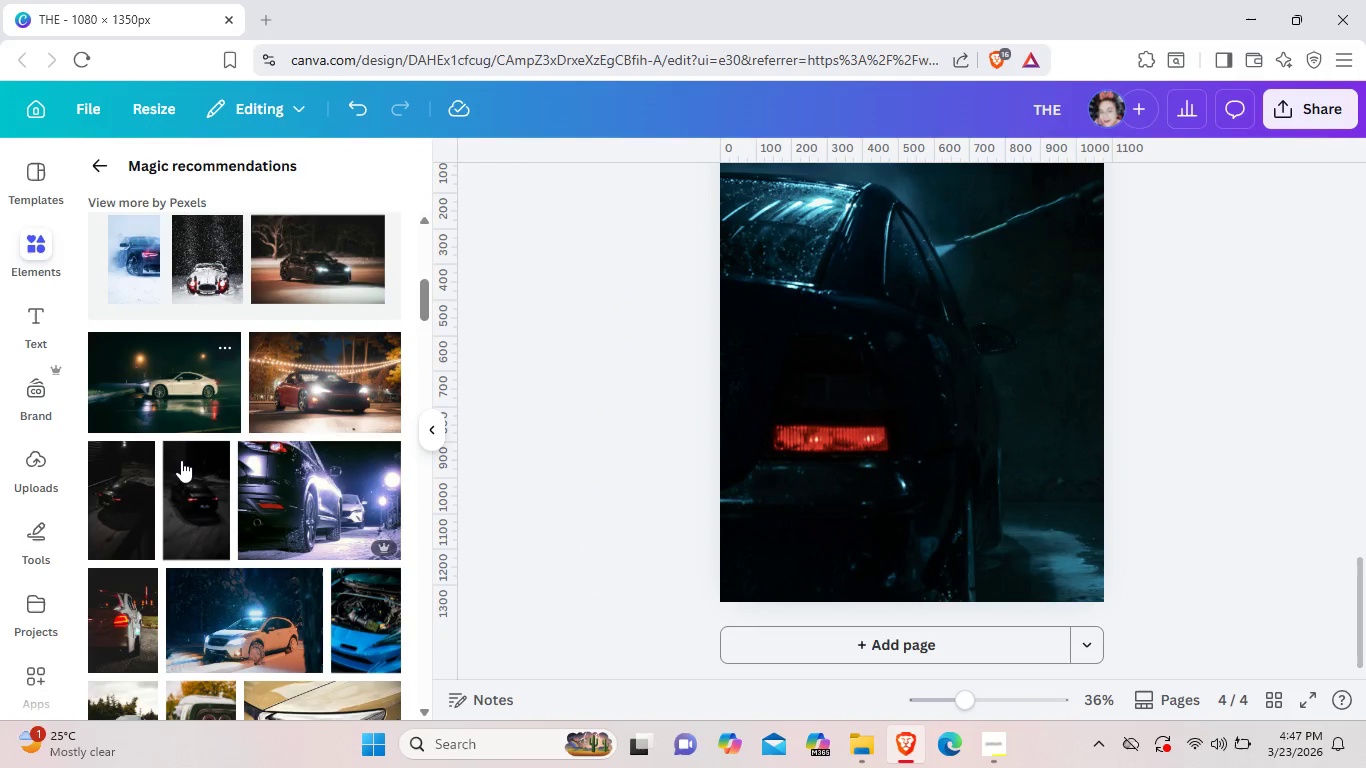 
scroll: coordinate [181, 460], scroll_direction: down, amount: 5.0
 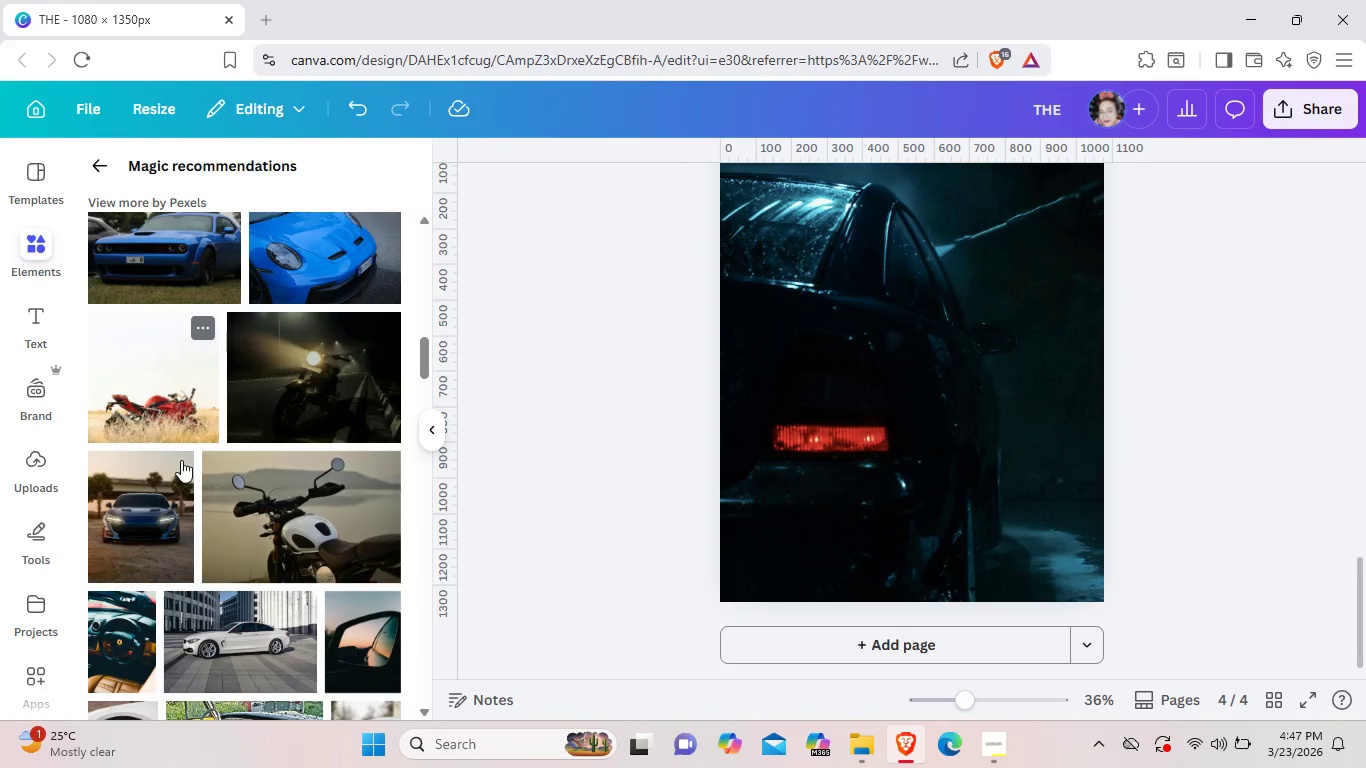 
scroll: coordinate [181, 460], scroll_direction: down, amount: 2.0
 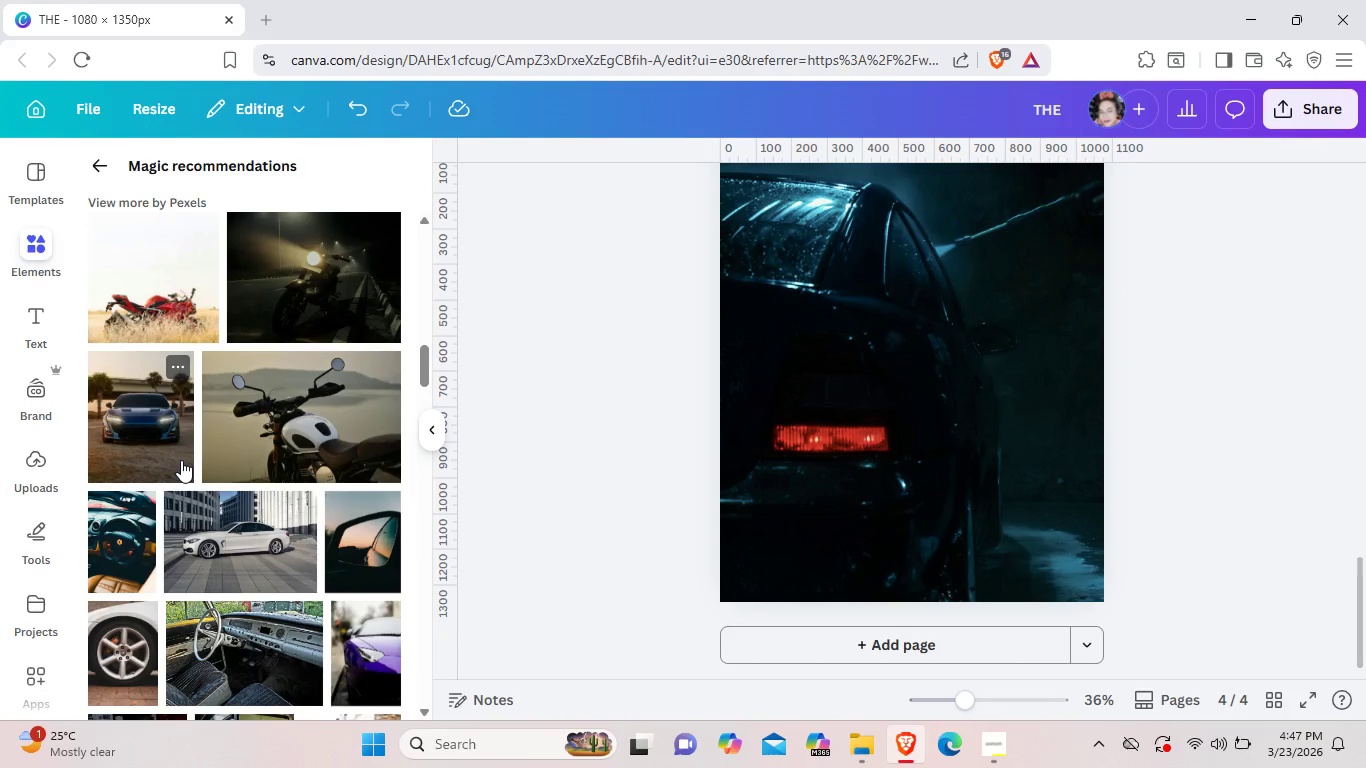 
wait(5.83)
 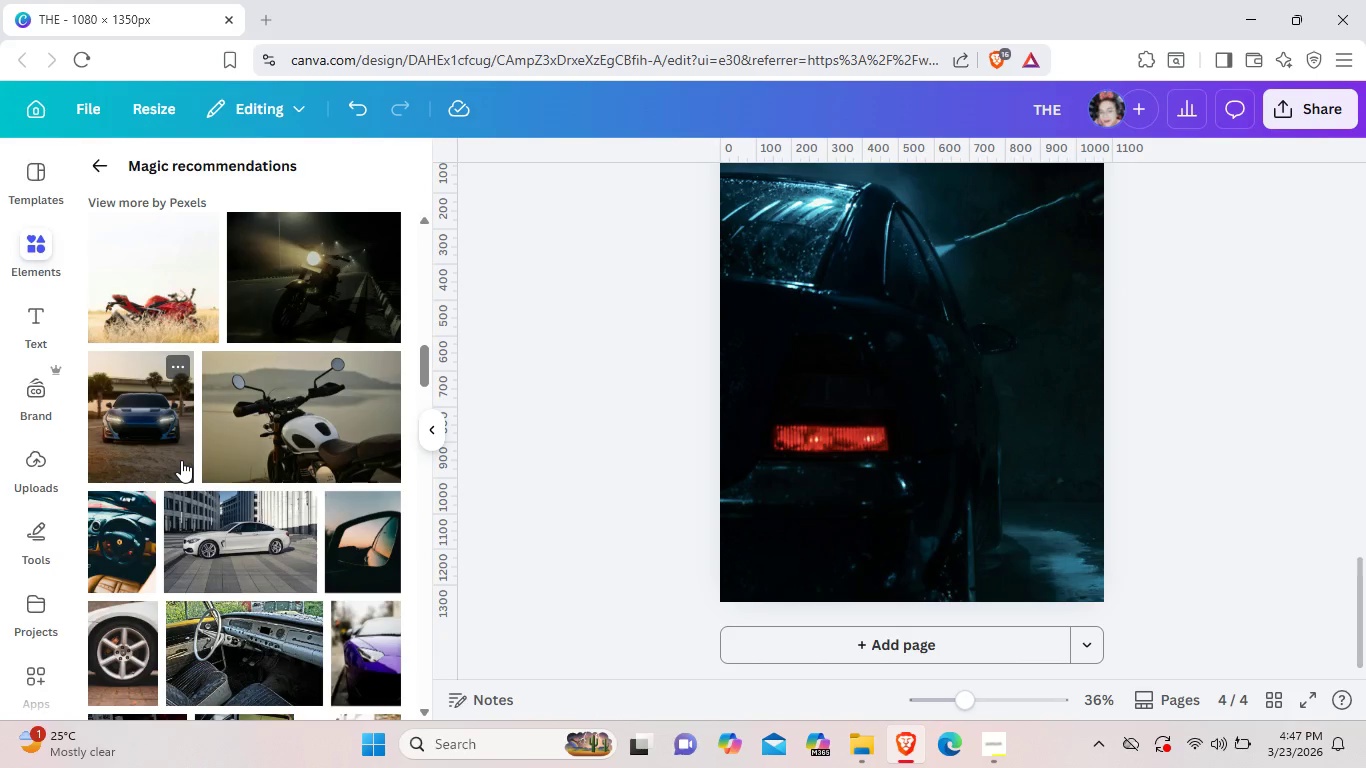 
scroll: coordinate [181, 460], scroll_direction: down, amount: 1.0
 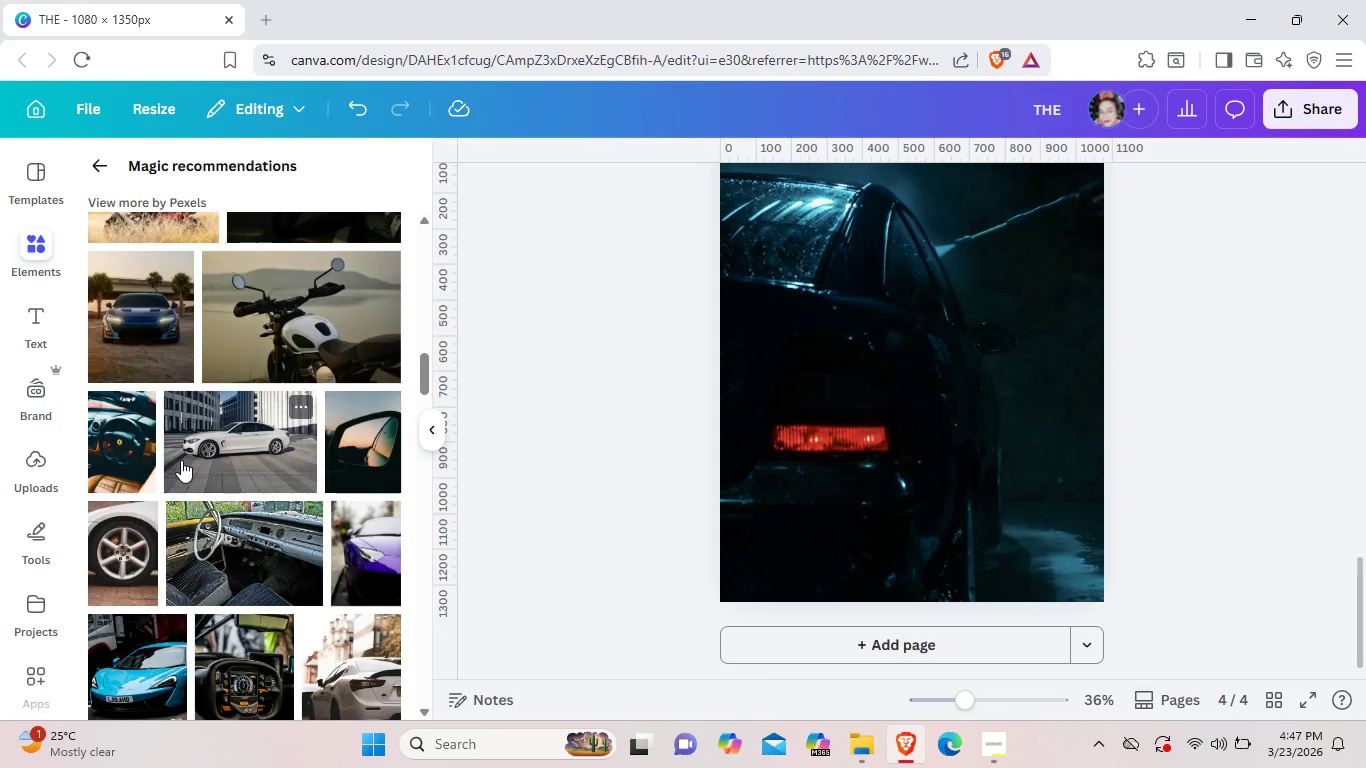 
wait(9.99)
 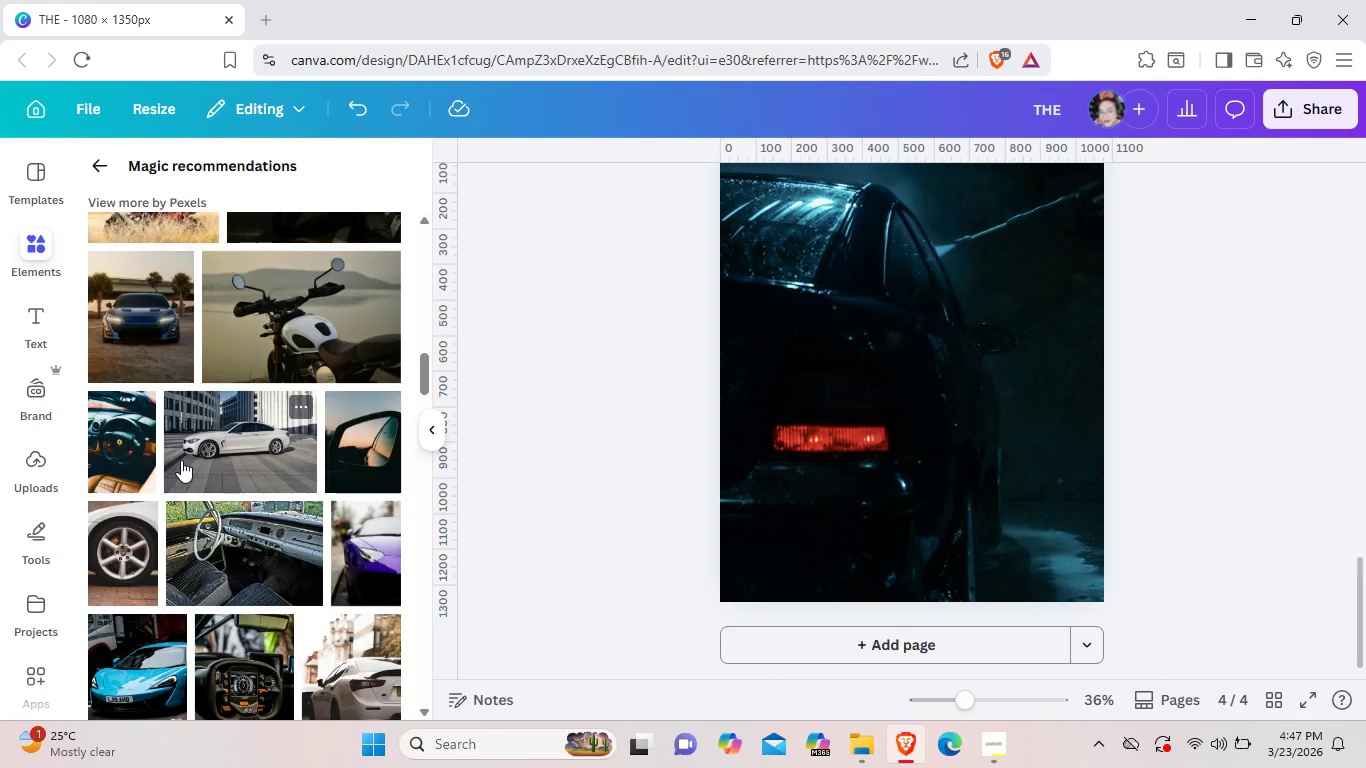 
scroll: coordinate [181, 460], scroll_direction: down, amount: 1.0
 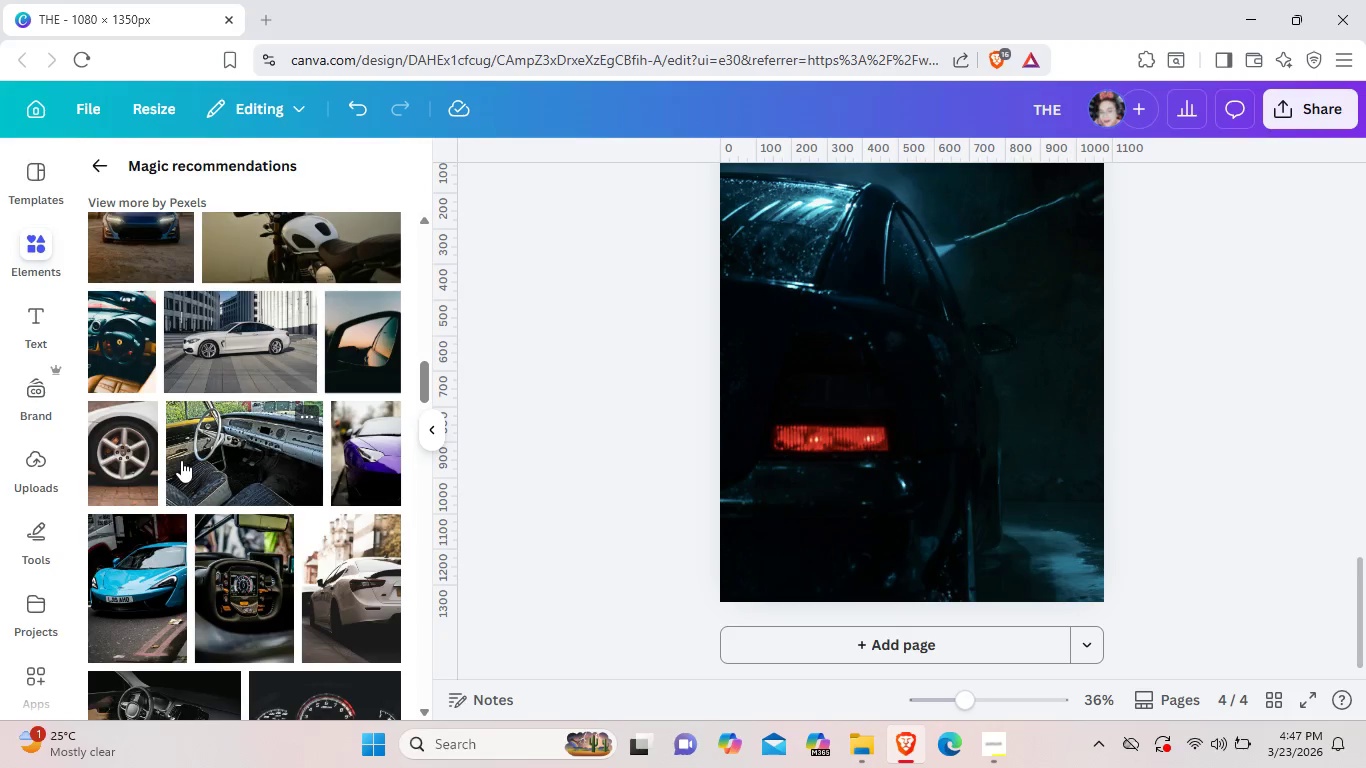 
wait(8.44)
 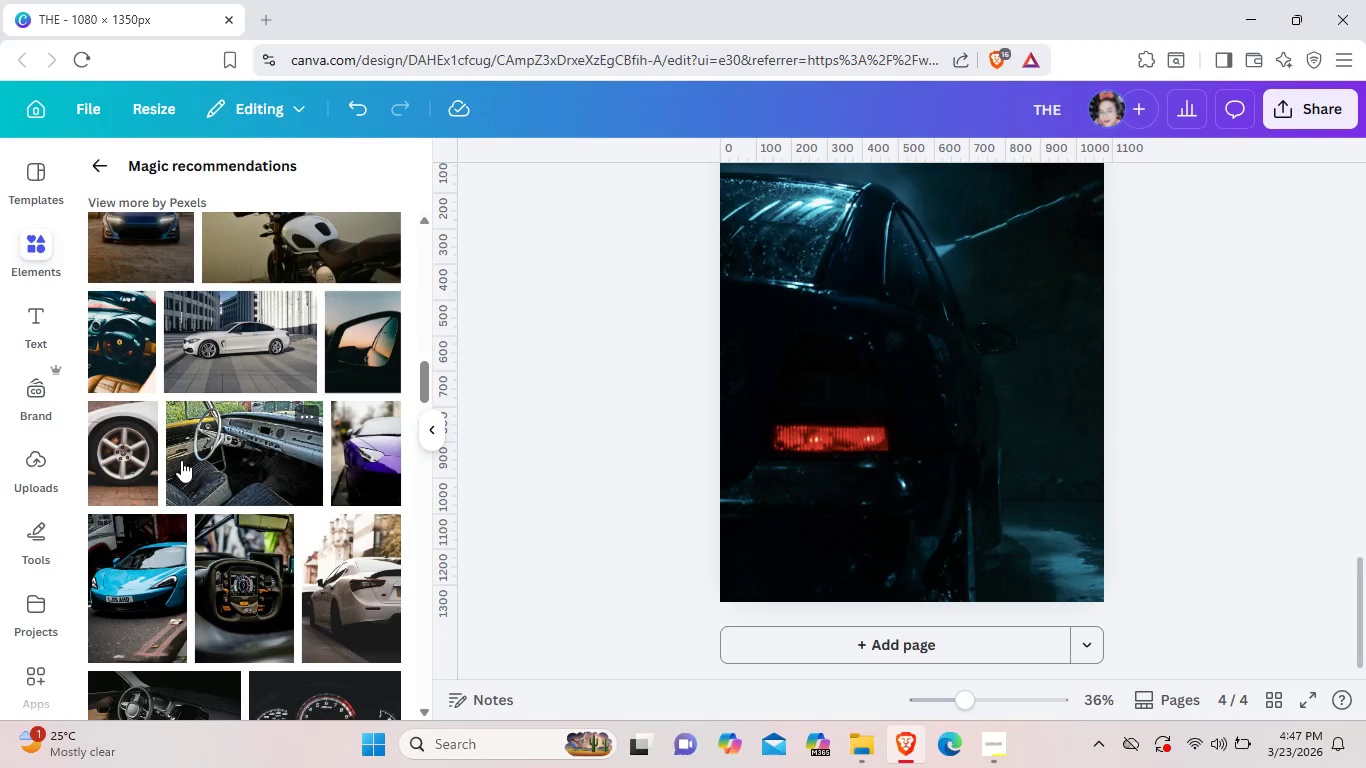 
scroll: coordinate [182, 462], scroll_direction: down, amount: 1.0
 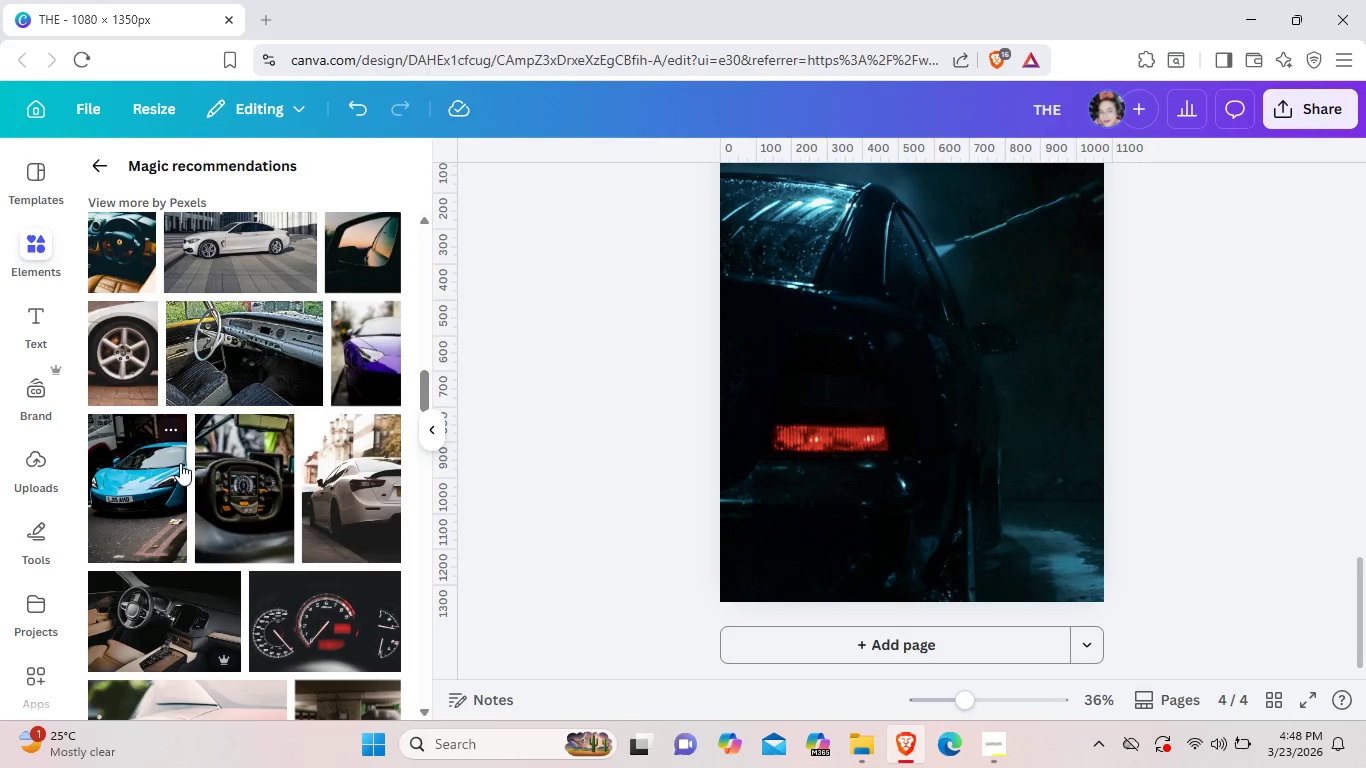 
wait(8.53)
 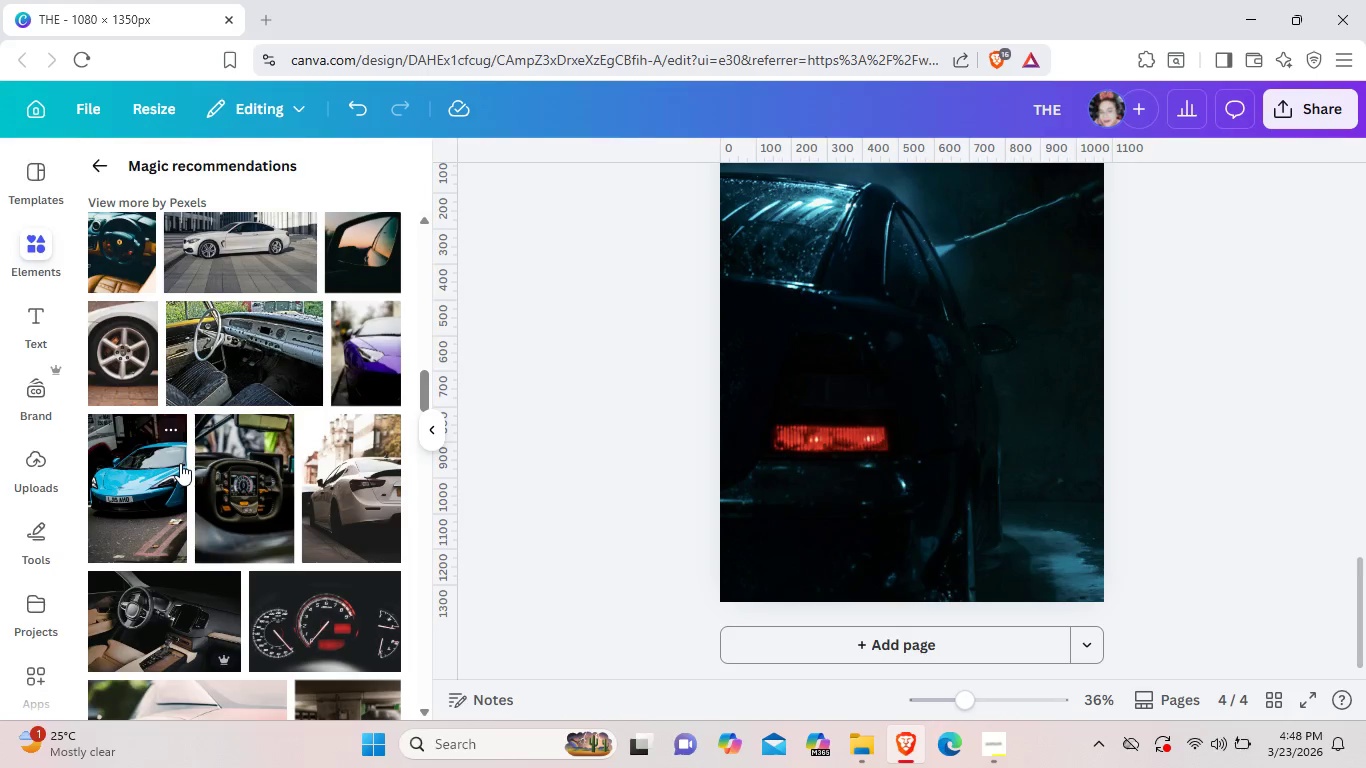 
scroll: coordinate [181, 463], scroll_direction: down, amount: 4.0
 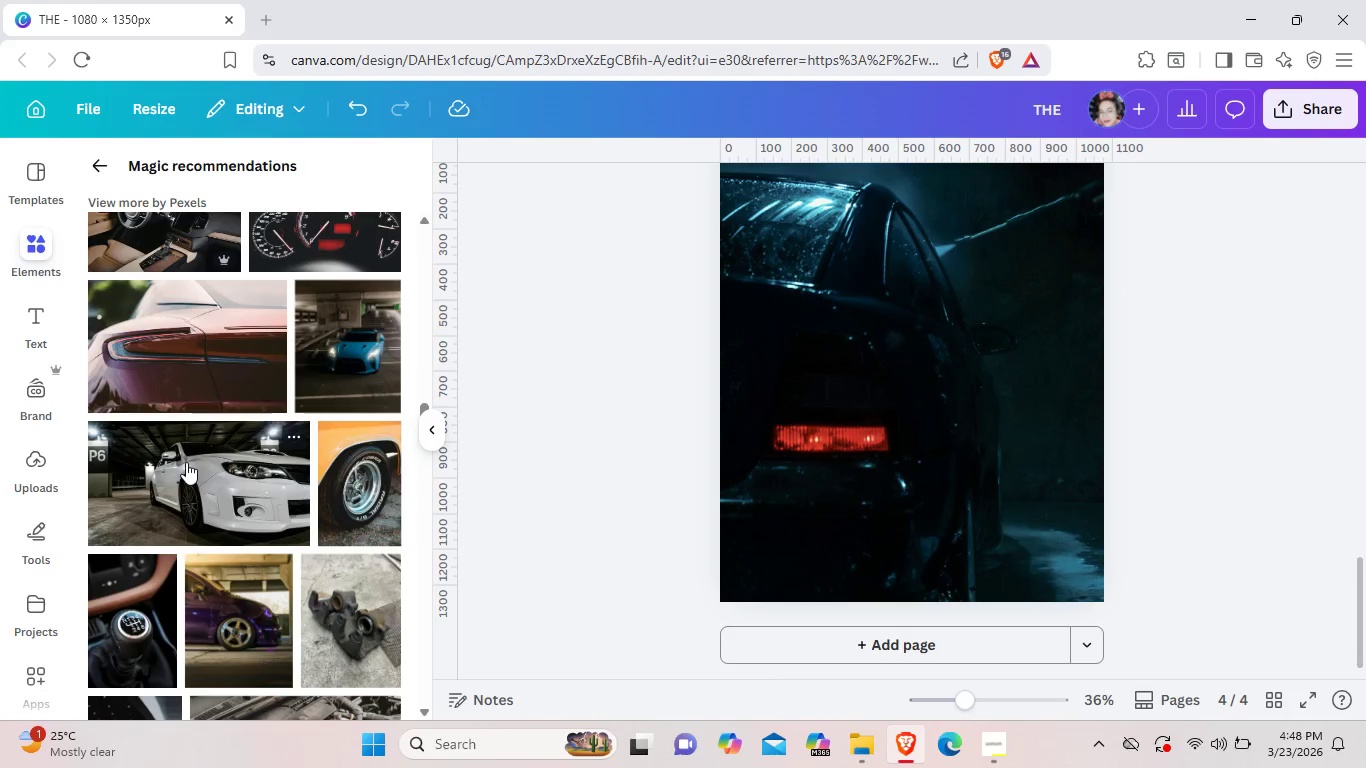 
wait(7.73)
 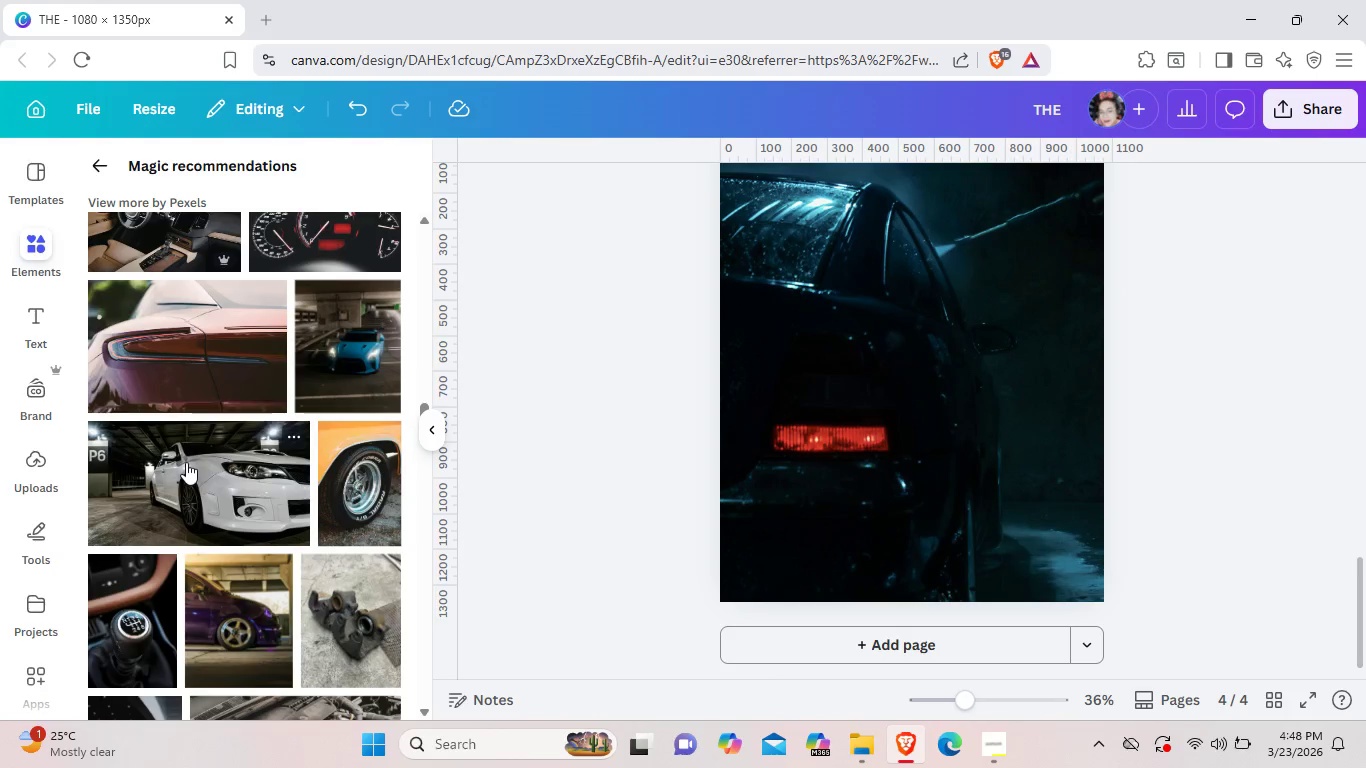 
scroll: coordinate [203, 455], scroll_direction: down, amount: 1.0
 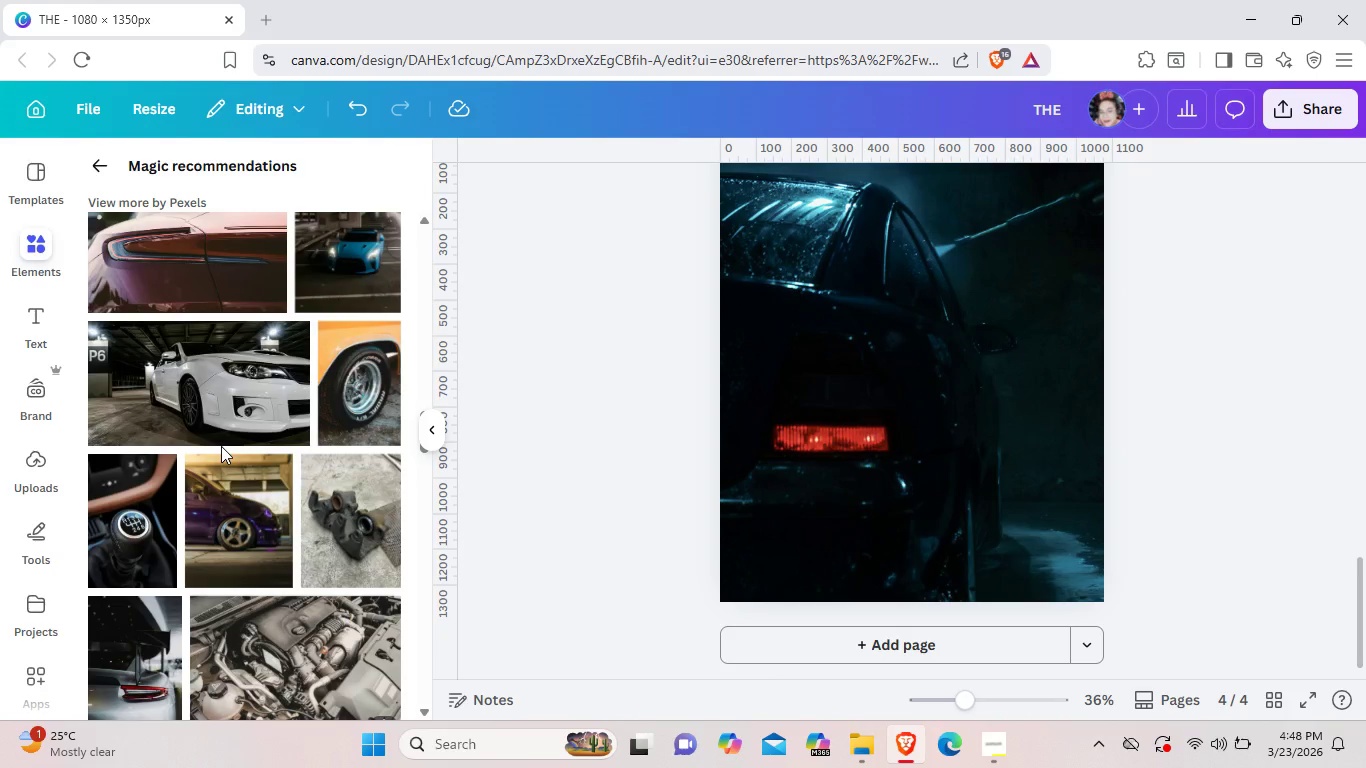 
wait(15.65)
 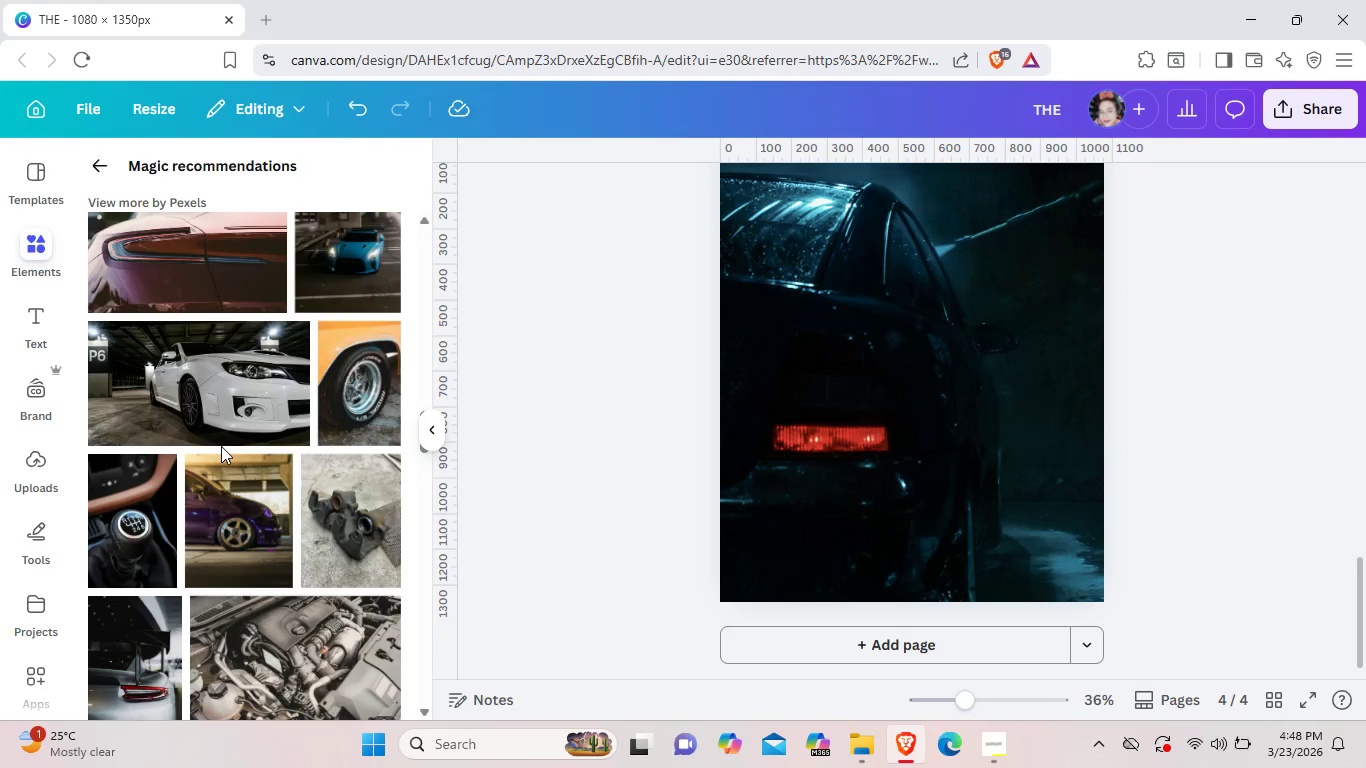 
scroll: coordinate [223, 446], scroll_direction: down, amount: 3.0
 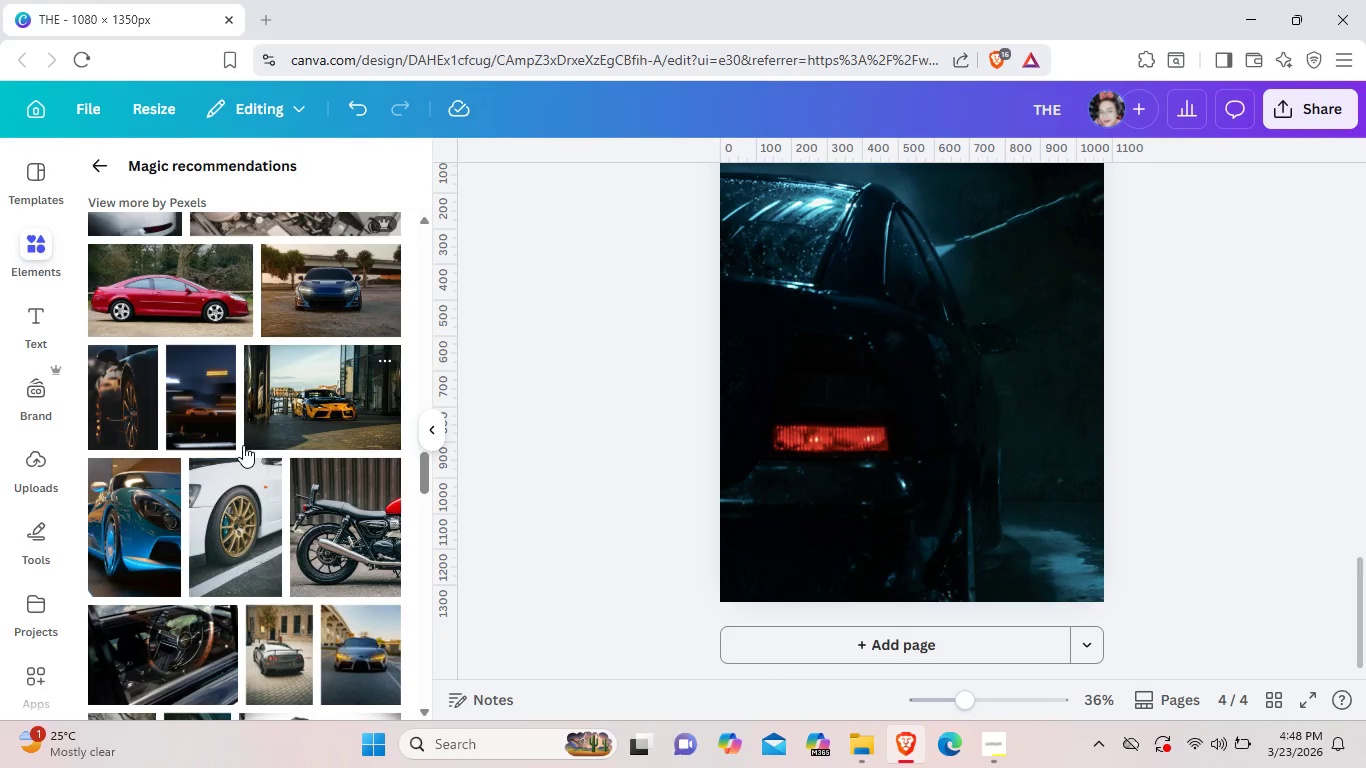 
wait(10.53)
 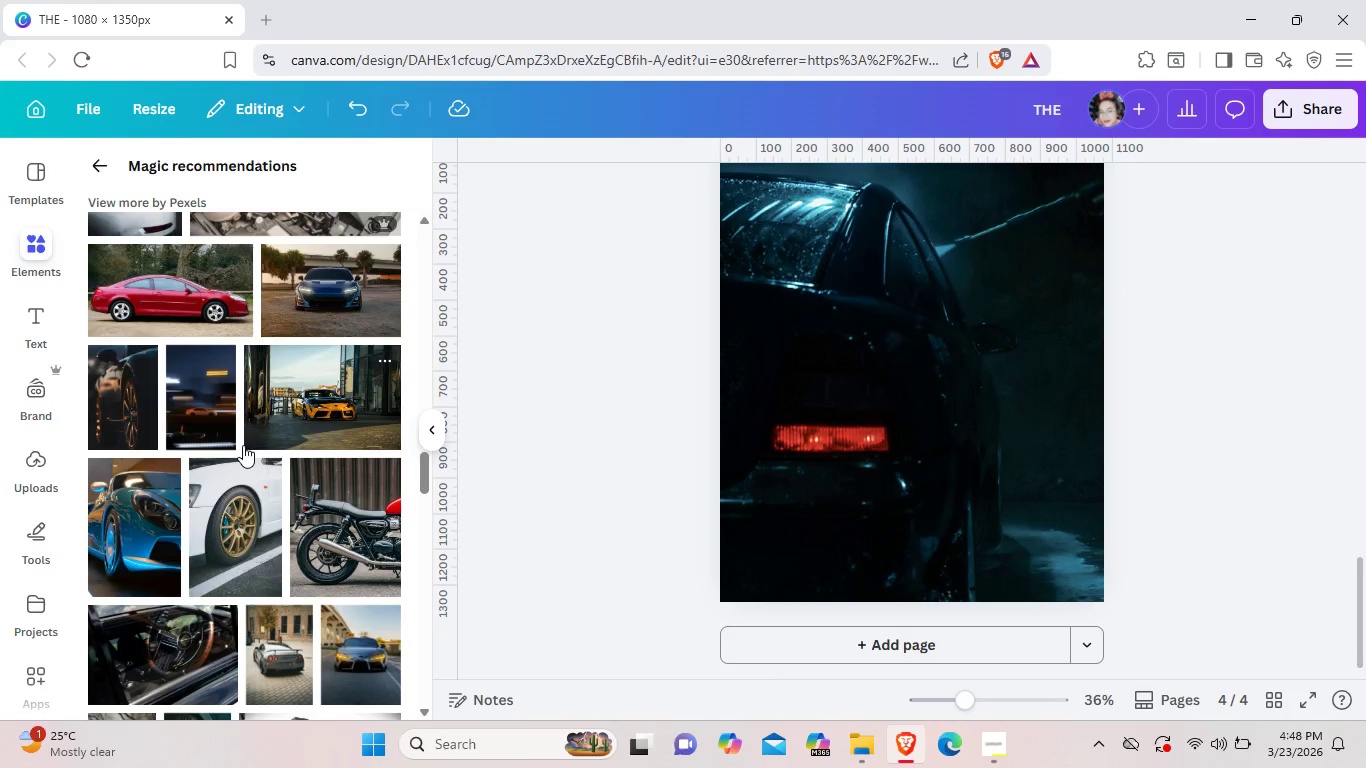 
scroll: coordinate [255, 443], scroll_direction: down, amount: 6.0
 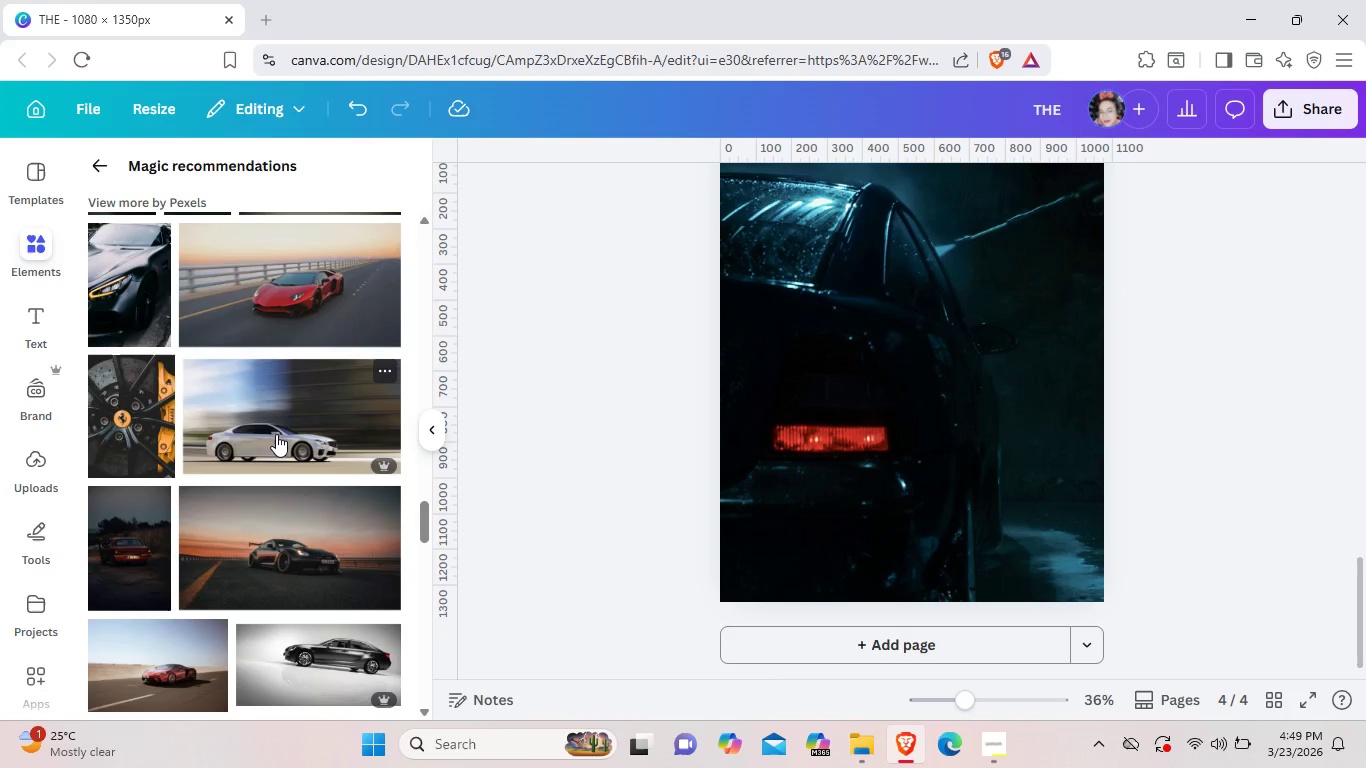 
wait(7.49)
 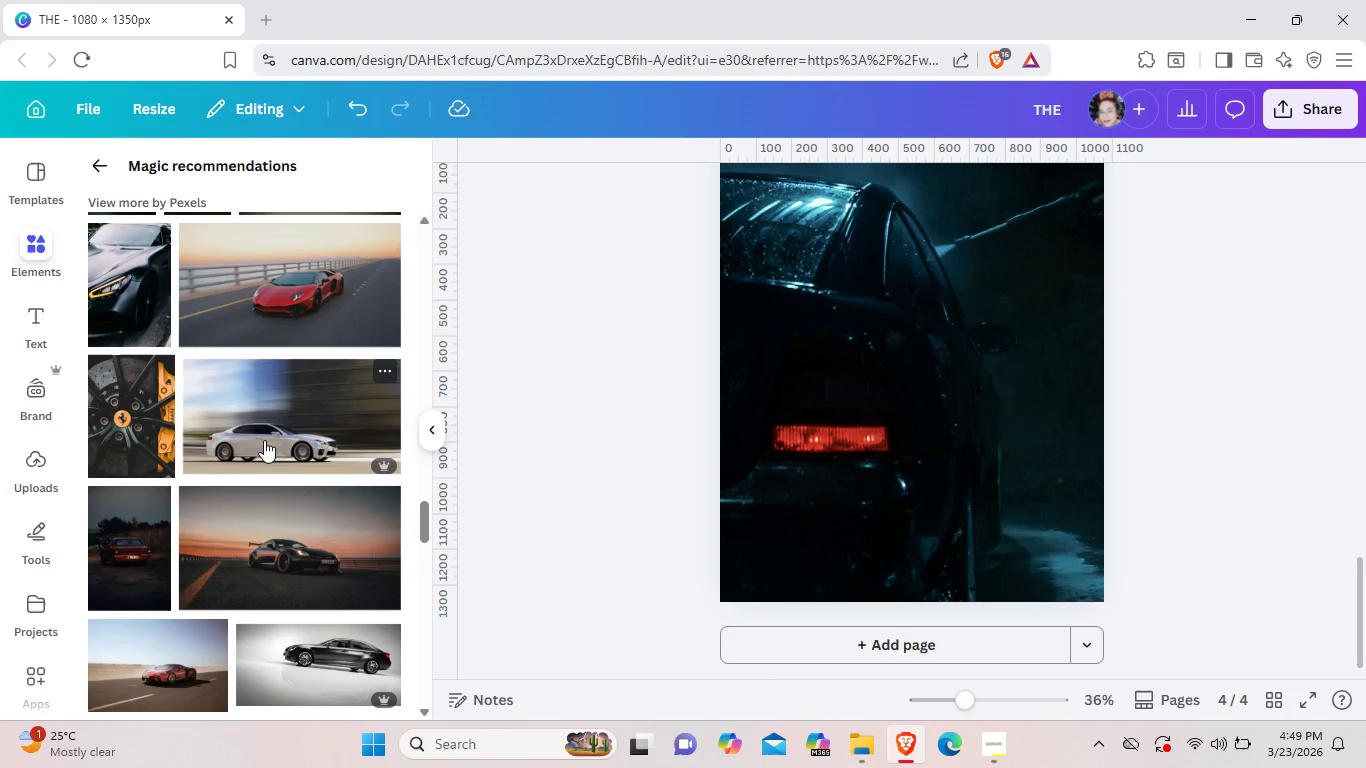 
scroll: coordinate [289, 431], scroll_direction: down, amount: 8.0
 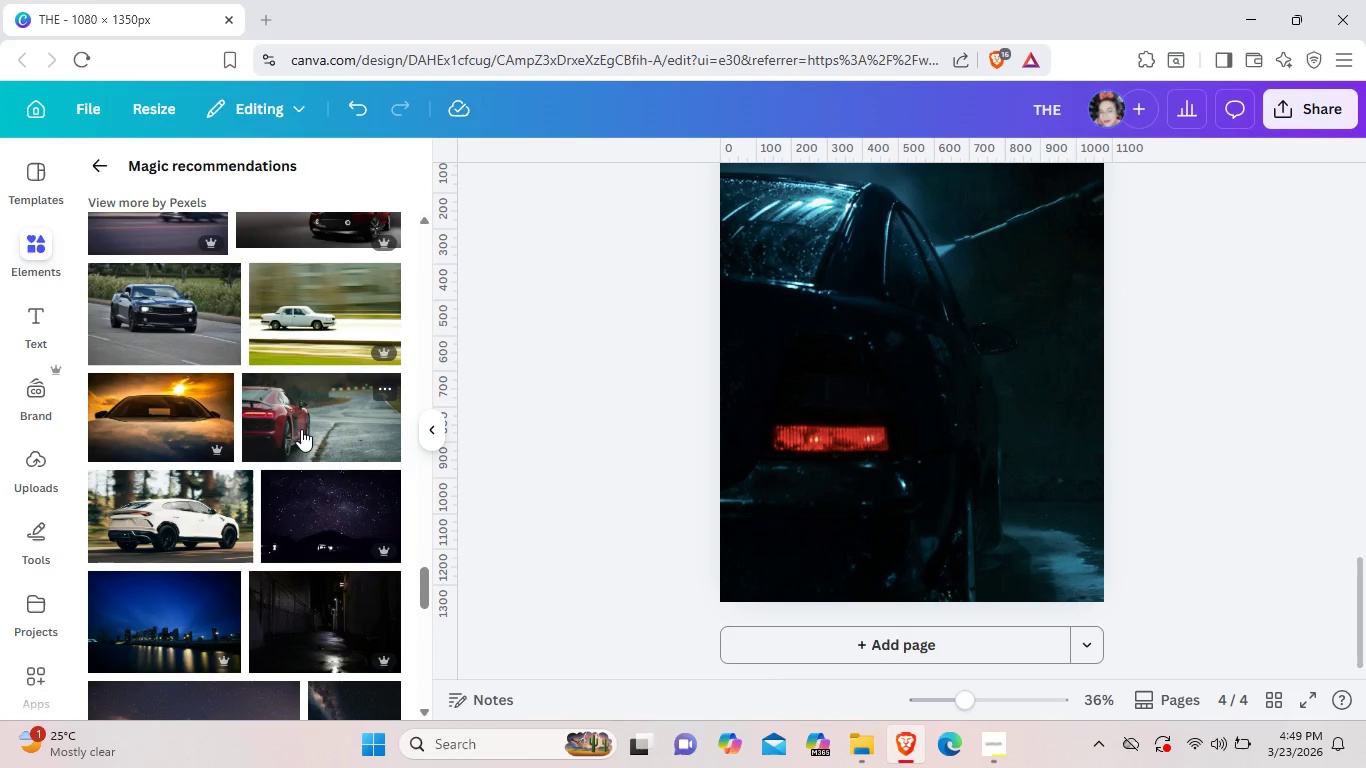 
wait(5.9)
 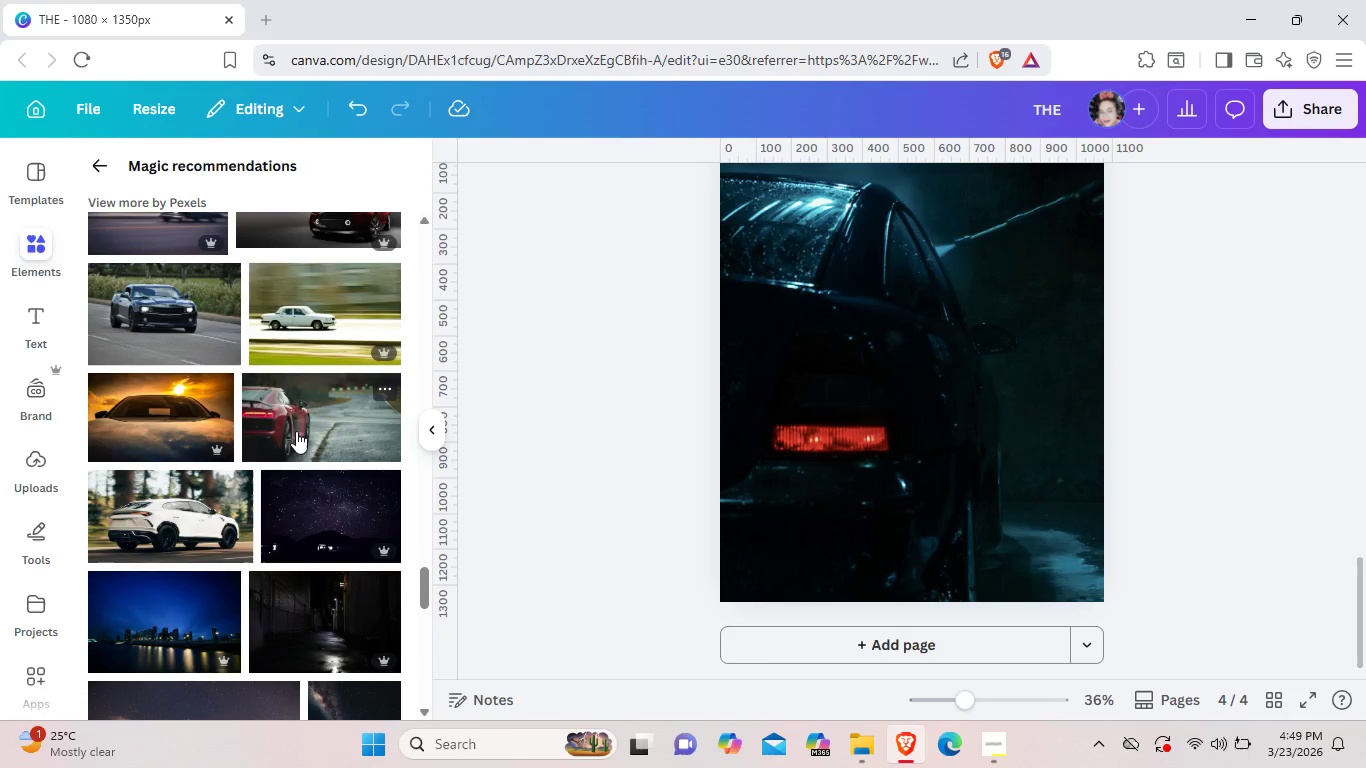 
scroll: coordinate [302, 431], scroll_direction: down, amount: 7.0
 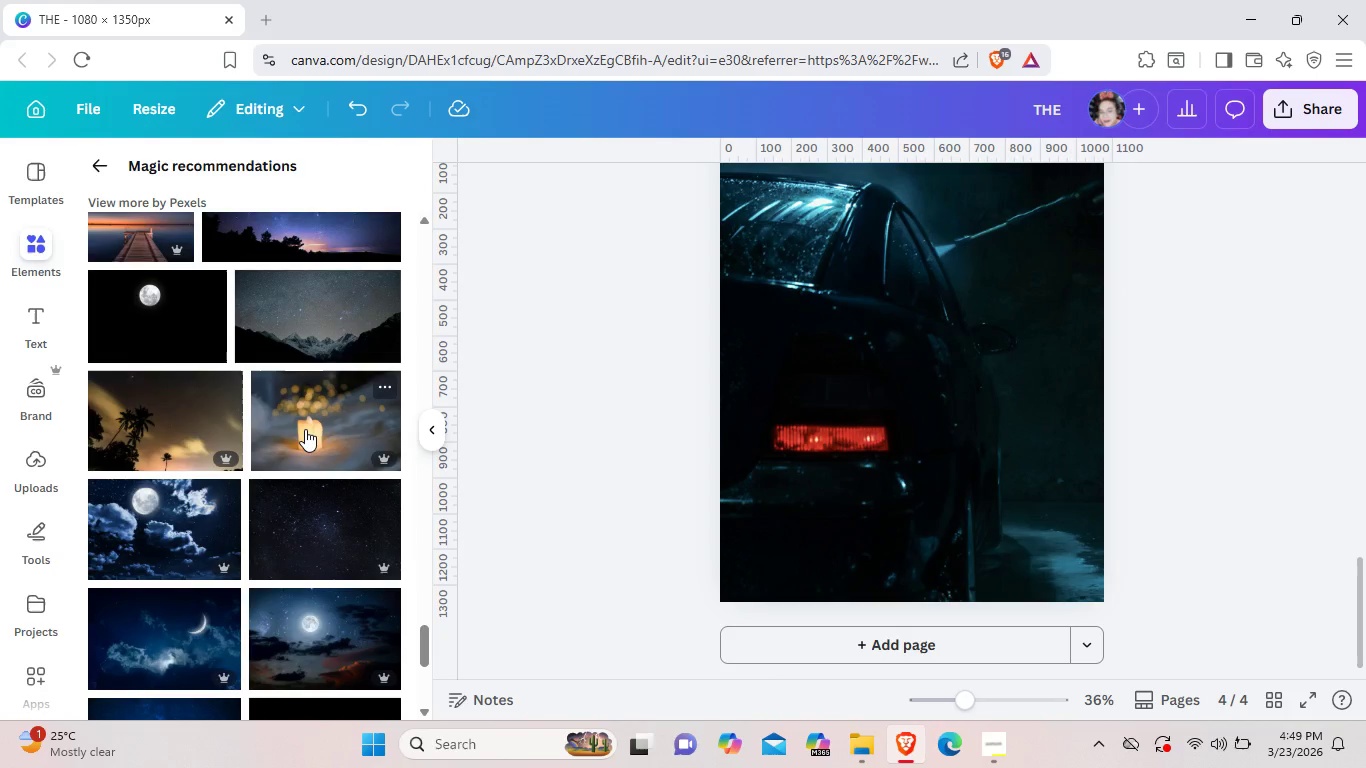 
wait(8.57)
 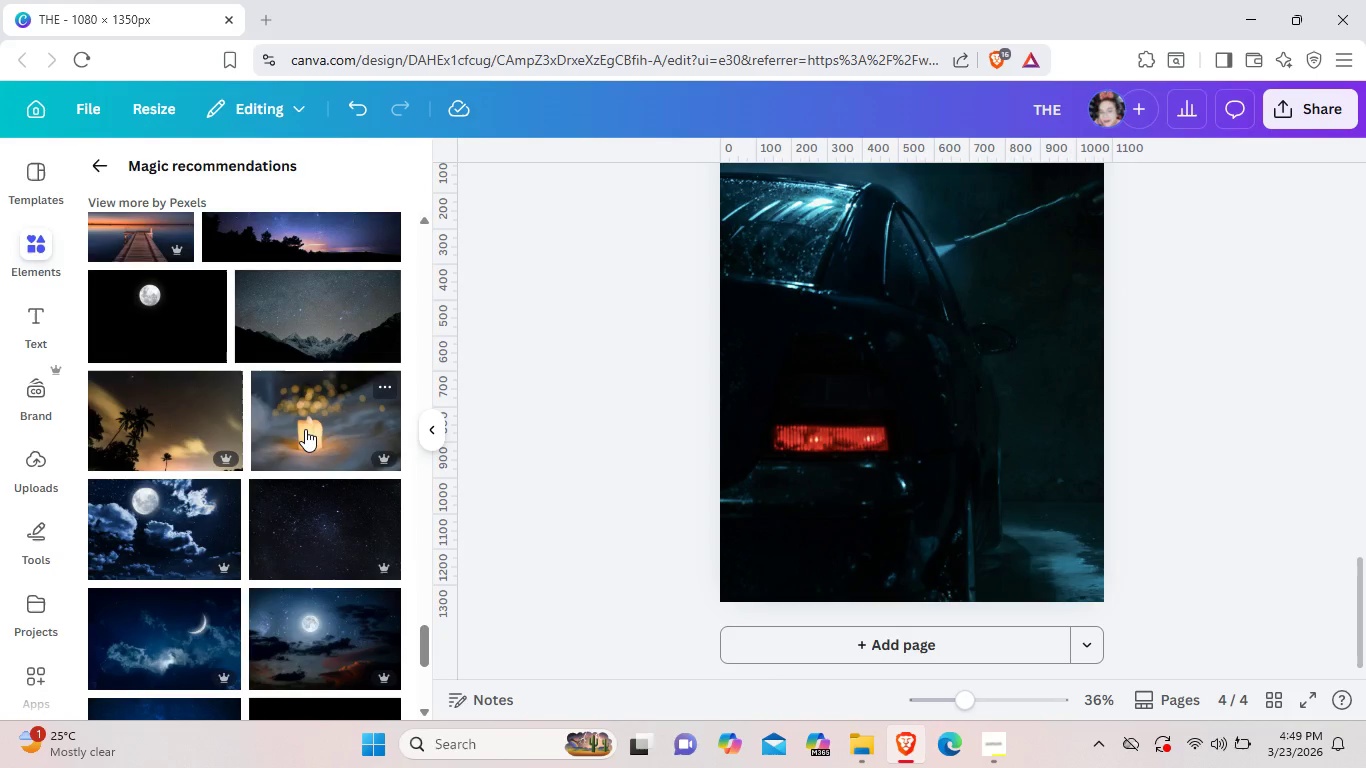 
scroll: coordinate [306, 428], scroll_direction: down, amount: 2.0
 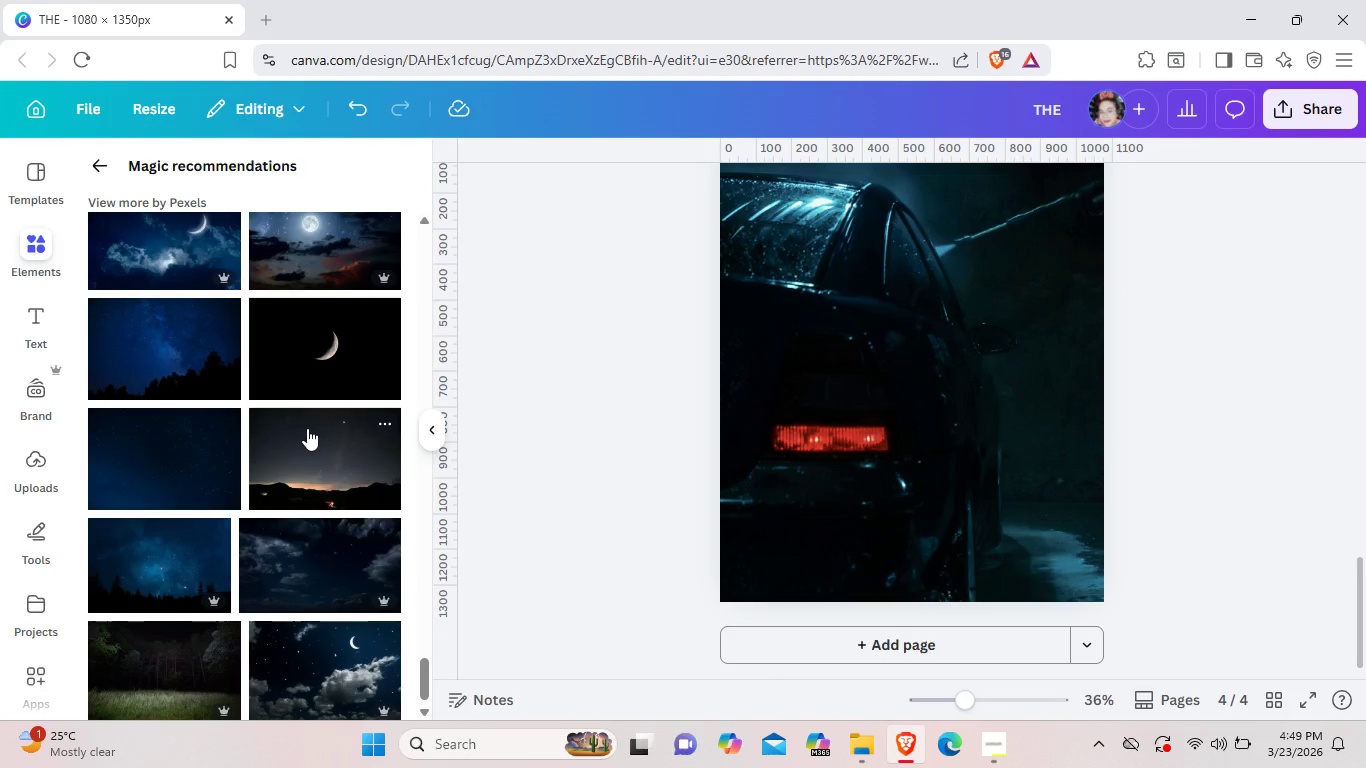 
wait(5.25)
 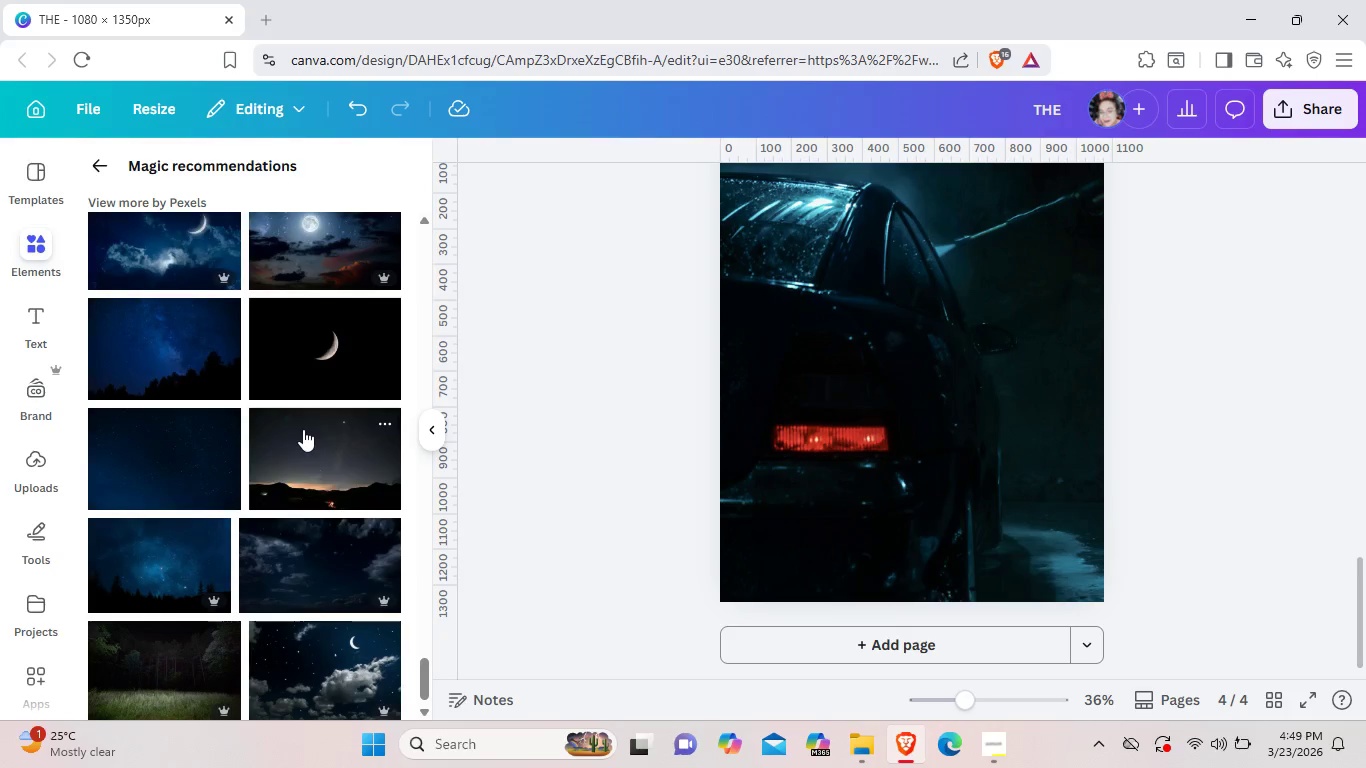 
scroll: coordinate [312, 427], scroll_direction: down, amount: 4.0
 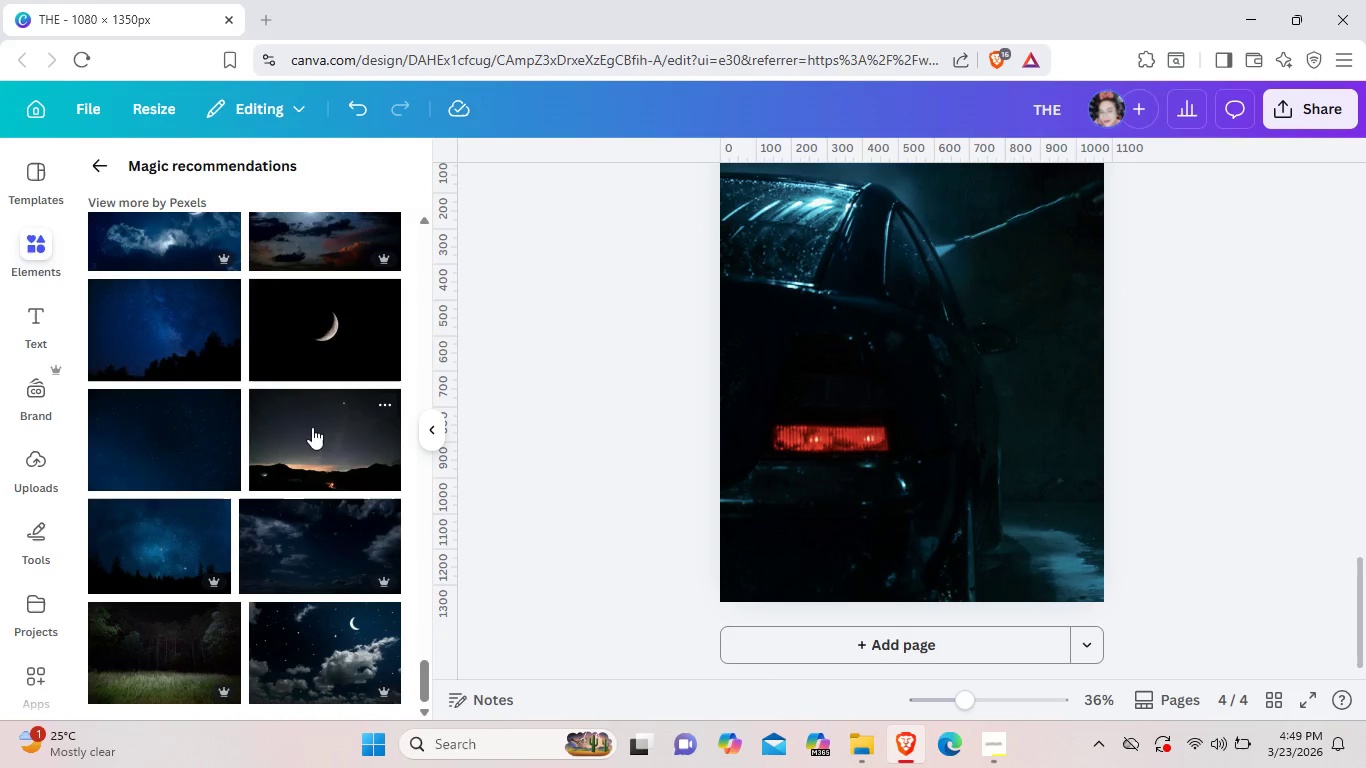 
scroll: coordinate [325, 423], scroll_direction: up, amount: 16.0
 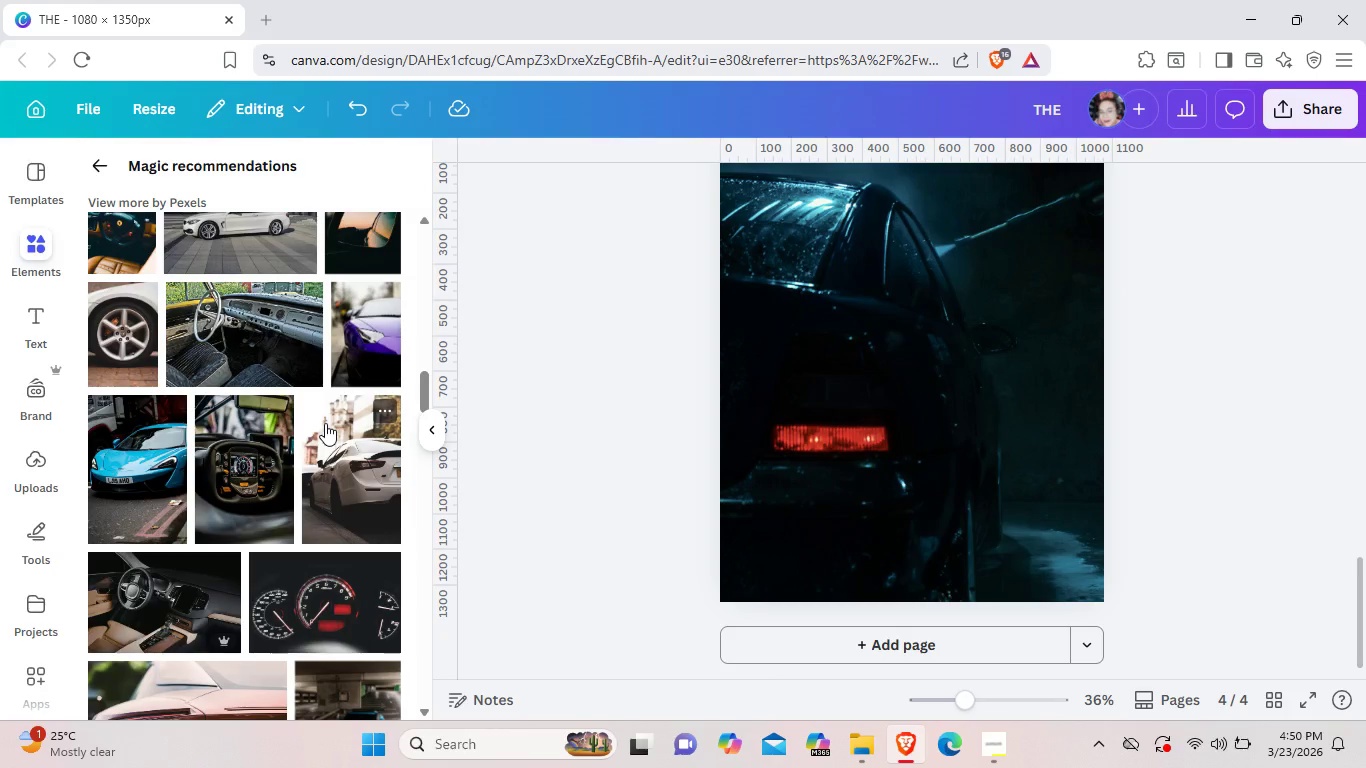 
wait(5.19)
 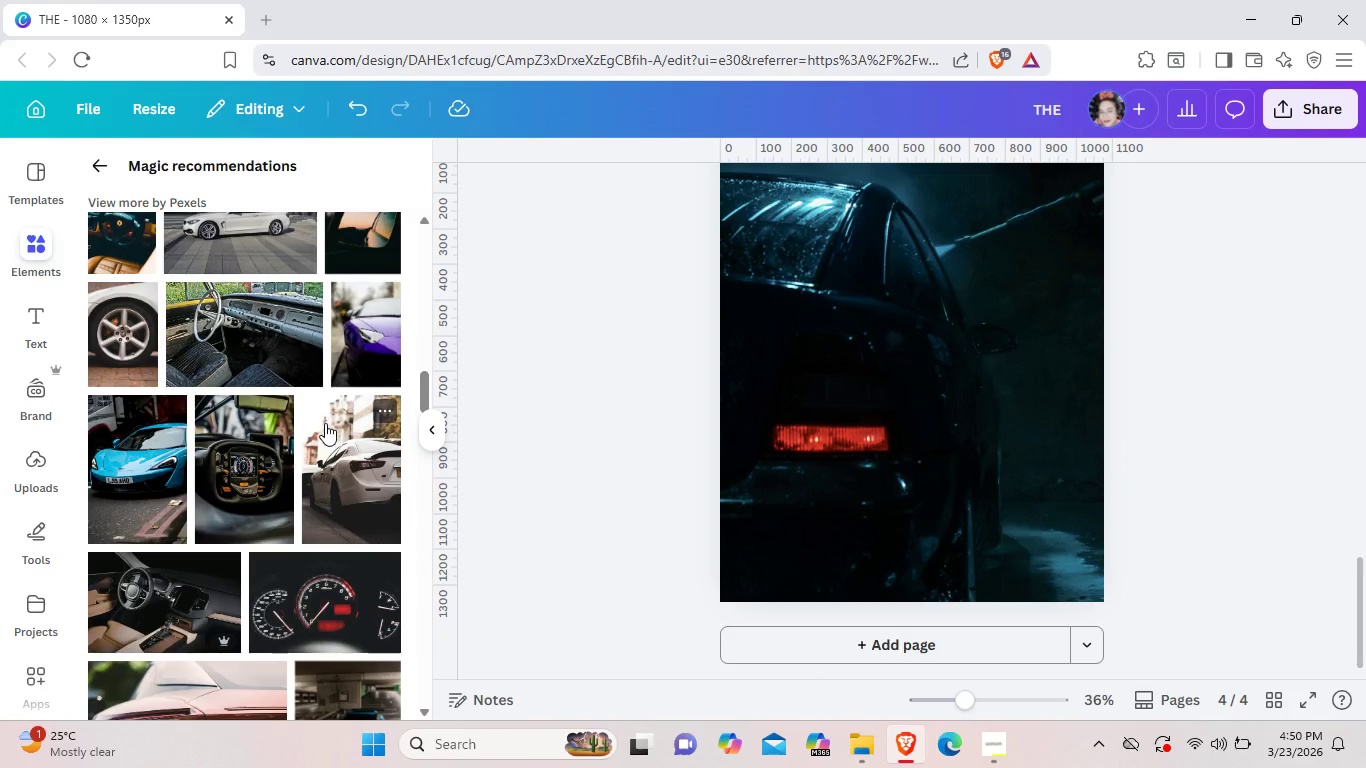 
scroll: coordinate [325, 423], scroll_direction: up, amount: 3.0
 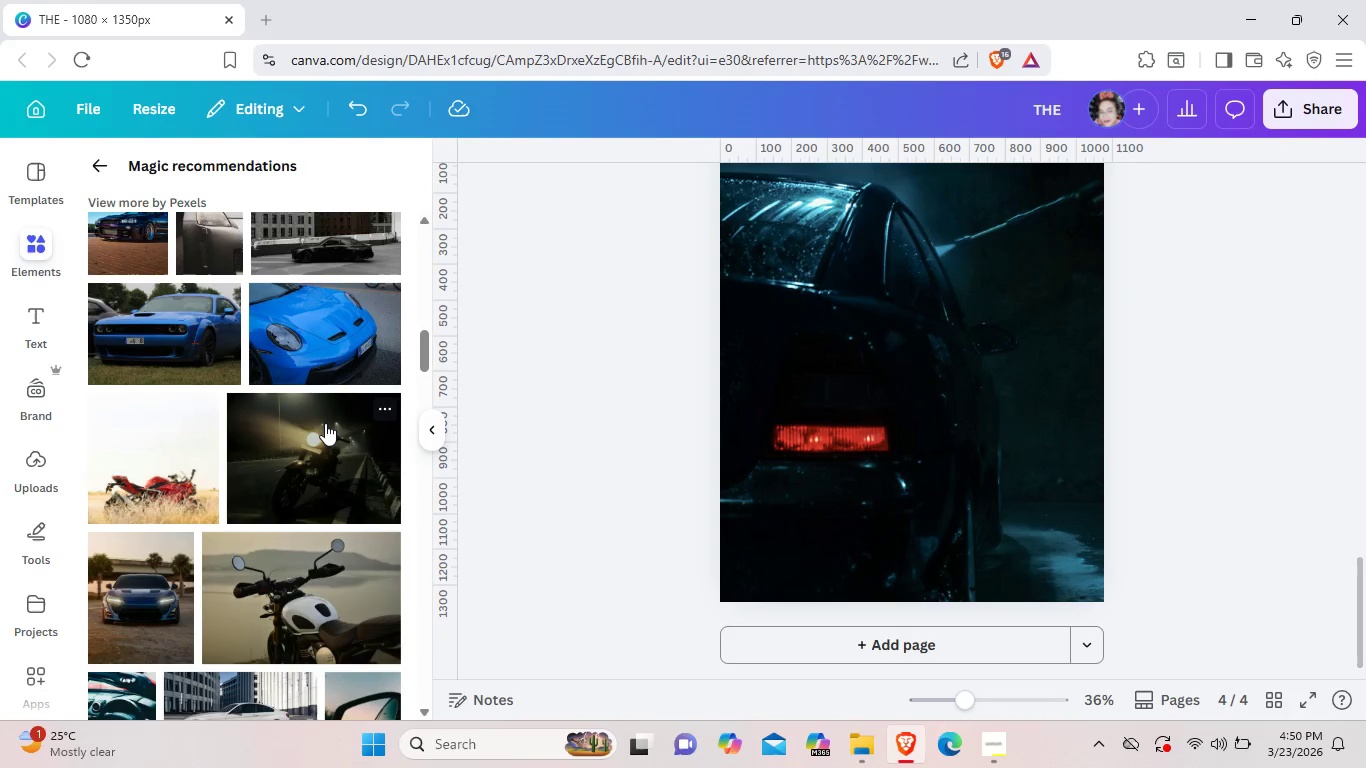 
wait(9.88)
 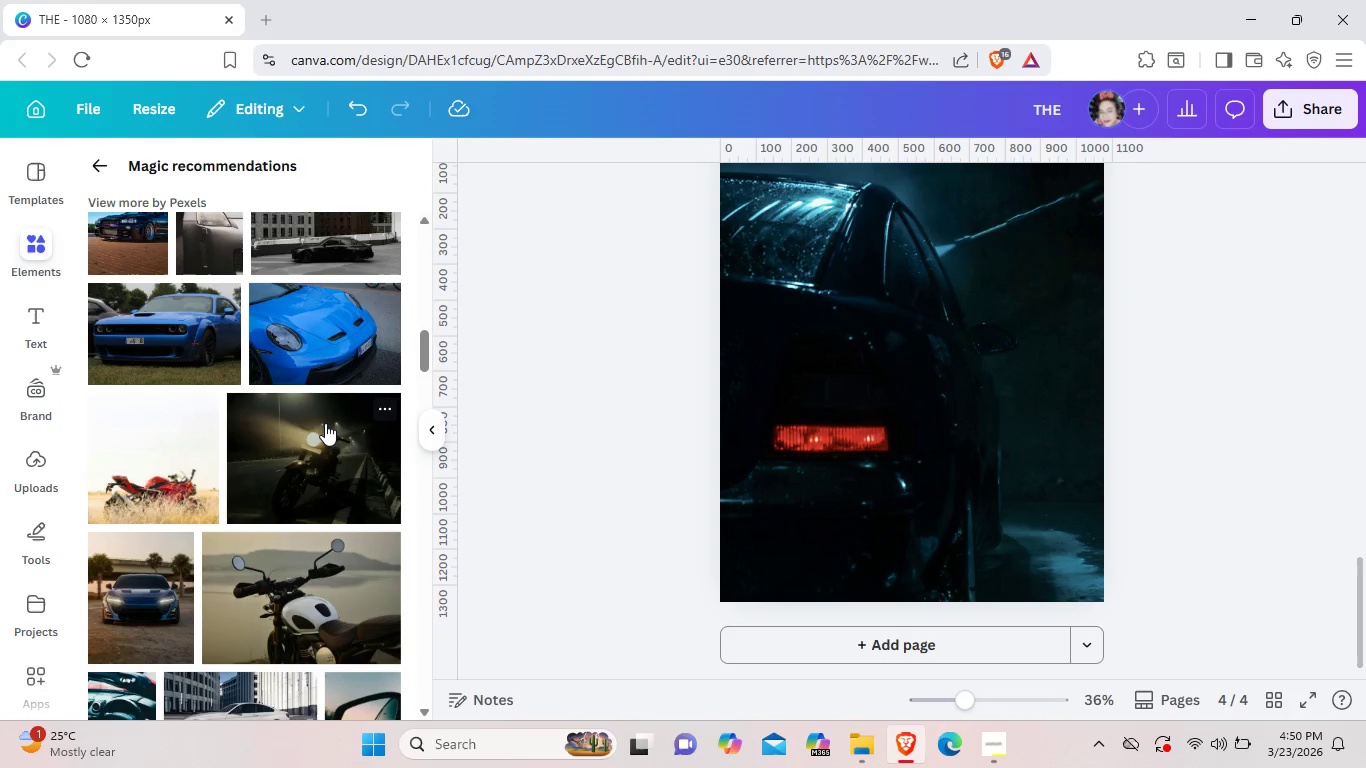 
scroll: coordinate [325, 423], scroll_direction: up, amount: 2.0
 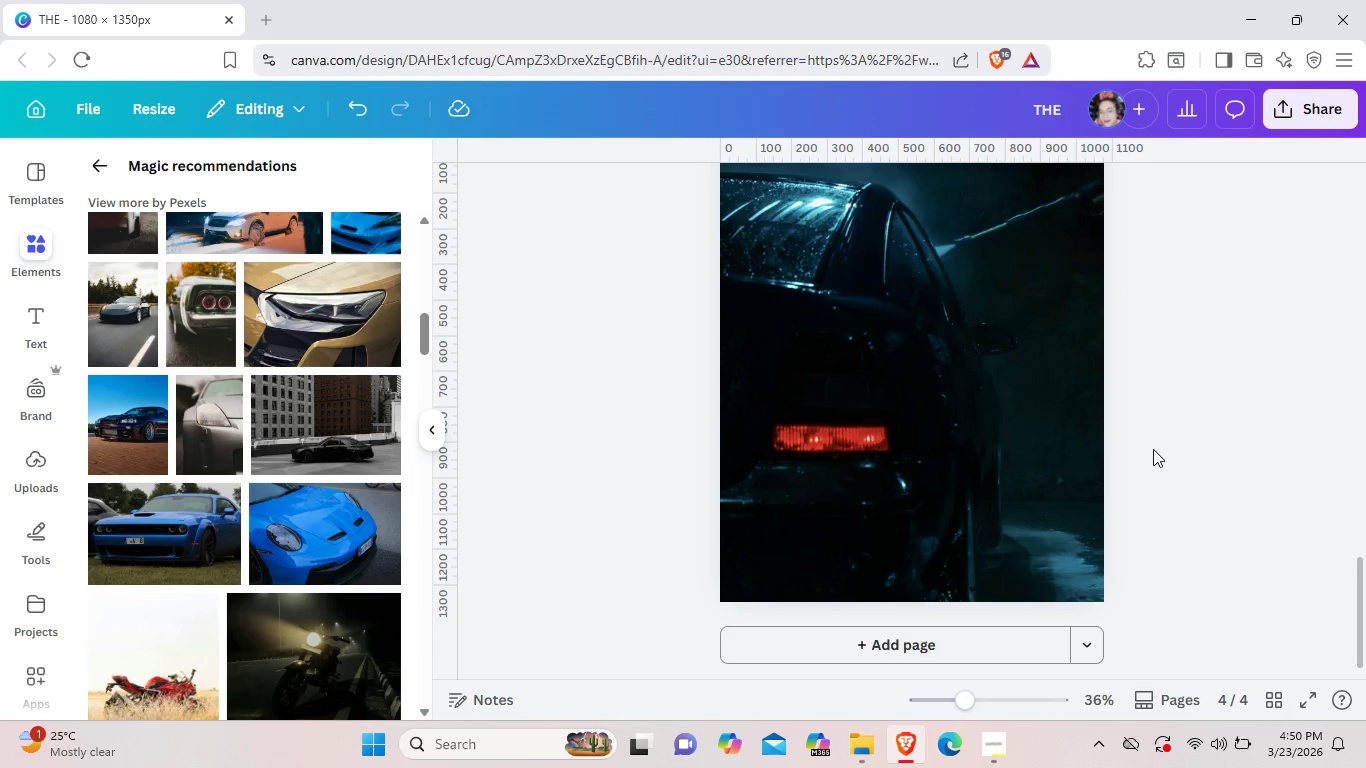 
left_click([1153, 449])
 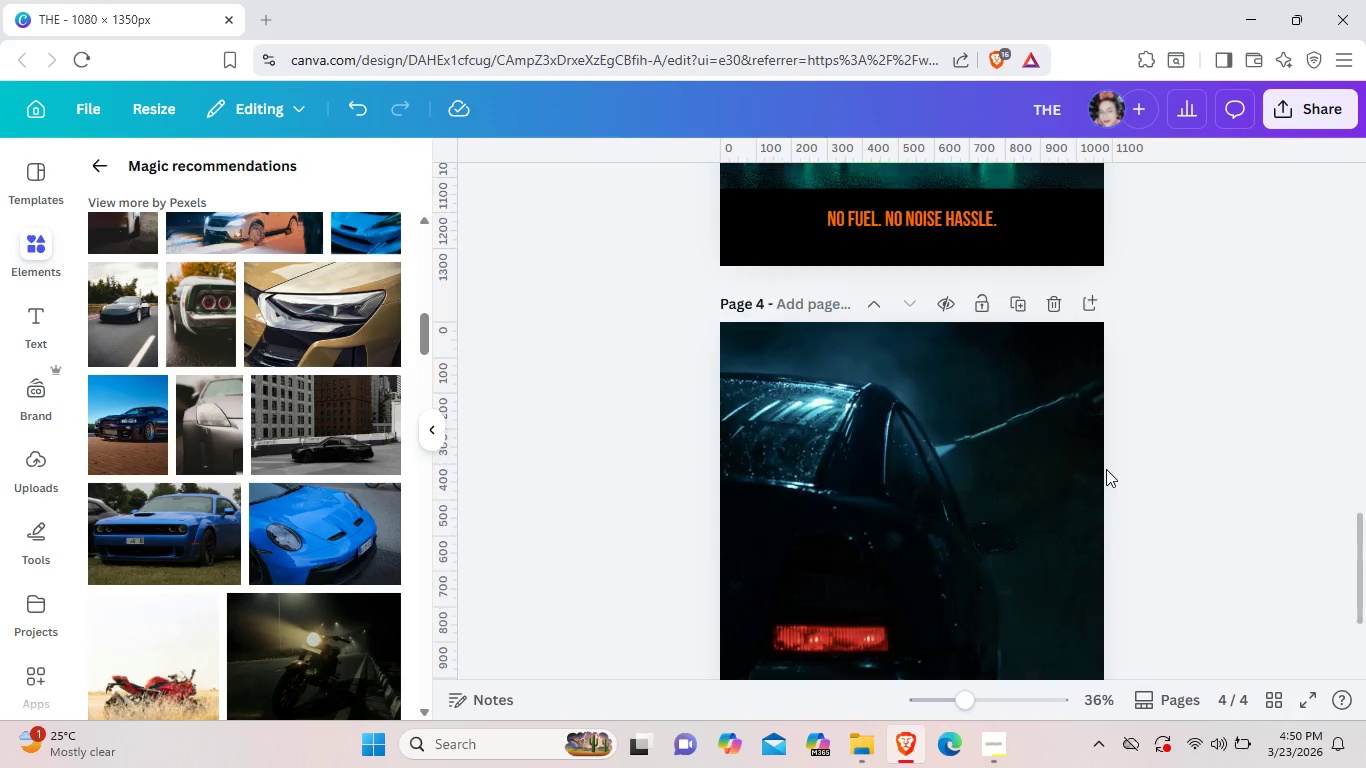 
scroll: coordinate [1169, 481], scroll_direction: up, amount: 7.0
 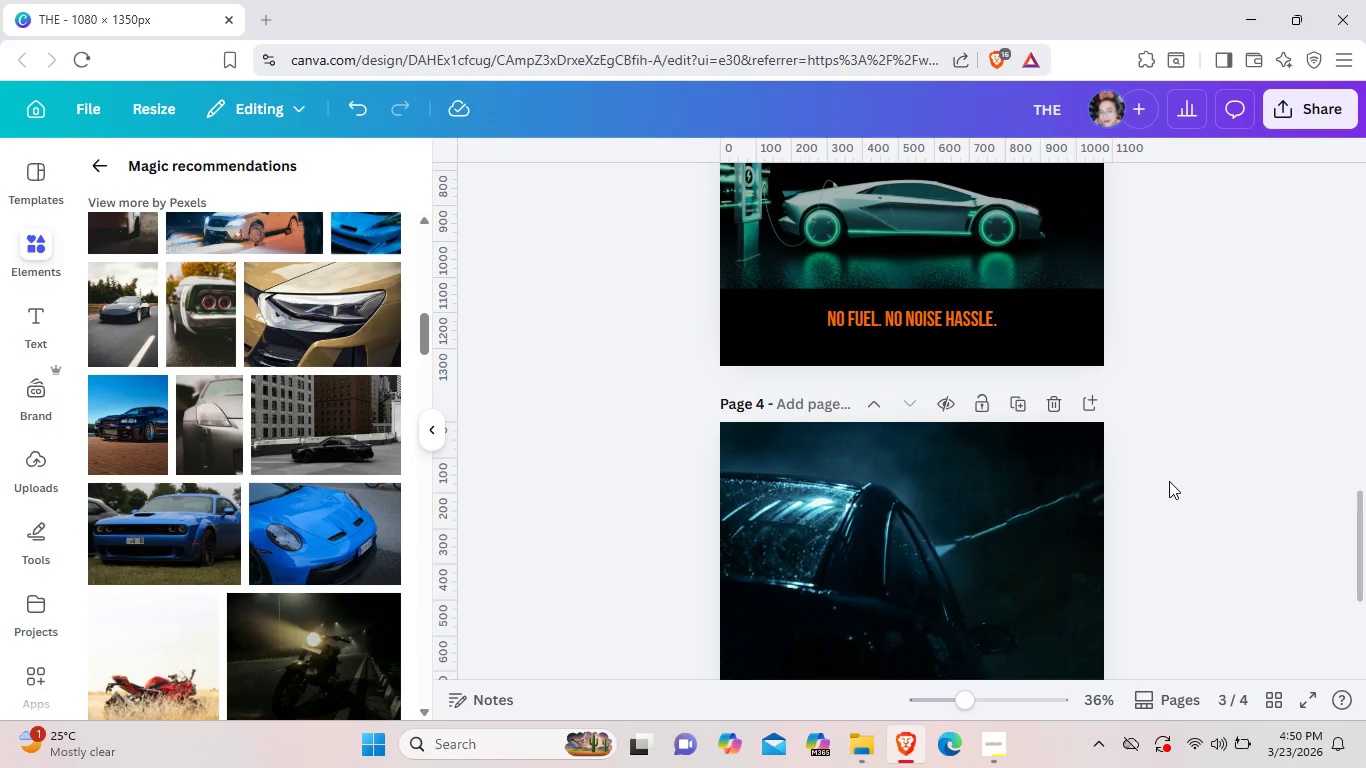 
scroll: coordinate [1169, 481], scroll_direction: down, amount: 4.0
 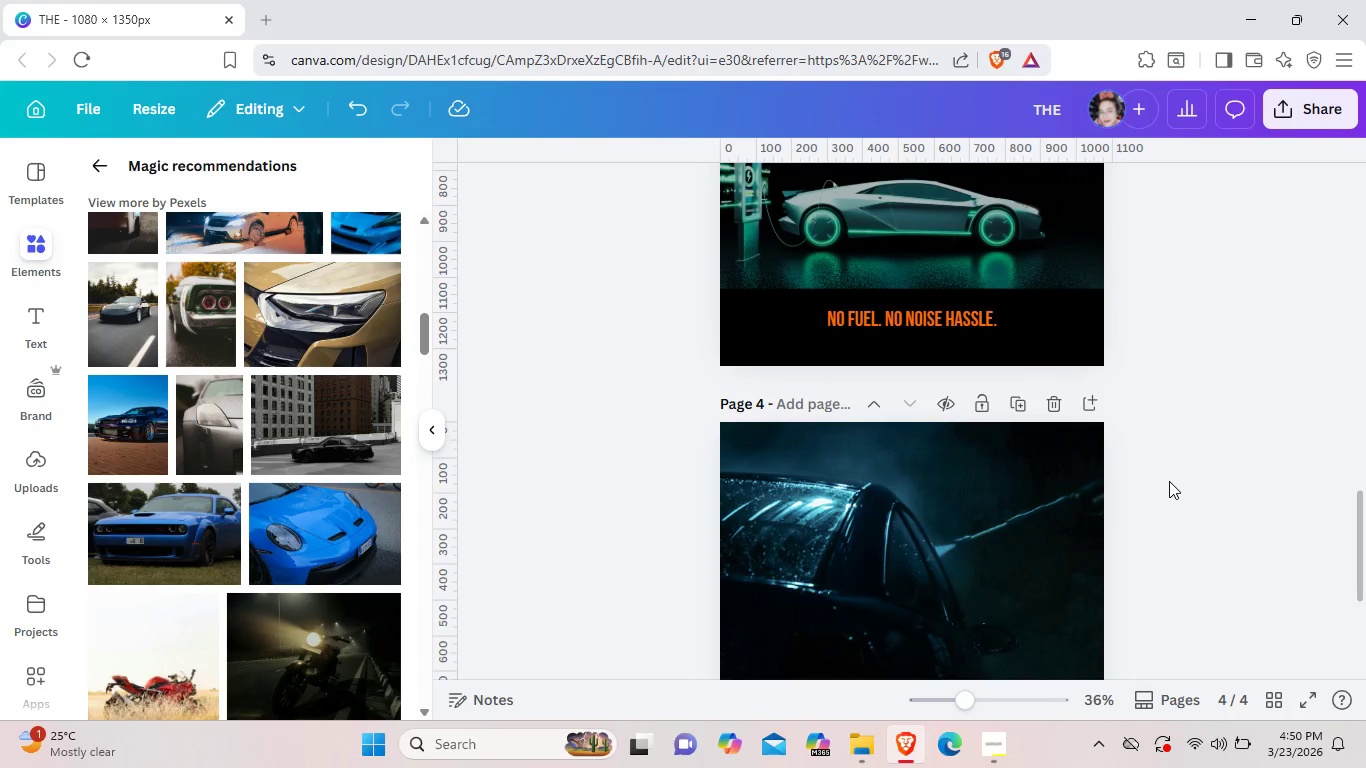 
wait(12.88)
 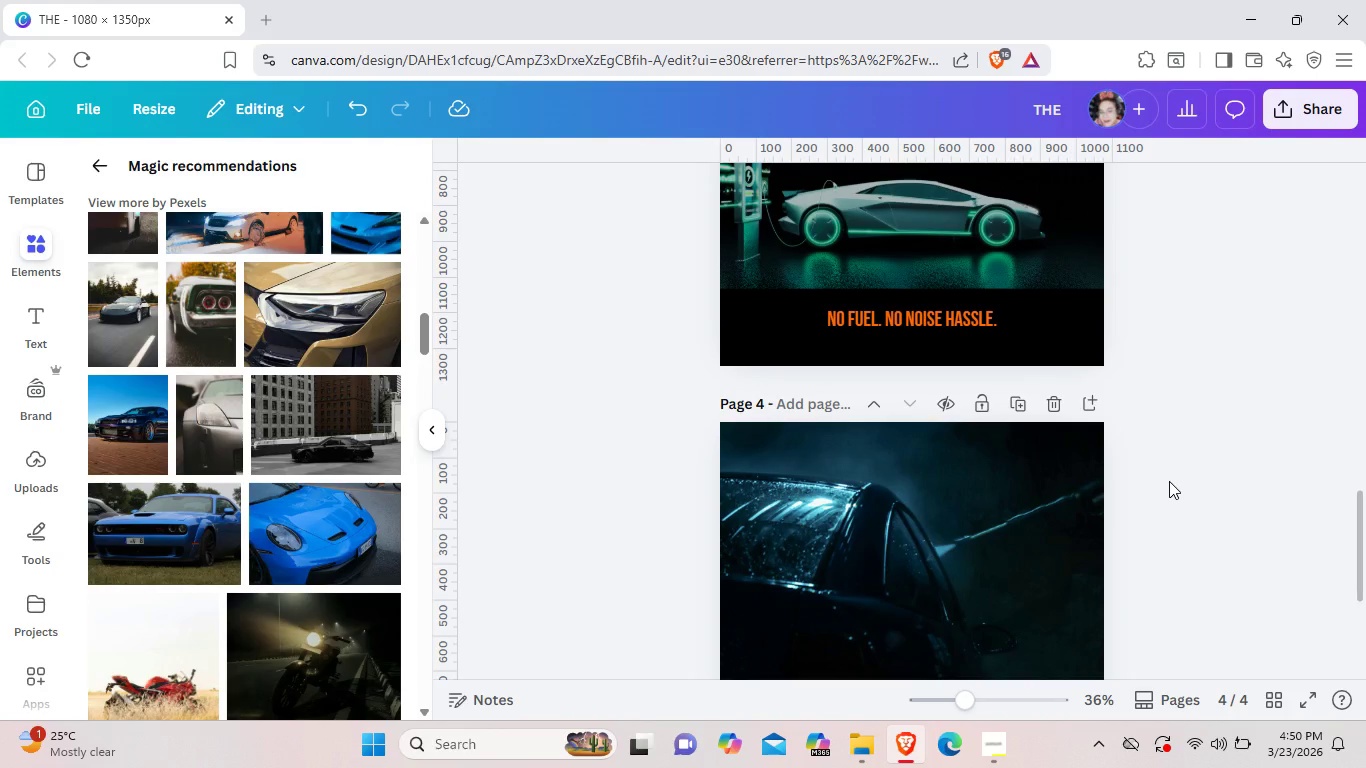 
scroll: coordinate [1169, 481], scroll_direction: up, amount: 1.0
 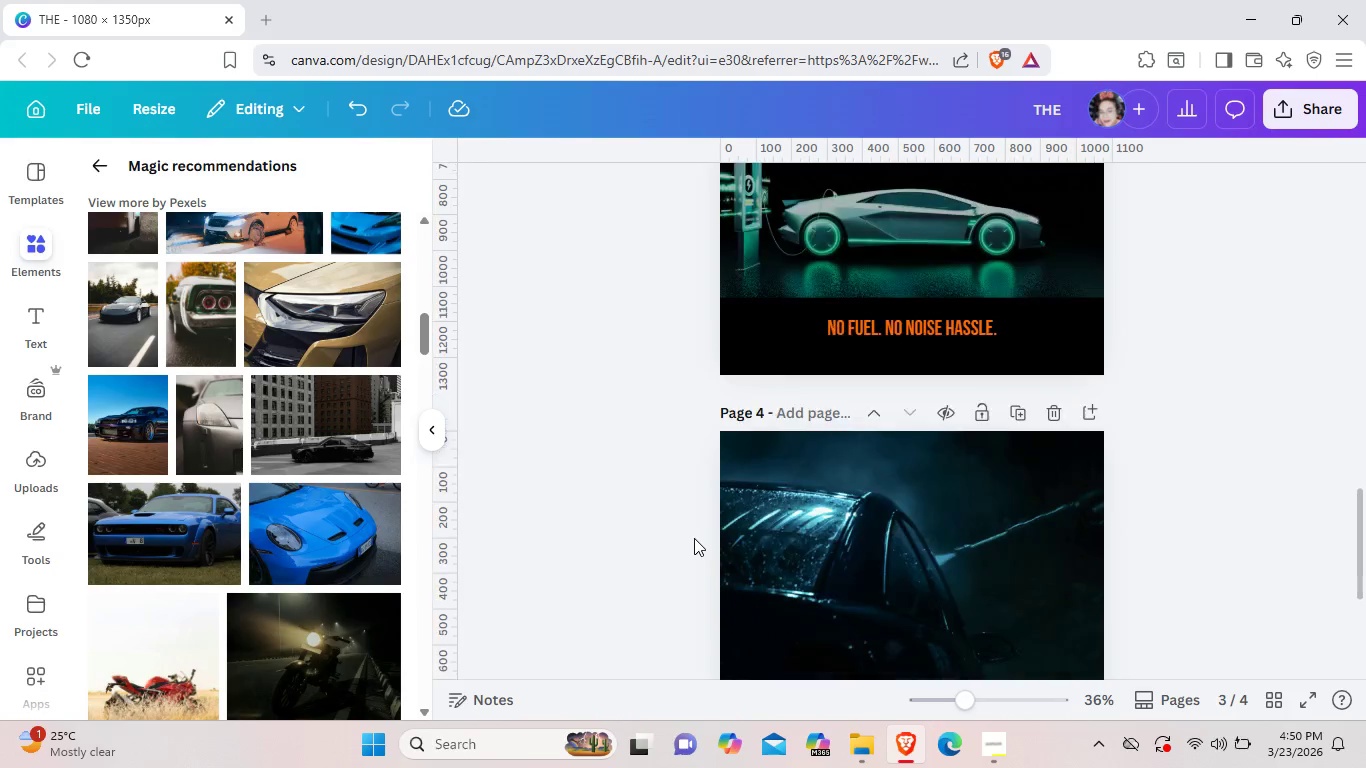 
scroll: coordinate [694, 538], scroll_direction: down, amount: 1.0
 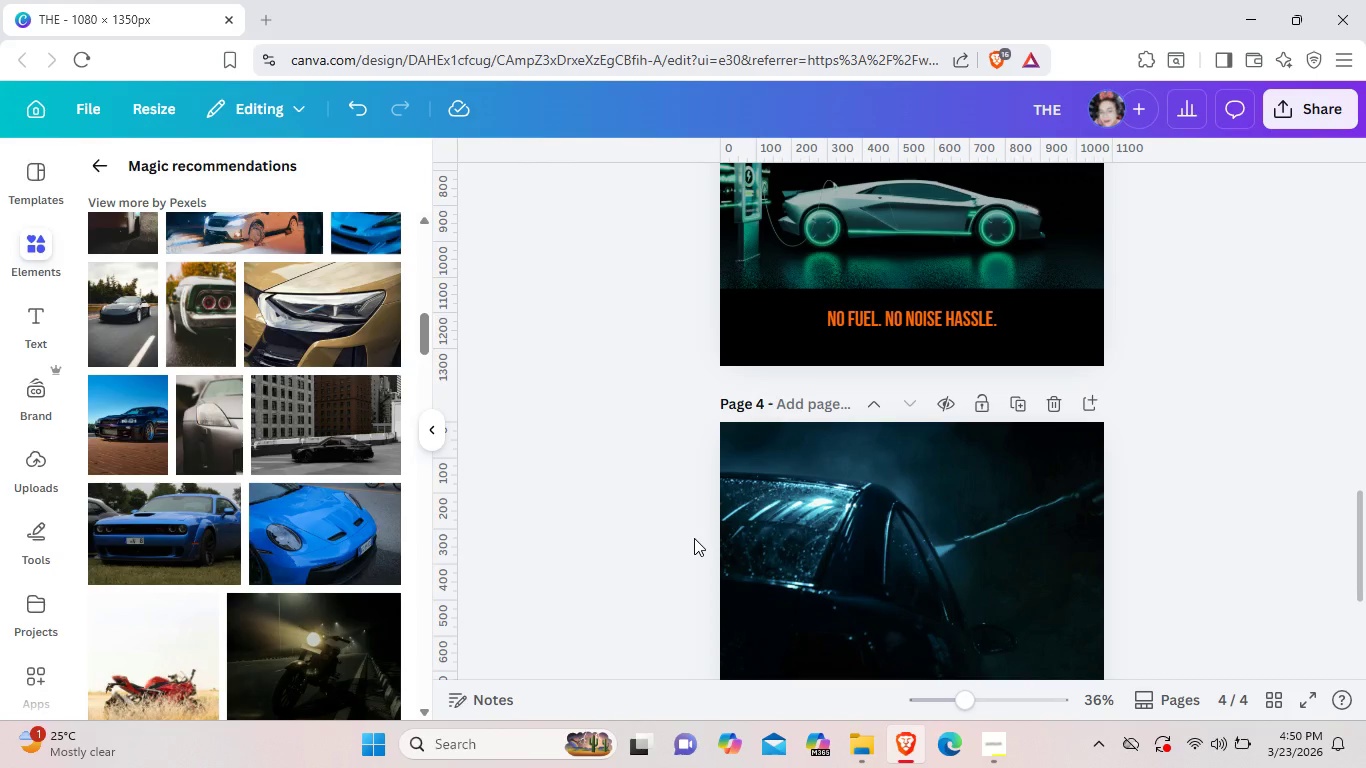 
wait(13.35)
 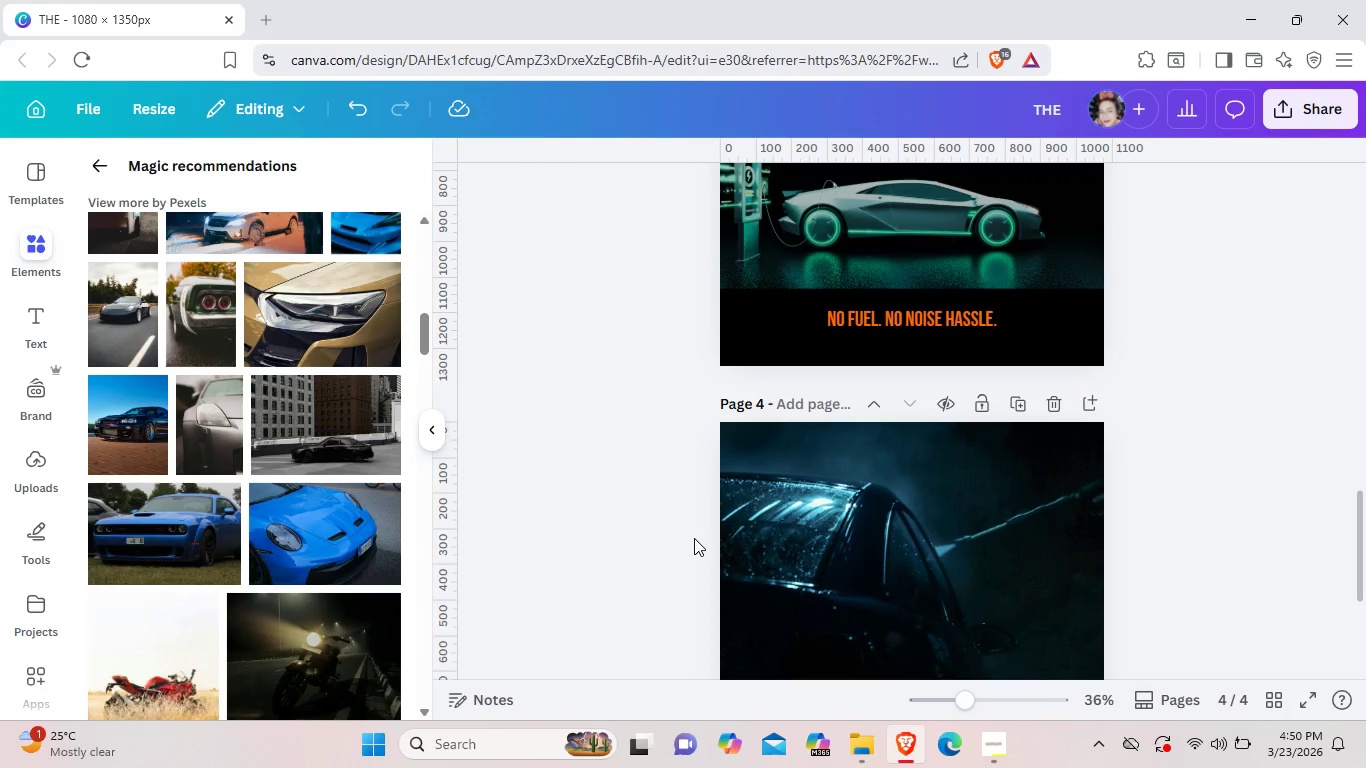 
scroll: coordinate [694, 538], scroll_direction: down, amount: 1.0
 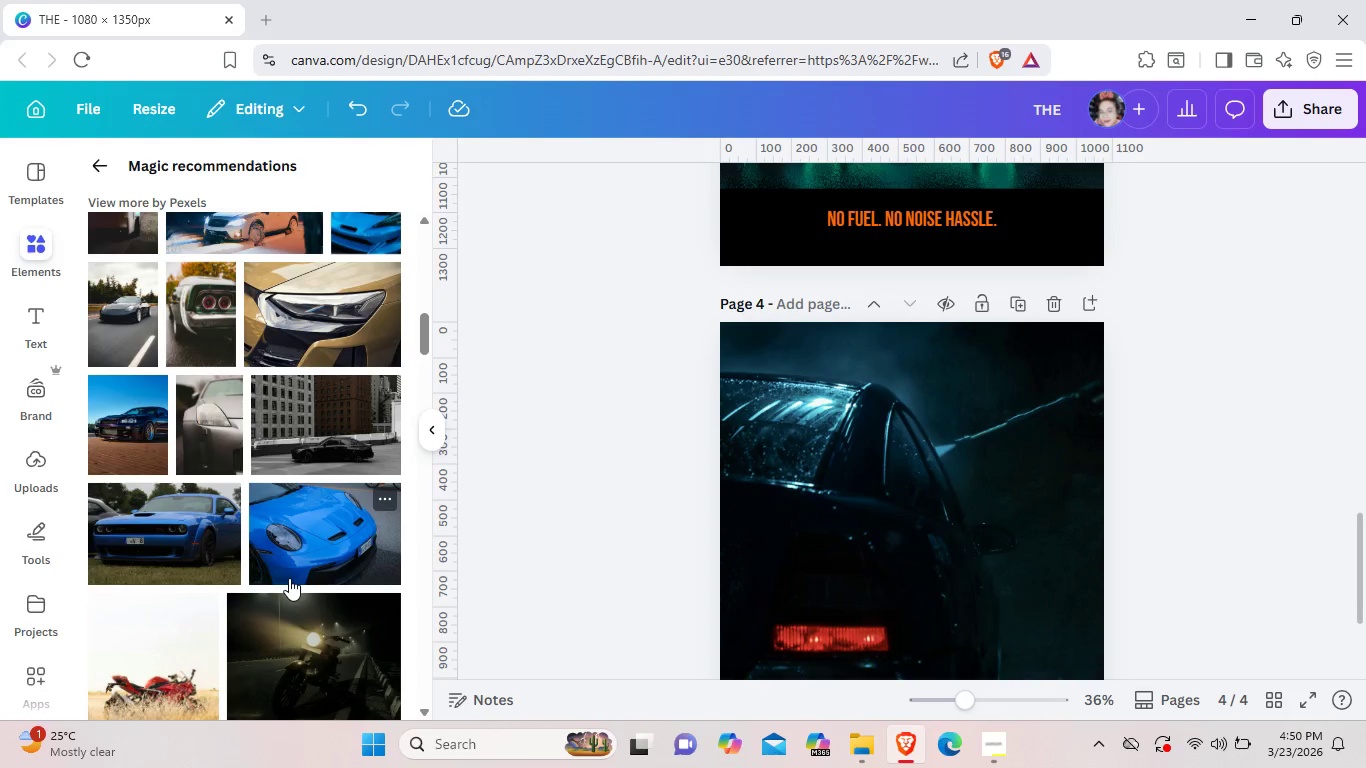 
wait(11.48)
 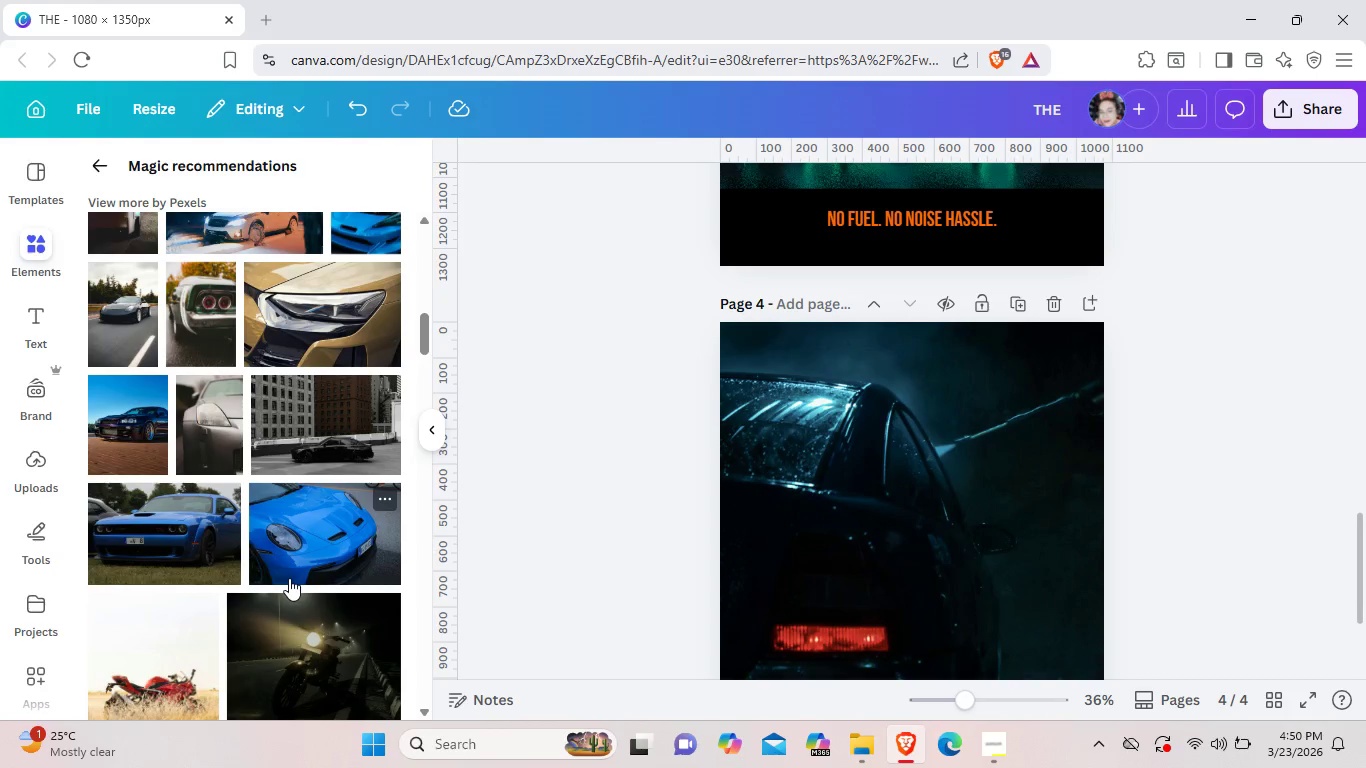 
scroll: coordinate [280, 574], scroll_direction: down, amount: 1.0
 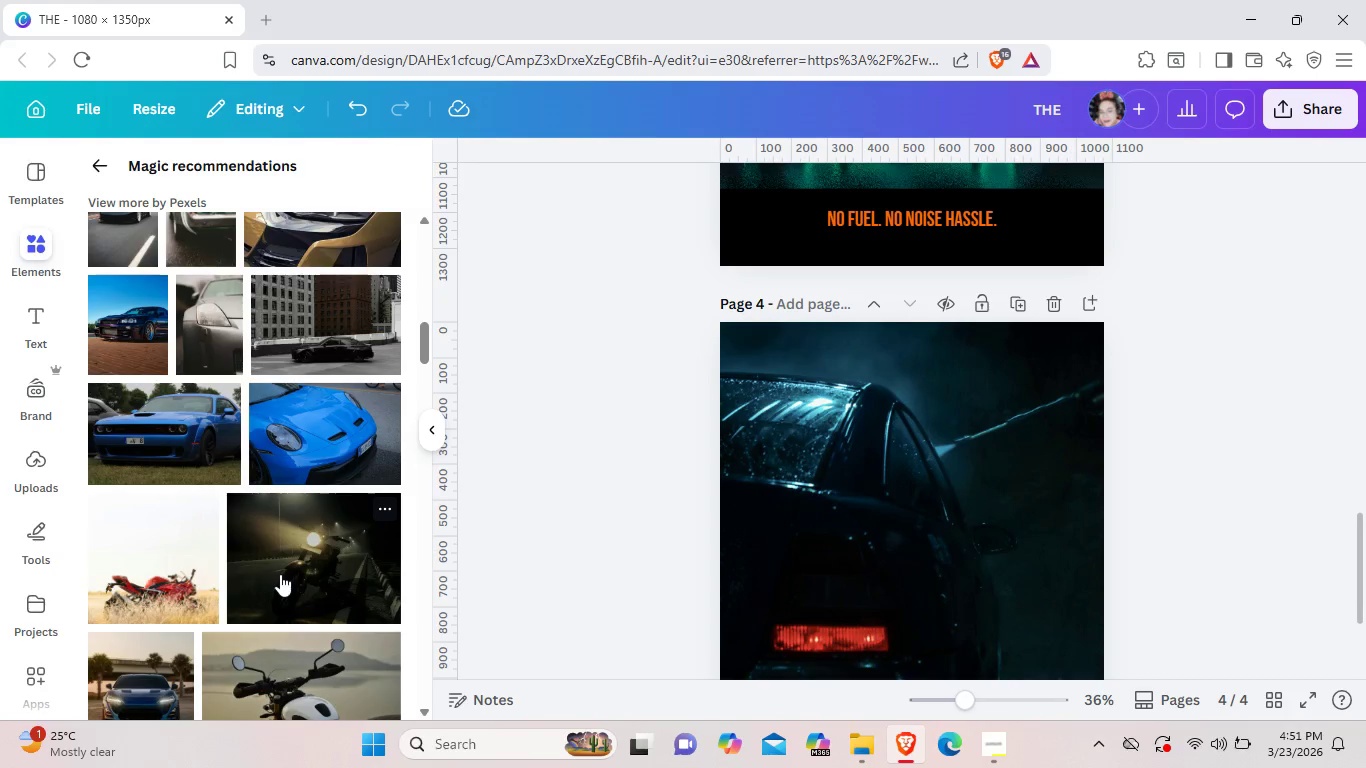 
wait(13.48)
 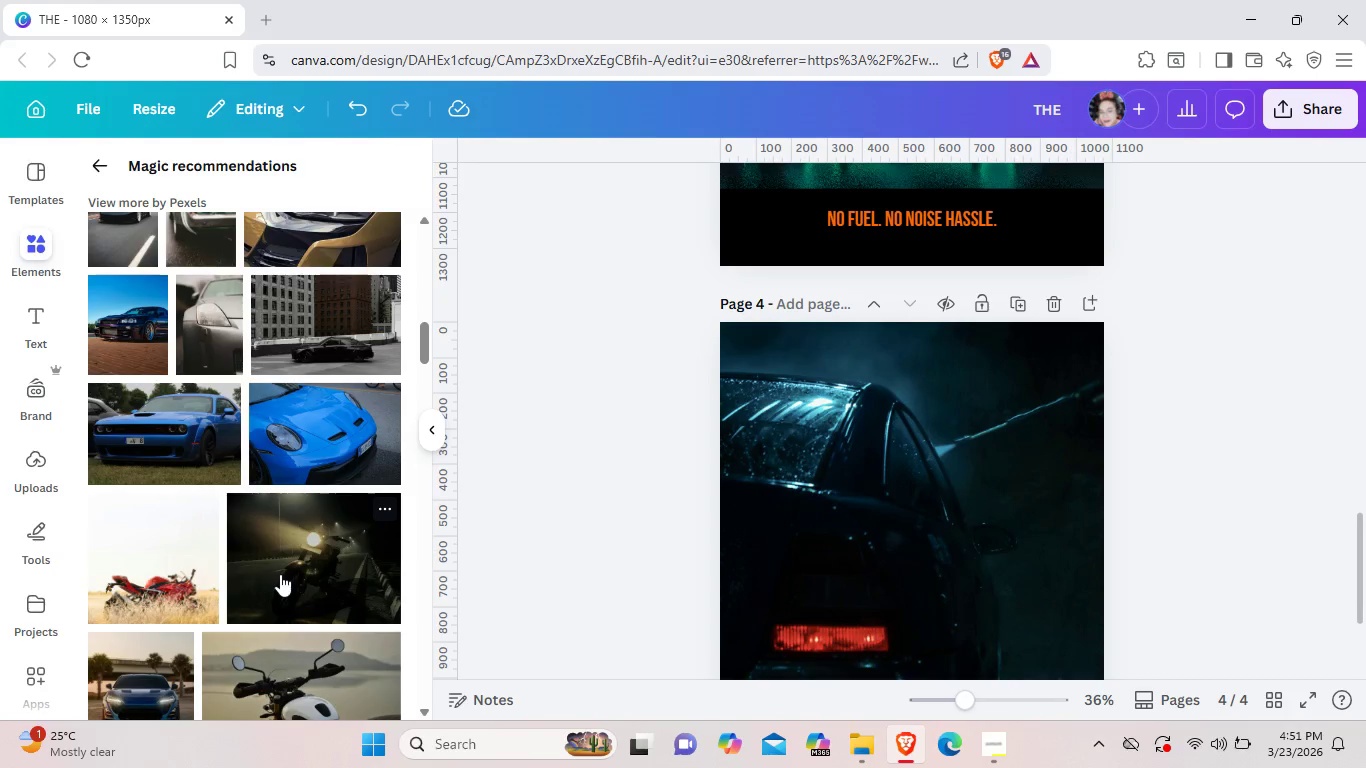 
scroll: coordinate [278, 575], scroll_direction: down, amount: 3.0
 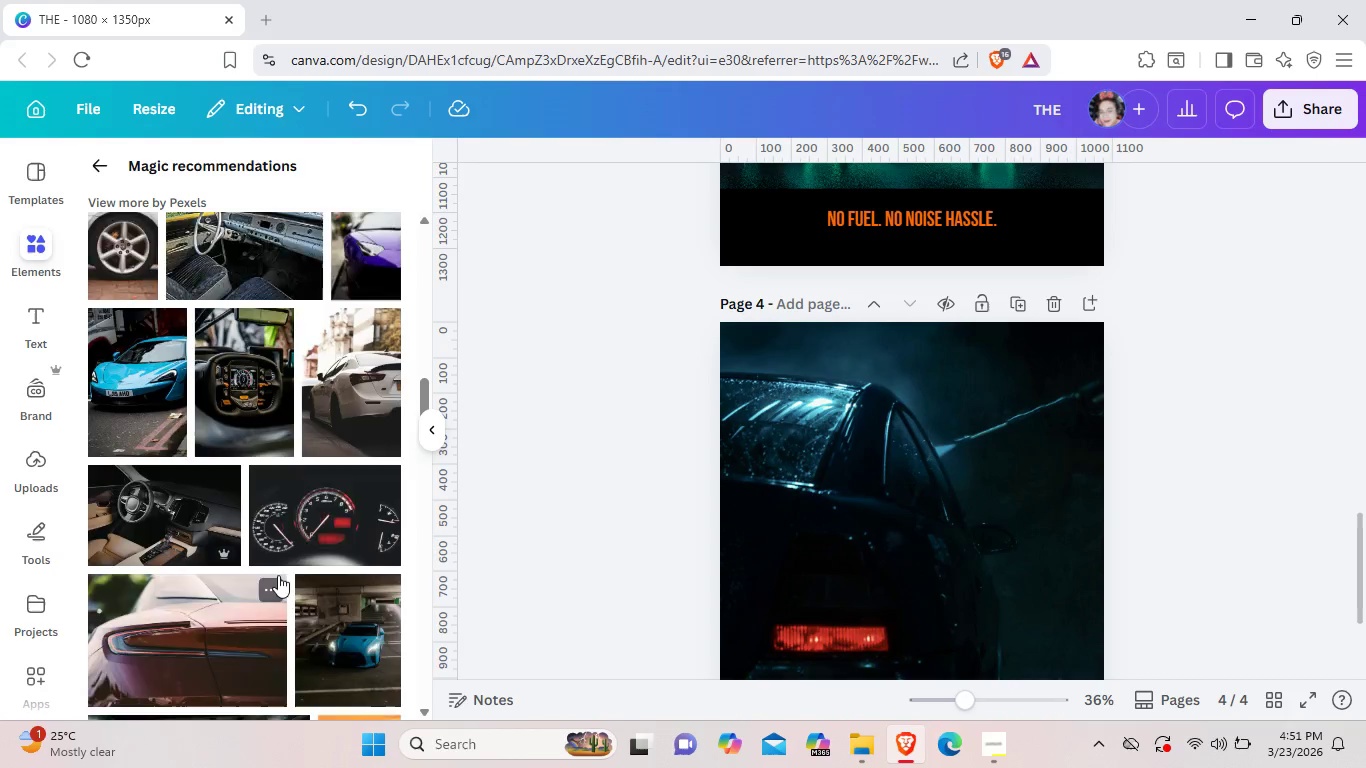 
scroll: coordinate [278, 575], scroll_direction: up, amount: 2.0
 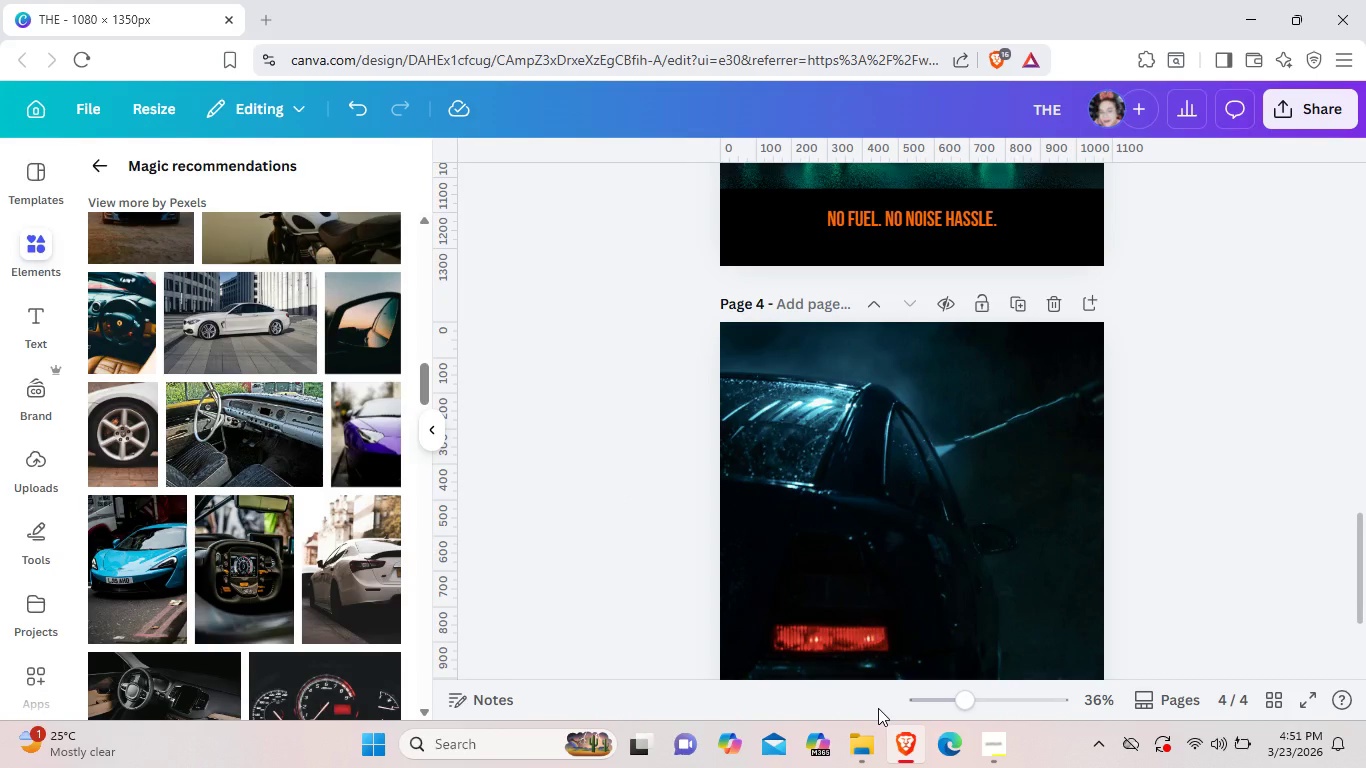 
wait(18.97)
 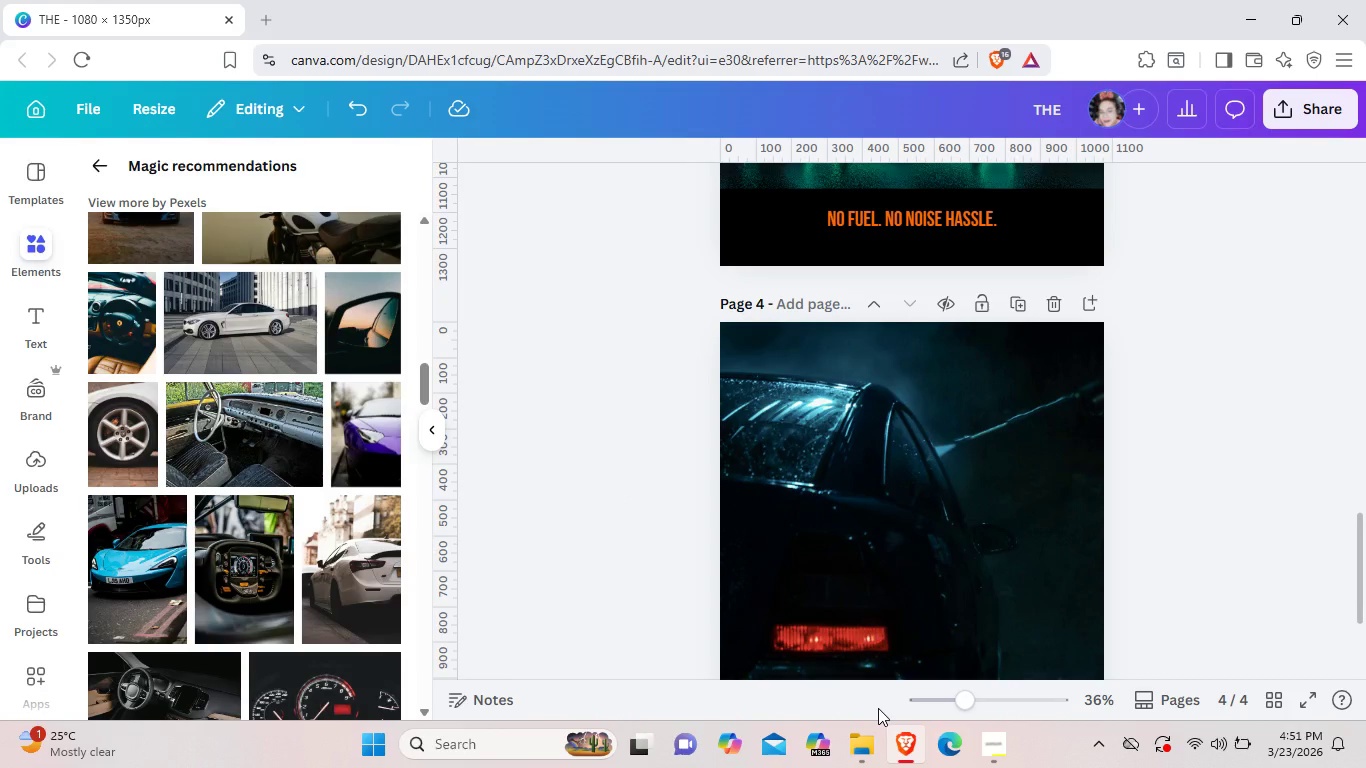 
left_click([104, 154])
 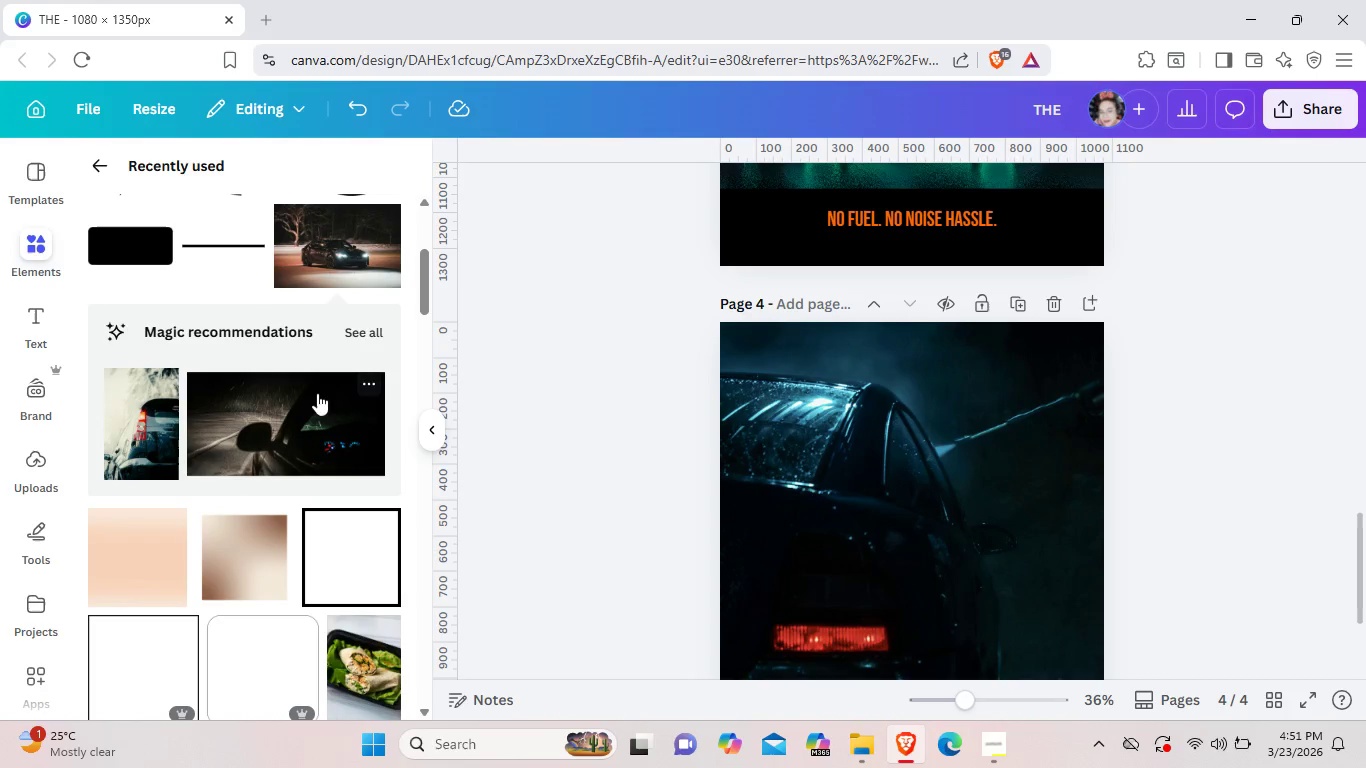 
left_click([361, 333])
 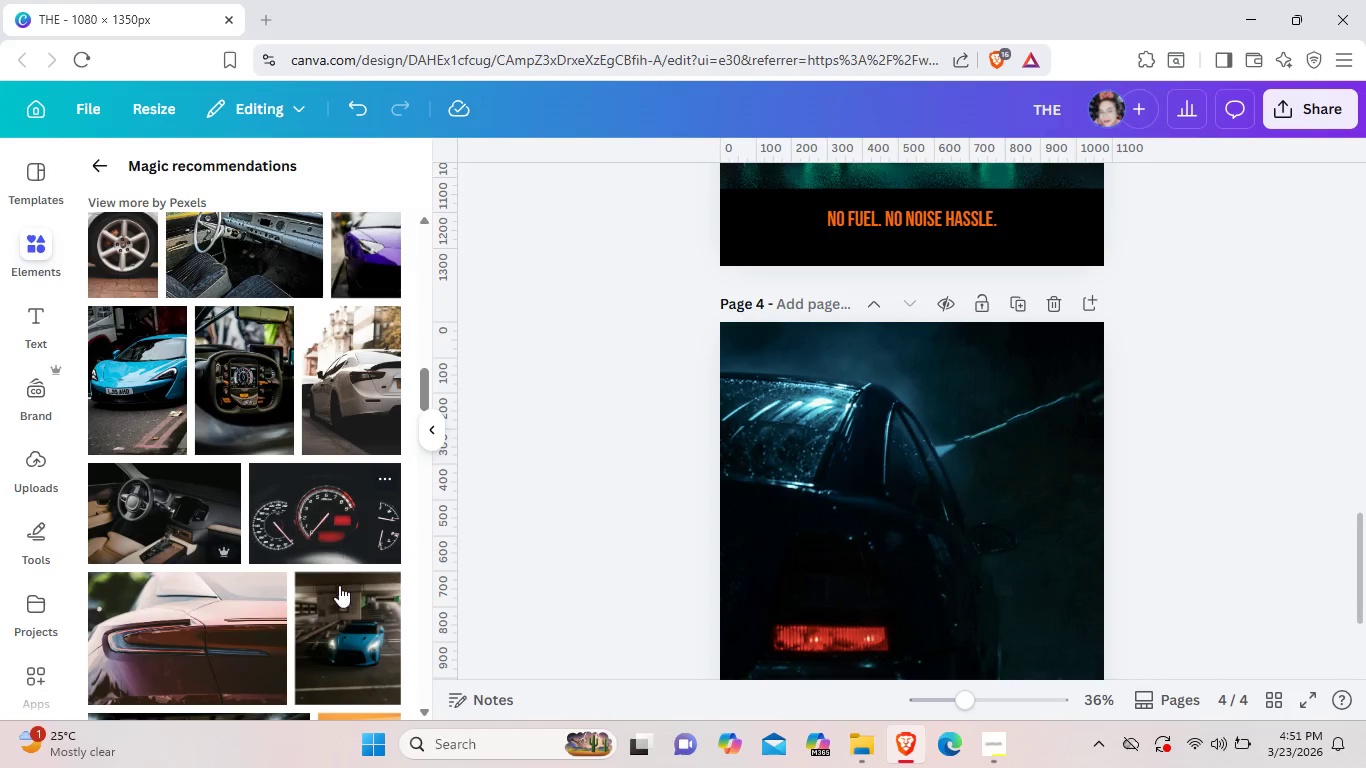 
wait(10.26)
 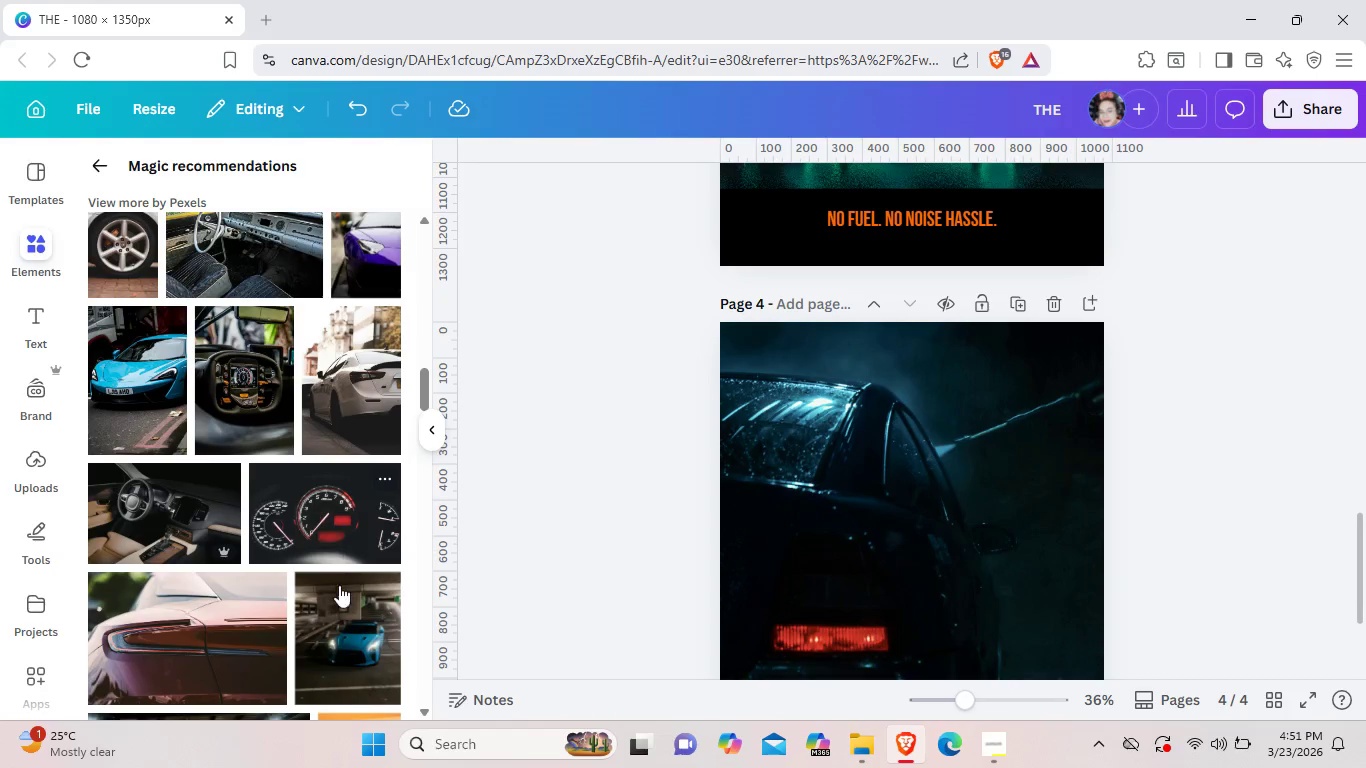 
double_click([423, 219])
 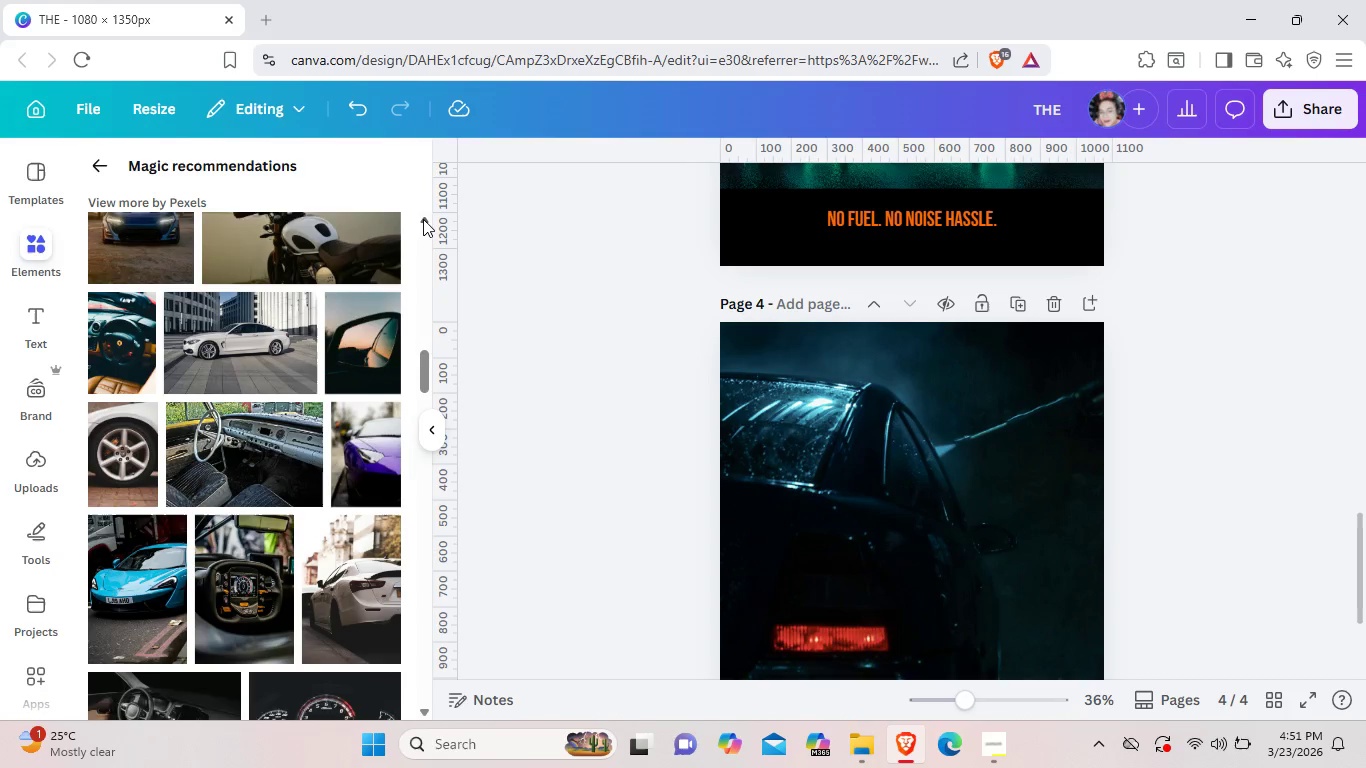 
triple_click([423, 219])
 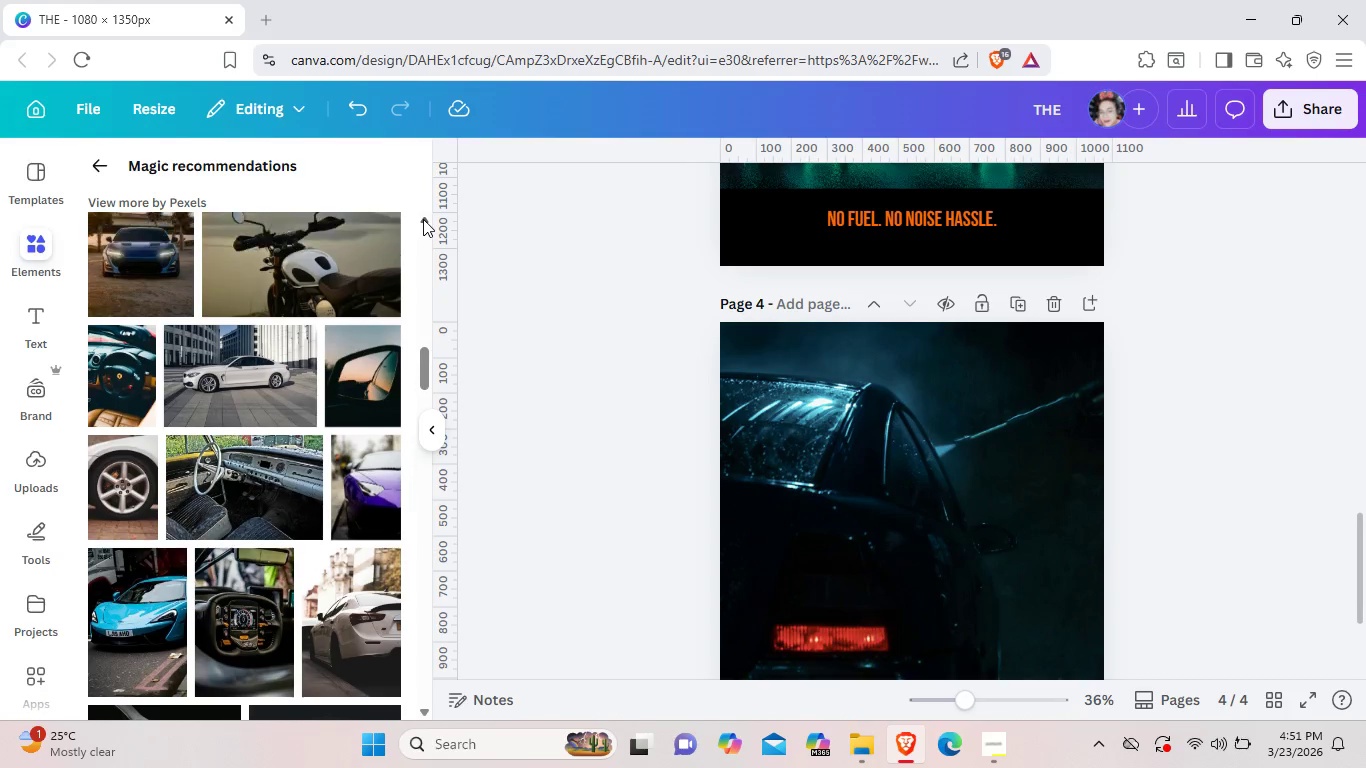 
triple_click([423, 219])
 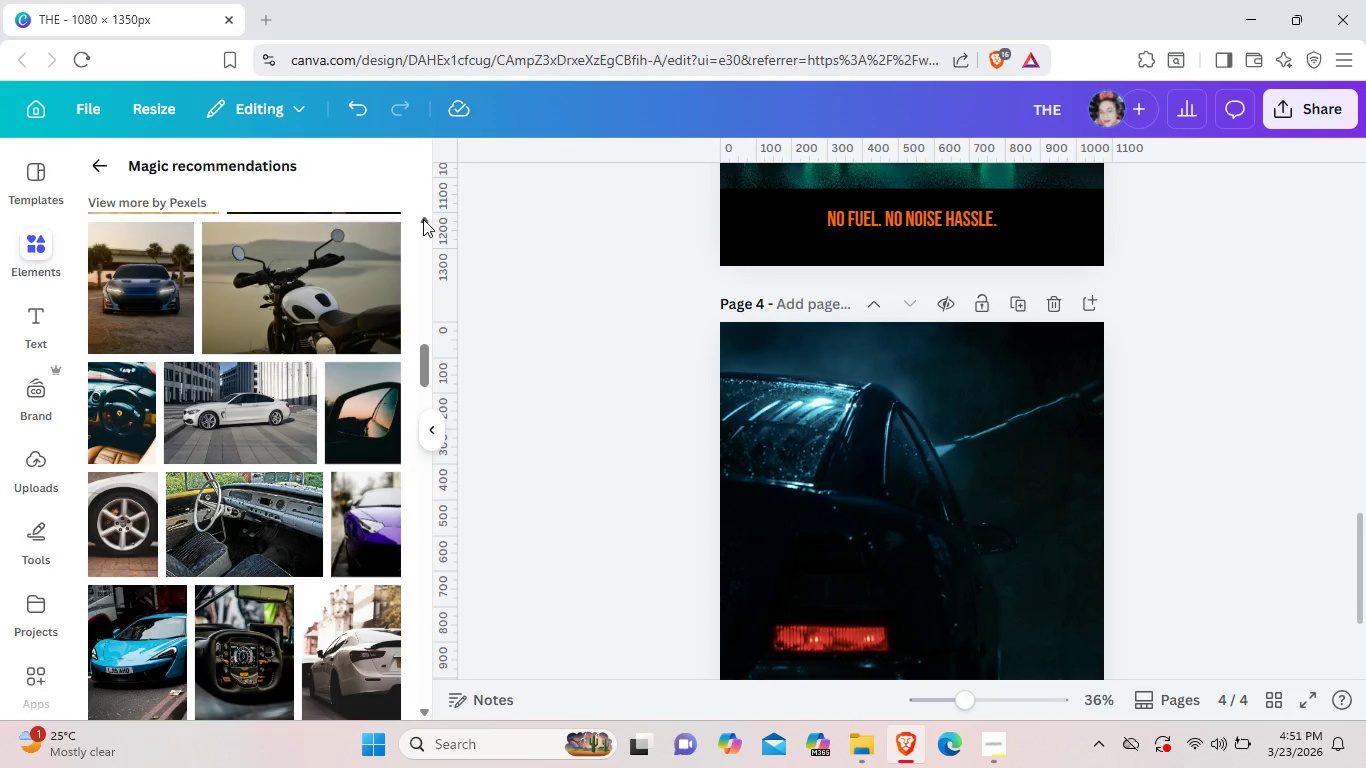 
triple_click([423, 219])
 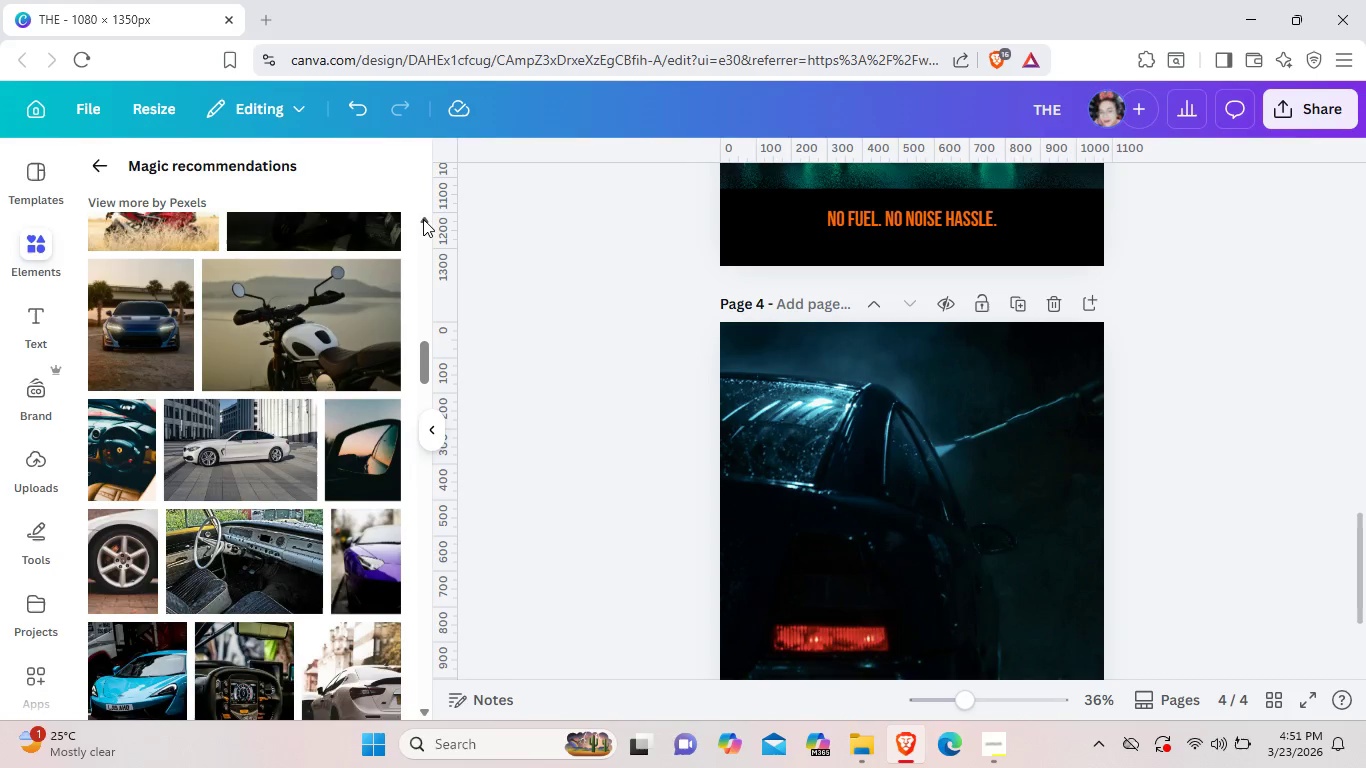 
triple_click([423, 219])
 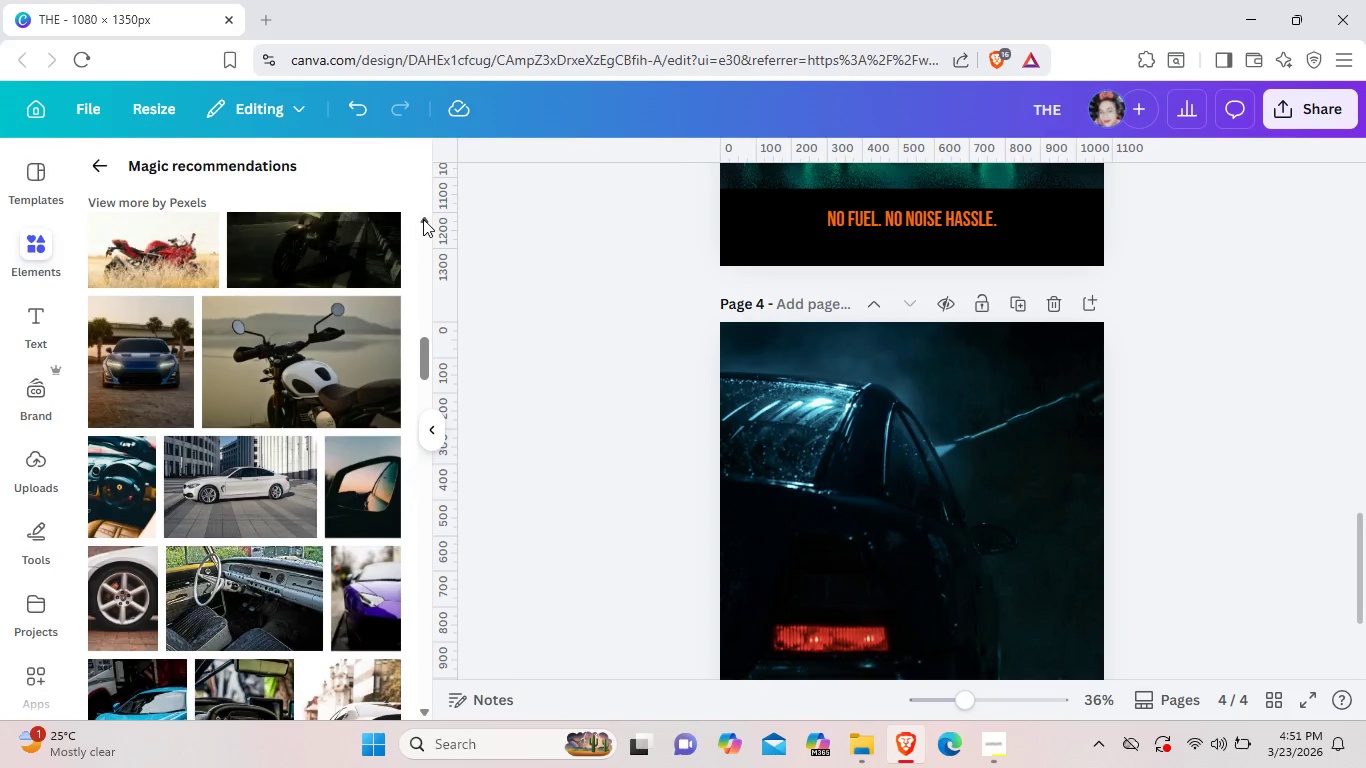 
triple_click([423, 219])
 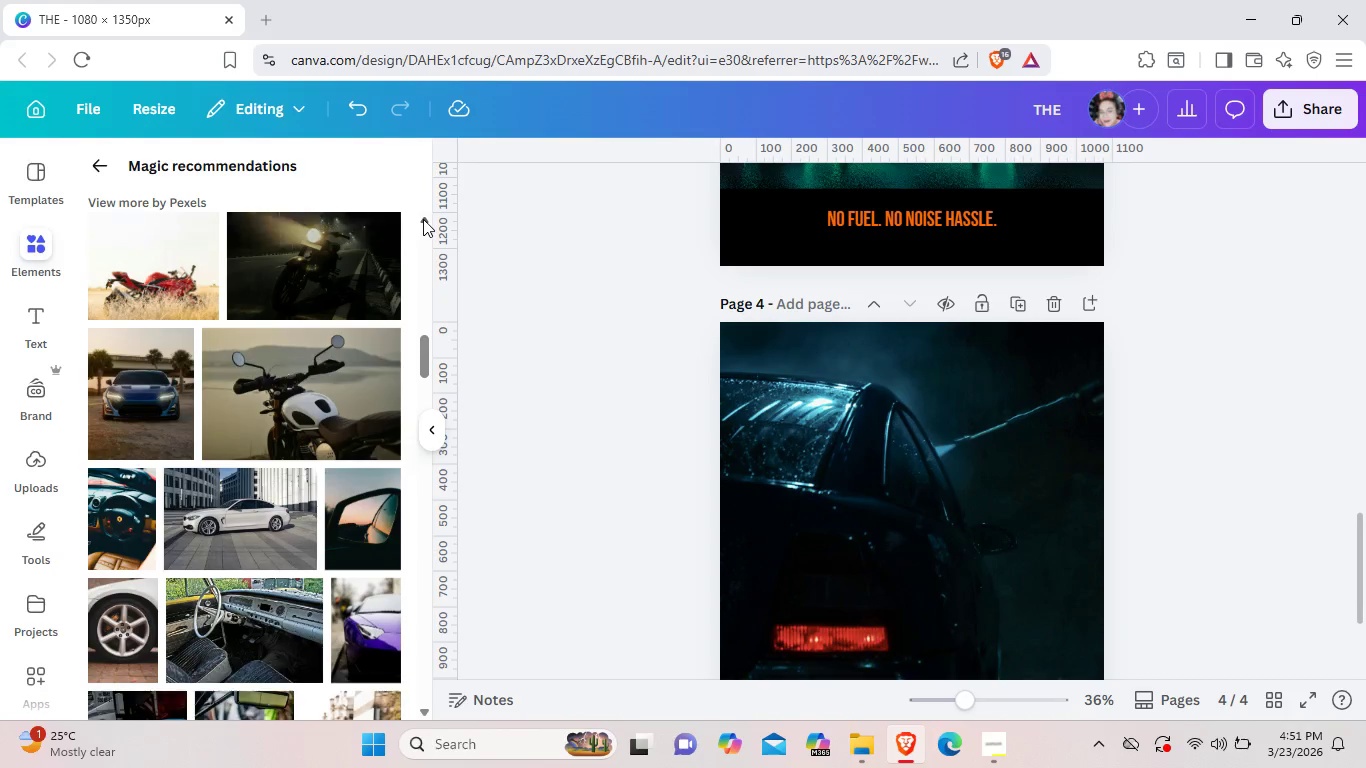 
triple_click([423, 219])
 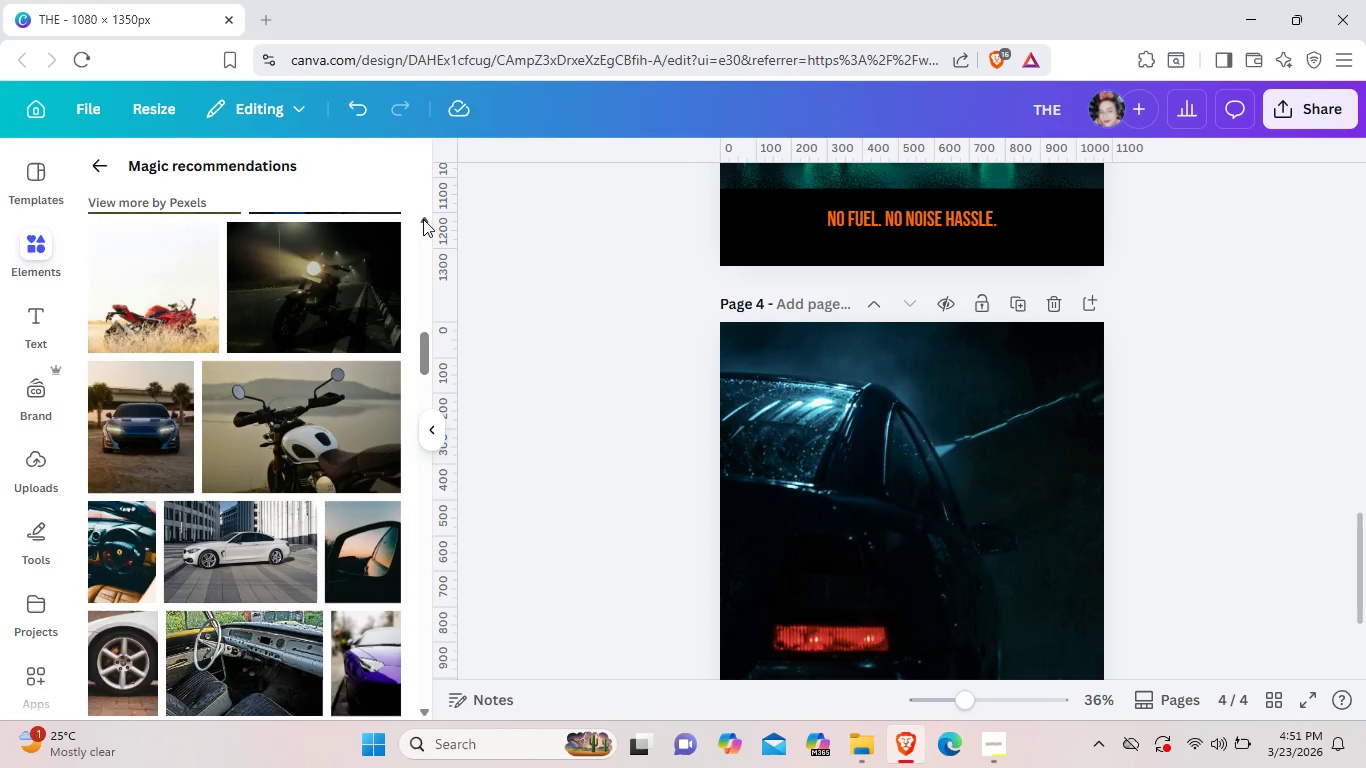 
triple_click([423, 219])
 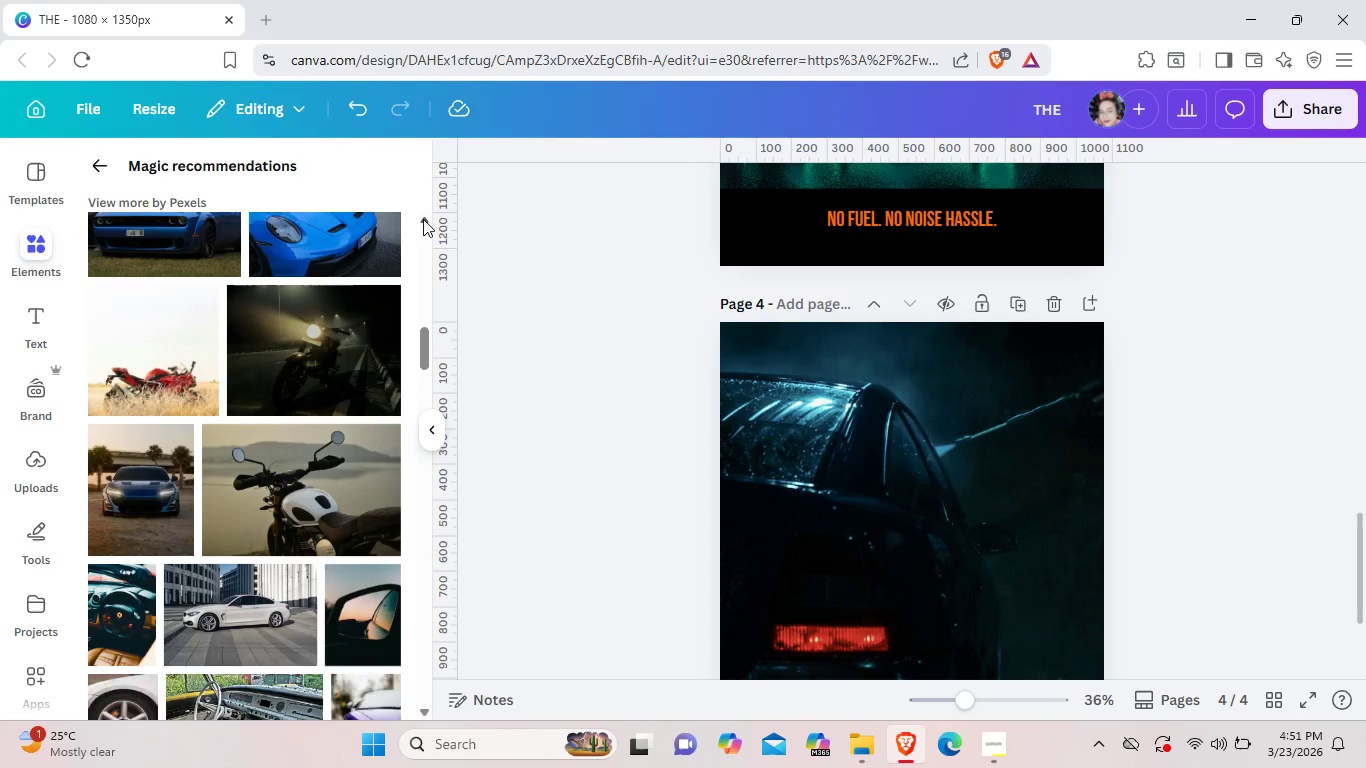 
triple_click([423, 219])
 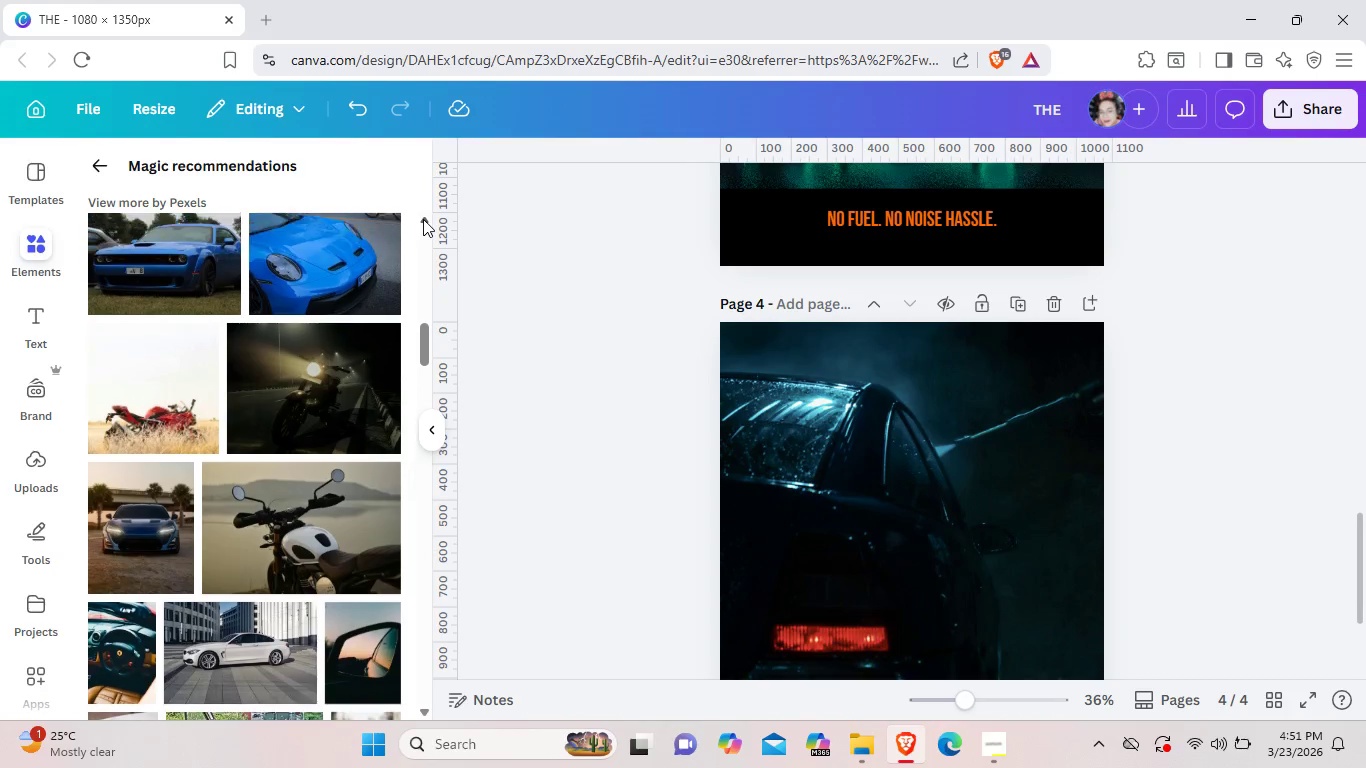 
triple_click([423, 219])
 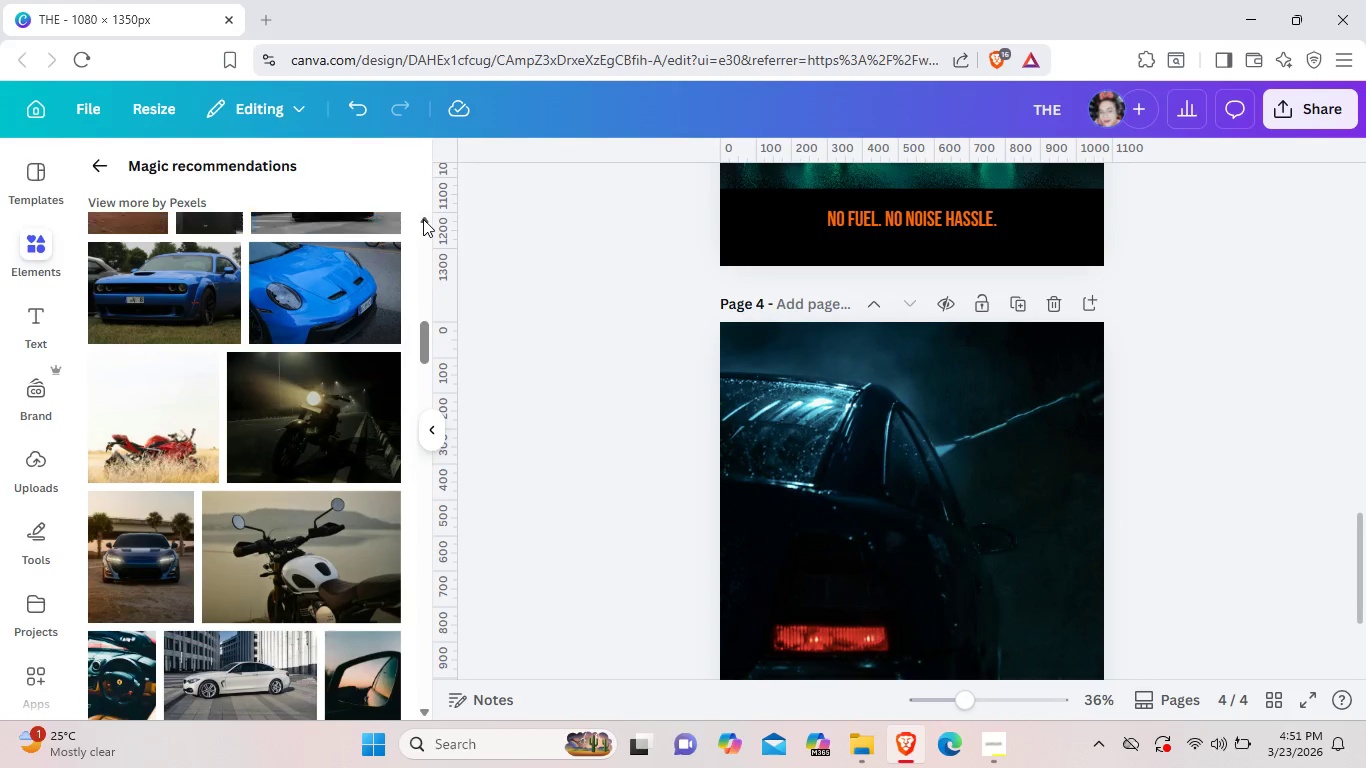 
triple_click([423, 219])
 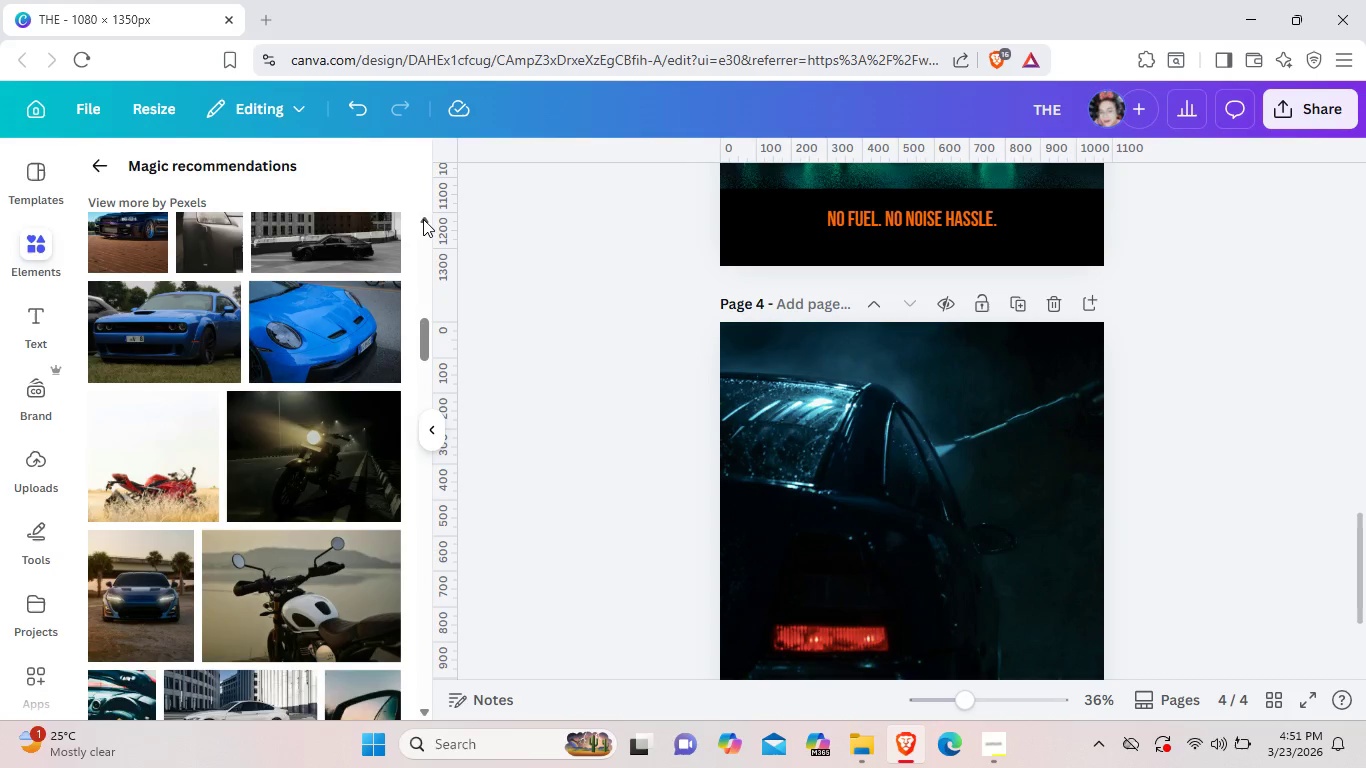 
triple_click([423, 219])
 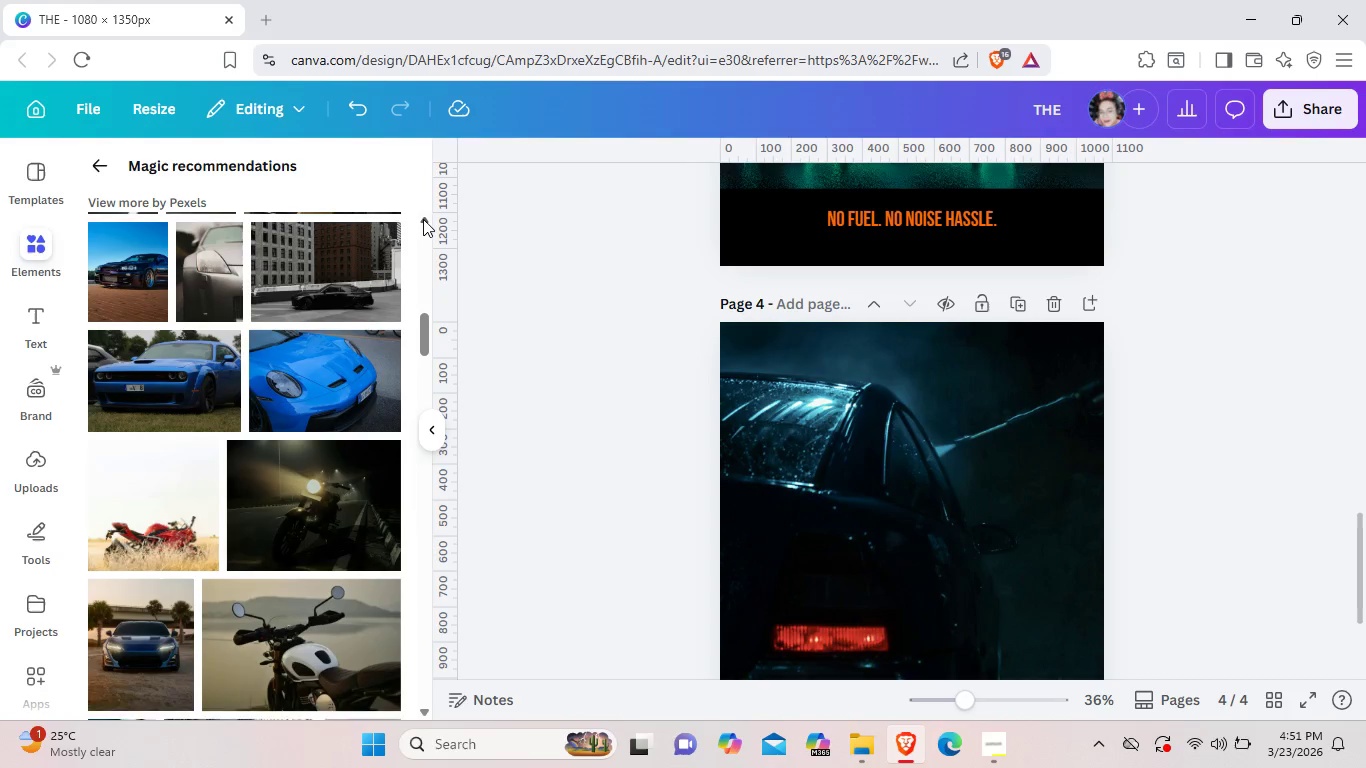 
triple_click([423, 219])
 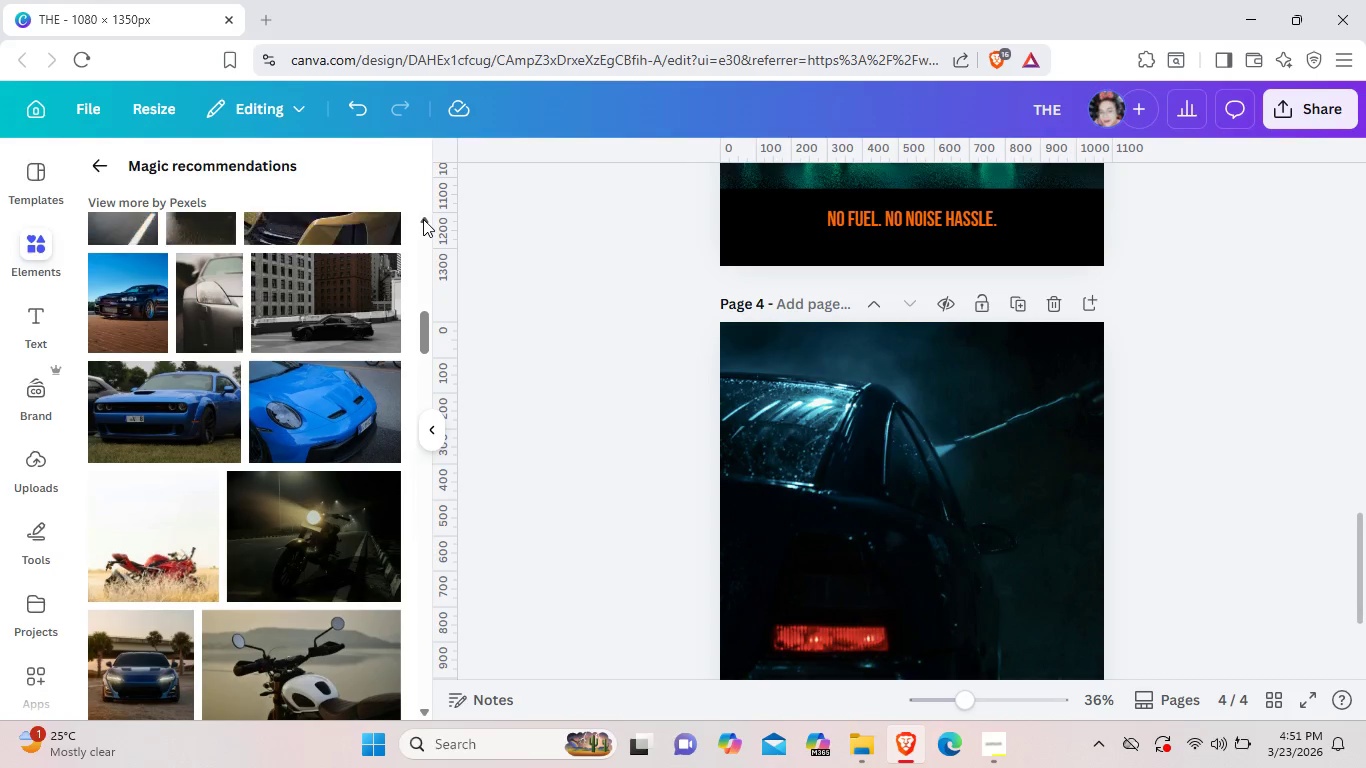 
triple_click([423, 219])
 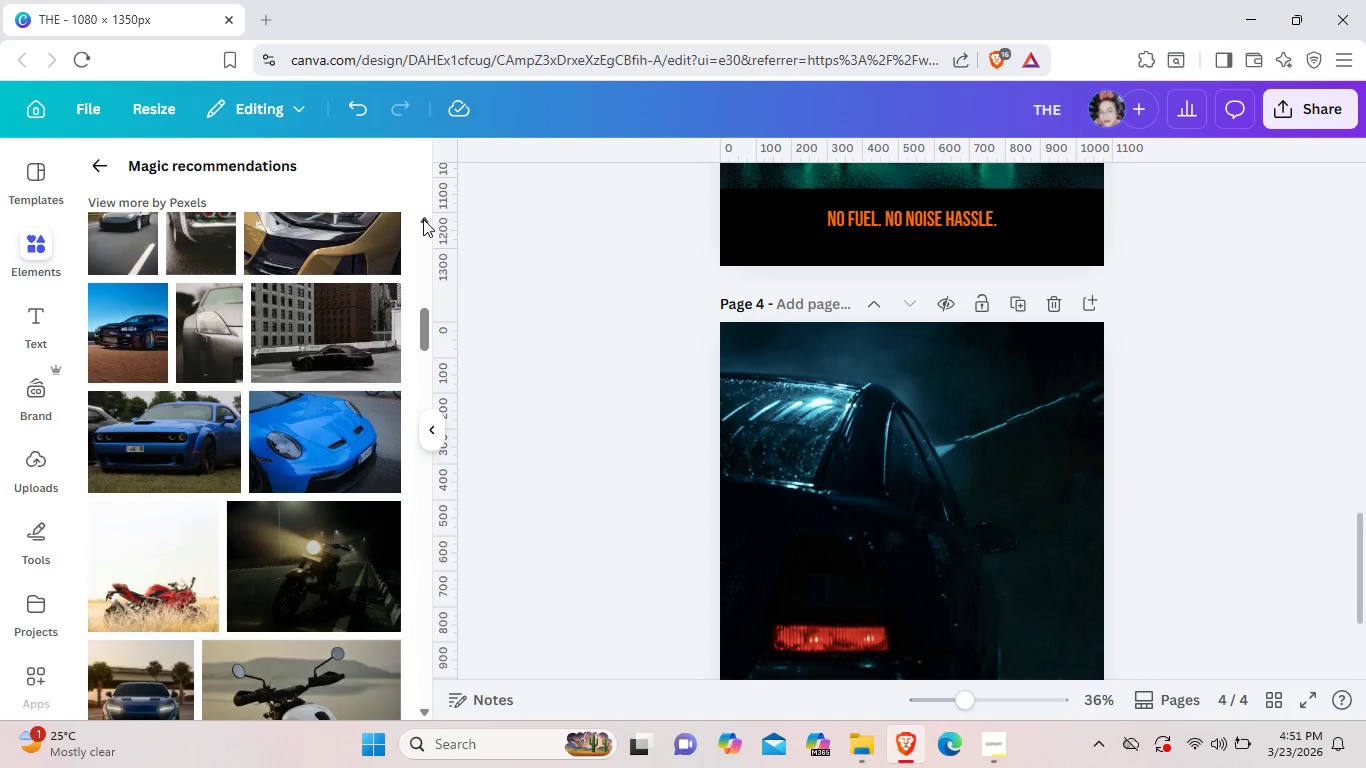 
triple_click([423, 219])
 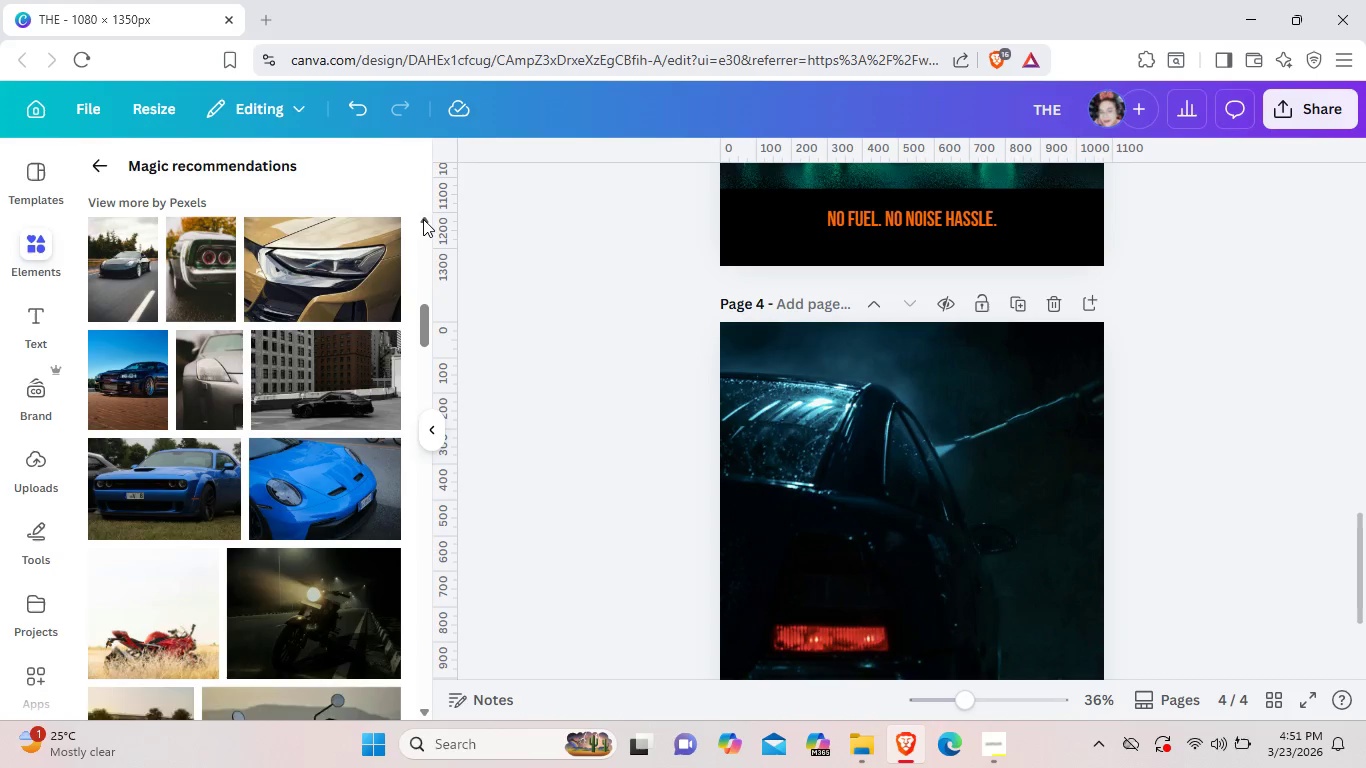 
triple_click([423, 219])
 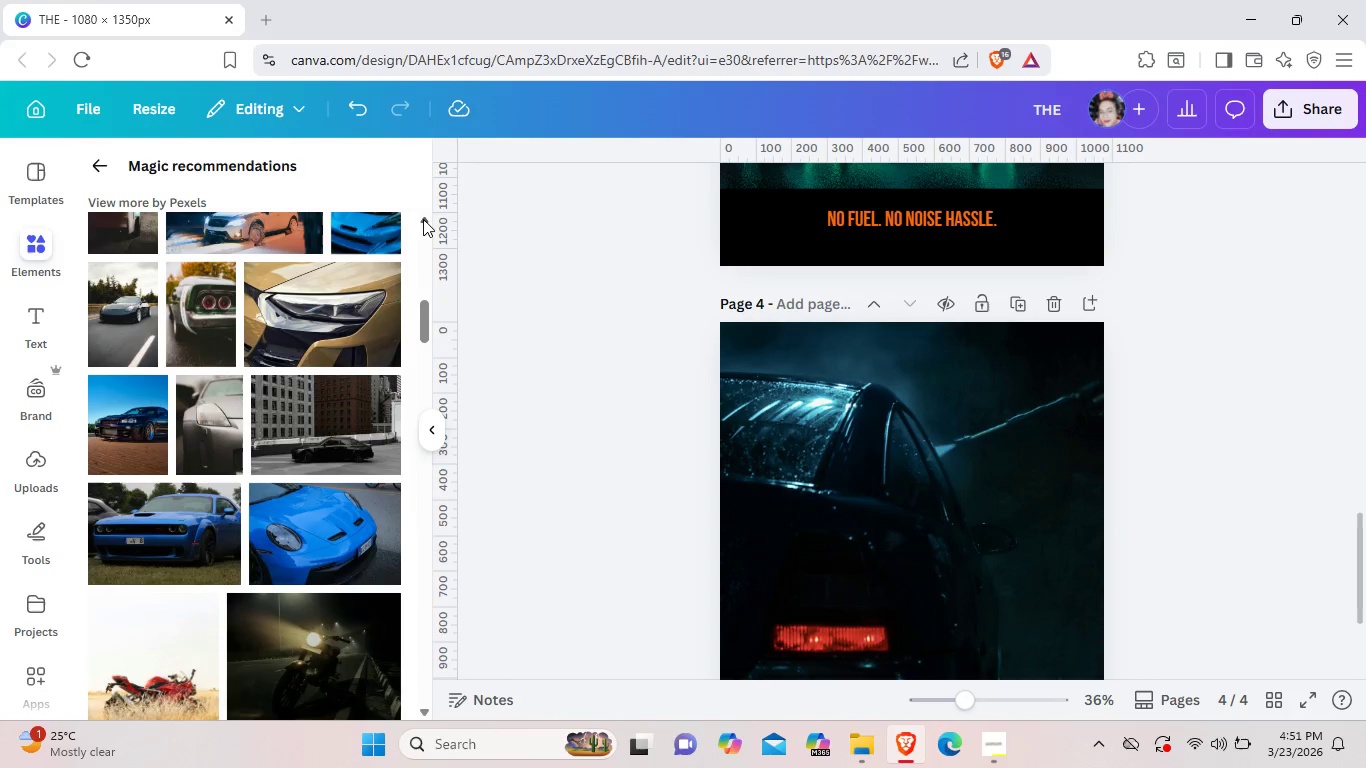 
triple_click([423, 219])
 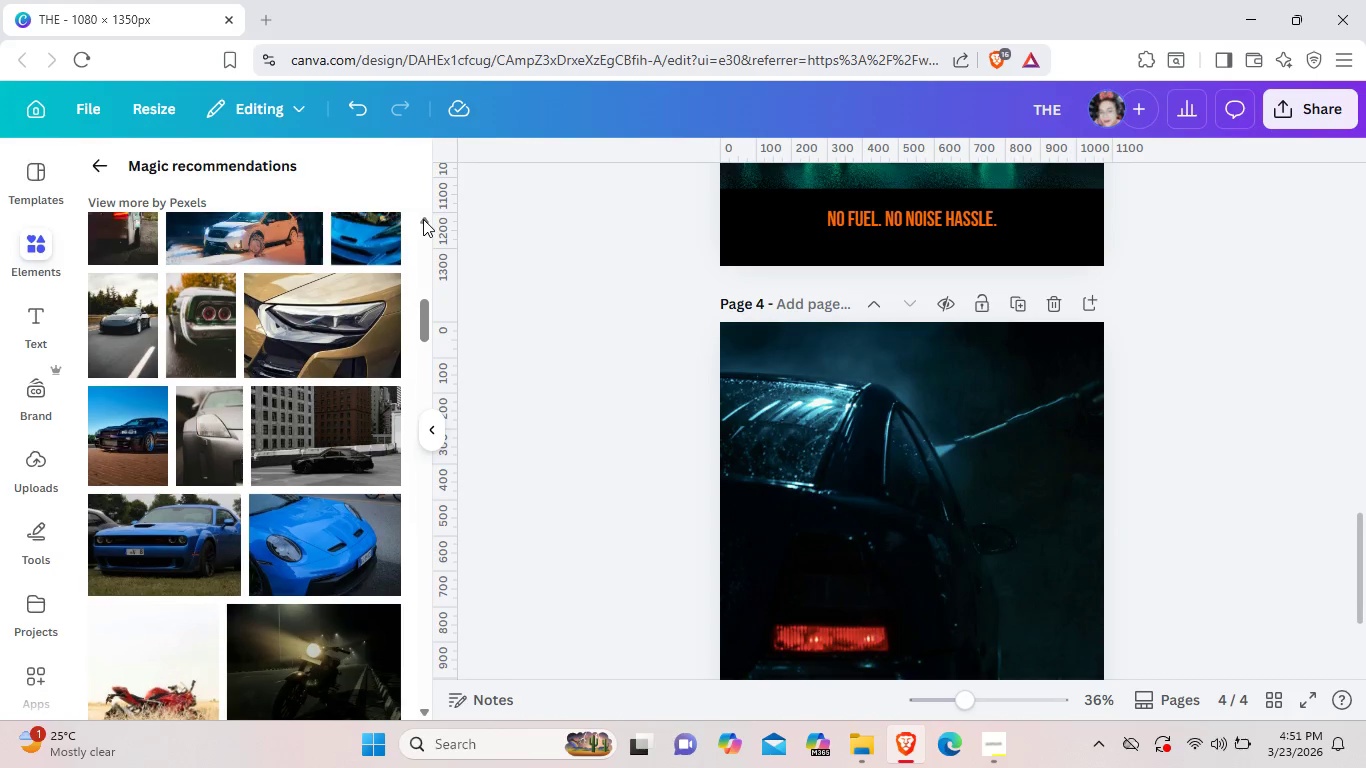 
triple_click([423, 219])
 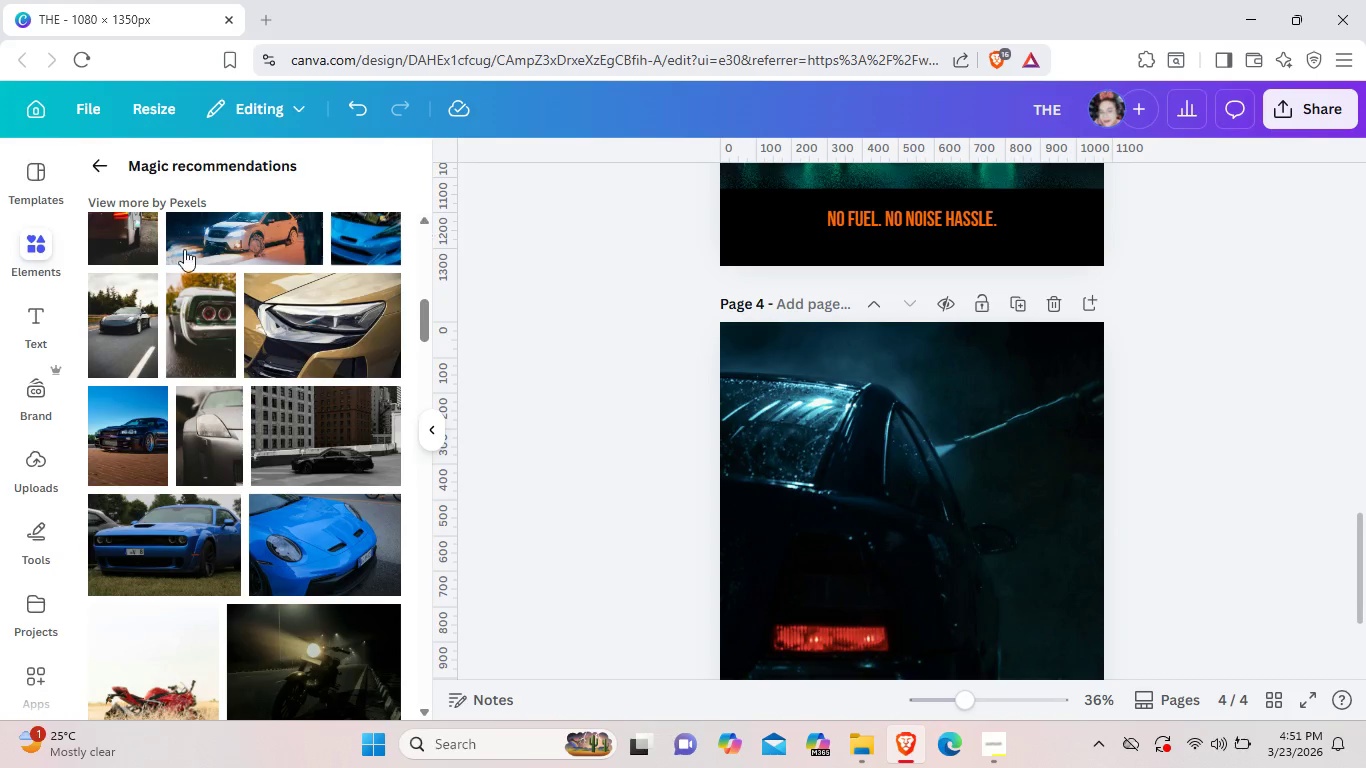 
triple_click([423, 219])
 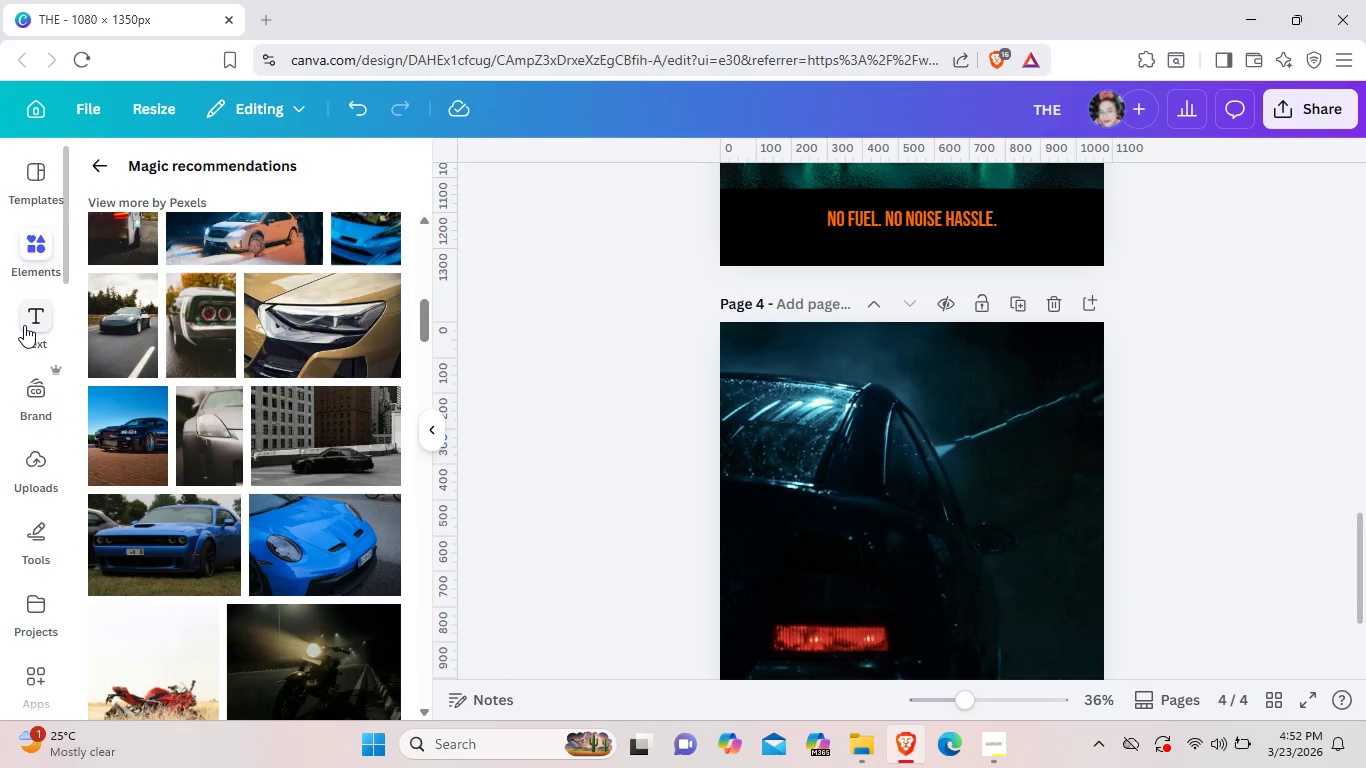 
left_click([24, 325])
 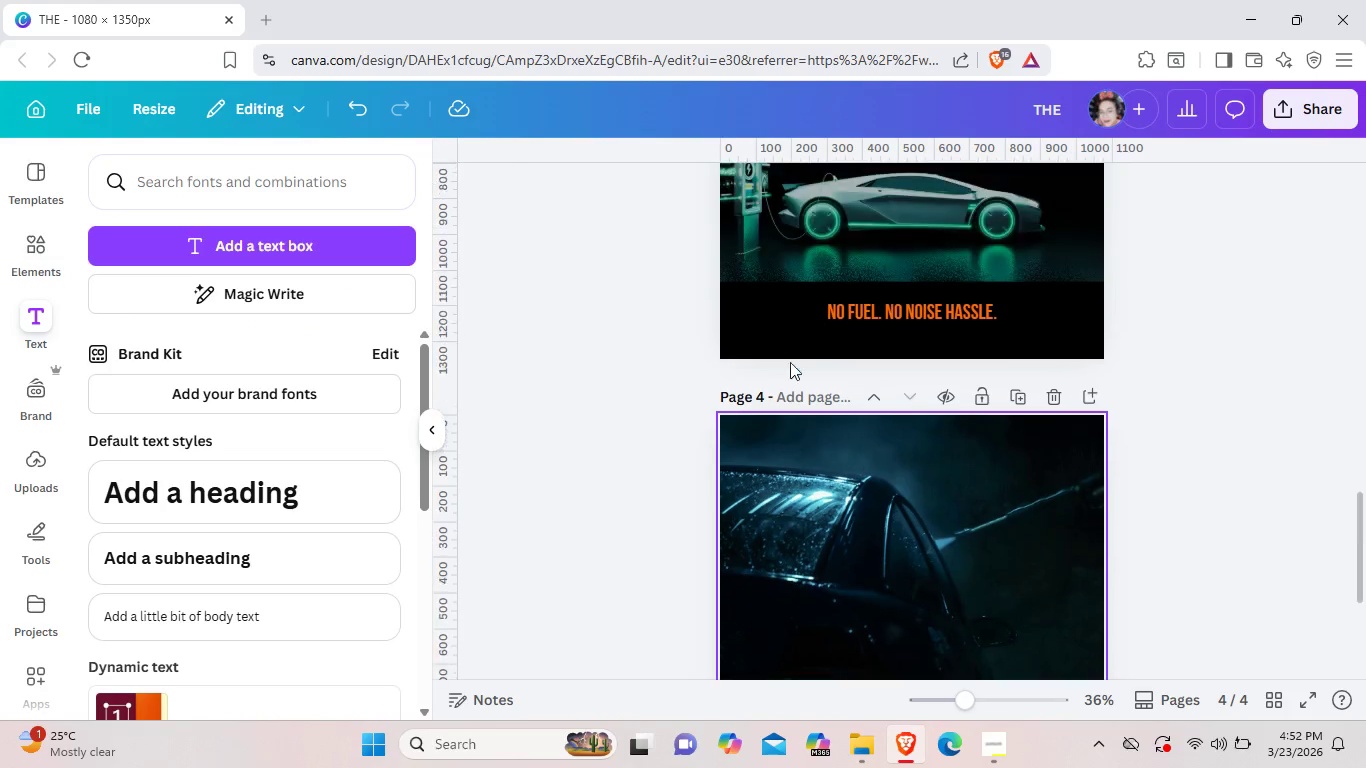 
scroll: coordinate [790, 362], scroll_direction: up, amount: 4.0
 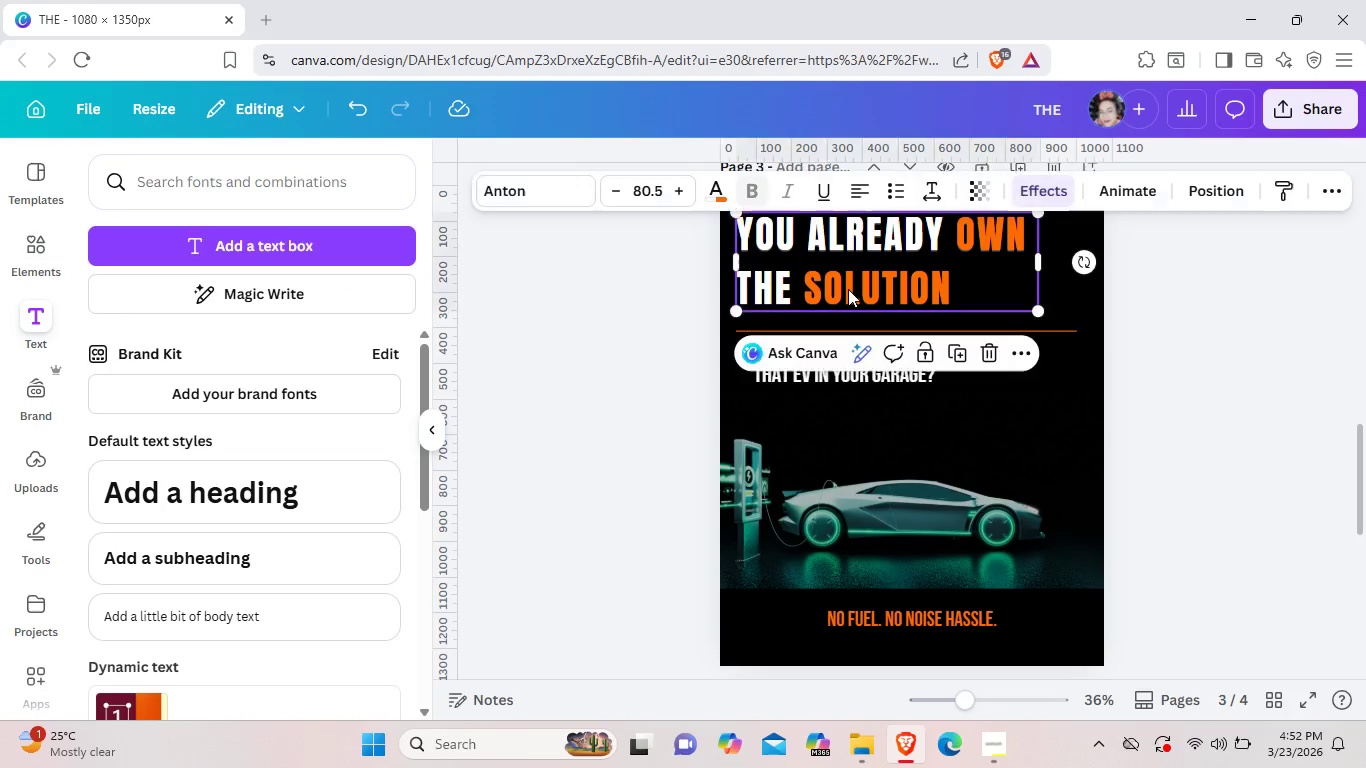 
left_click([848, 289])
 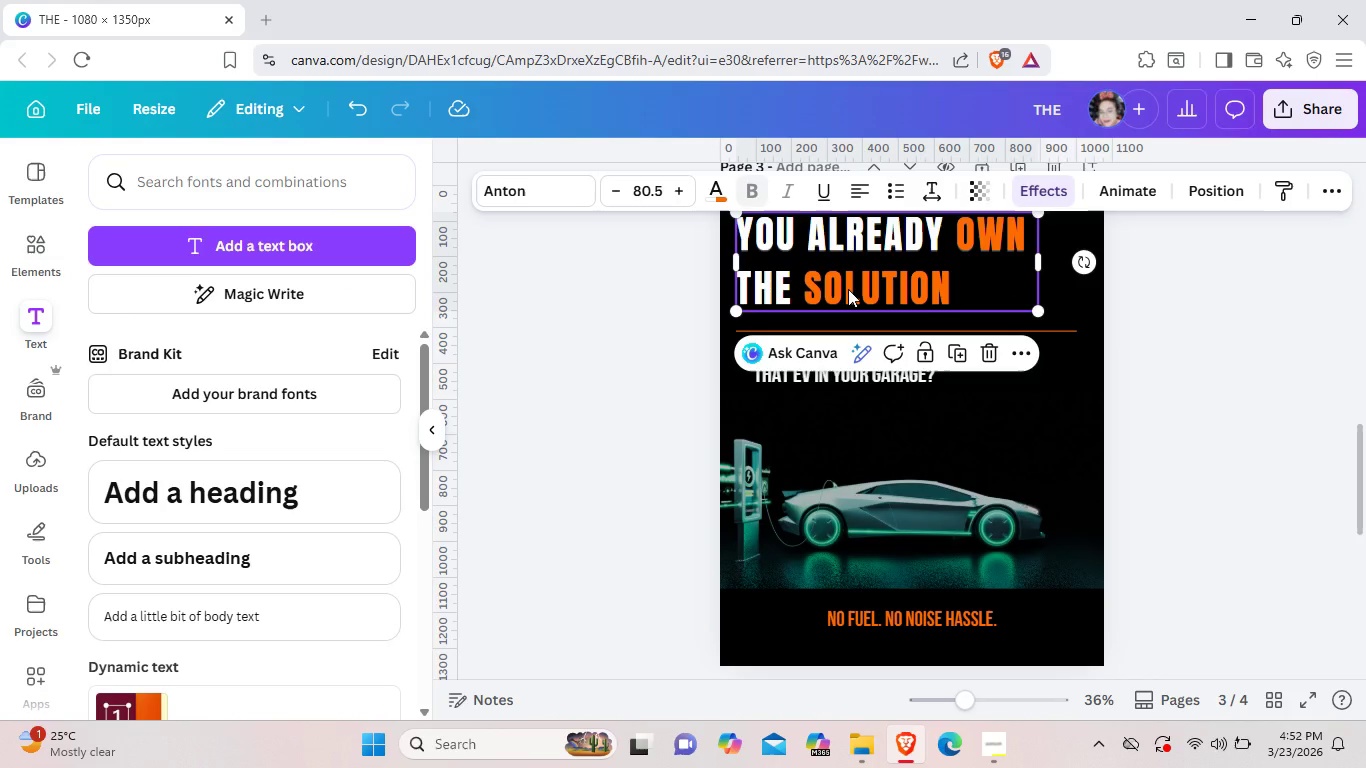 
key(Control+C)
 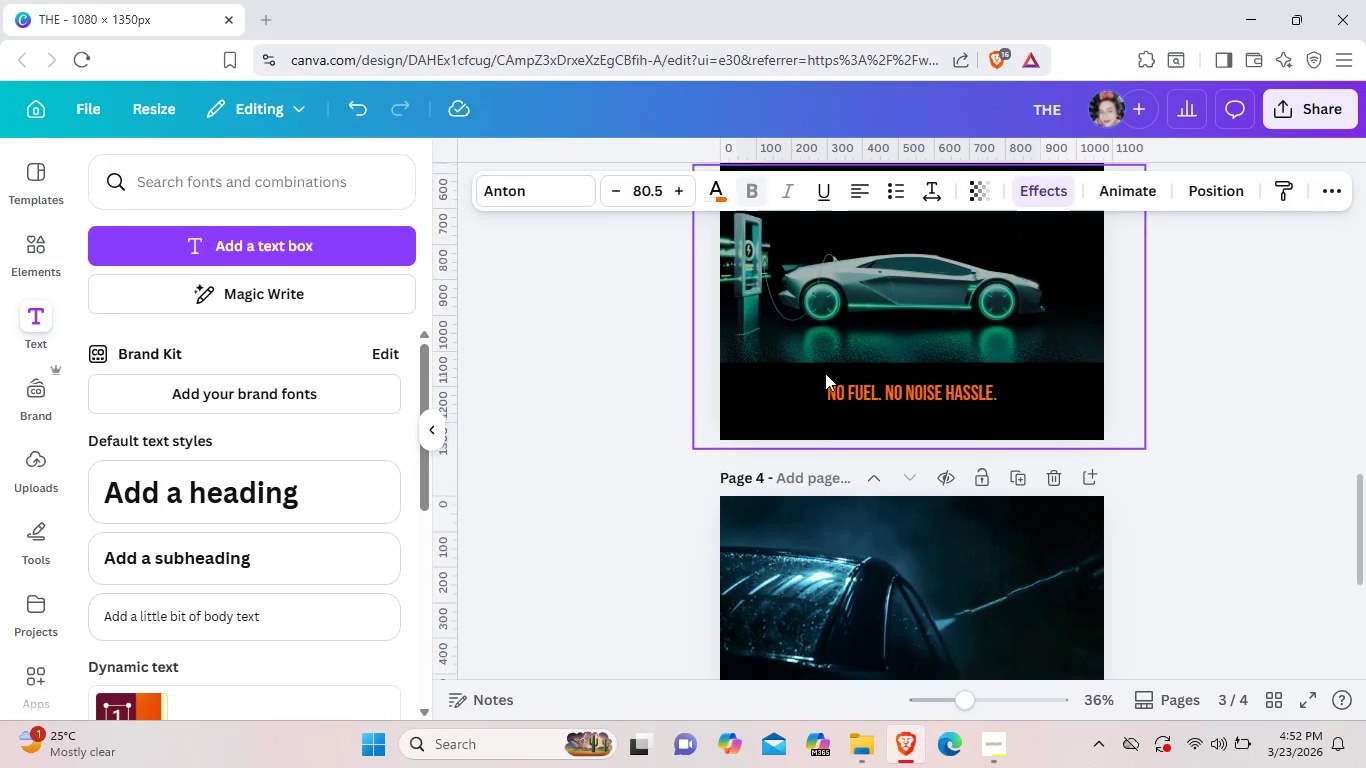 
scroll: coordinate [825, 373], scroll_direction: down, amount: 5.0
 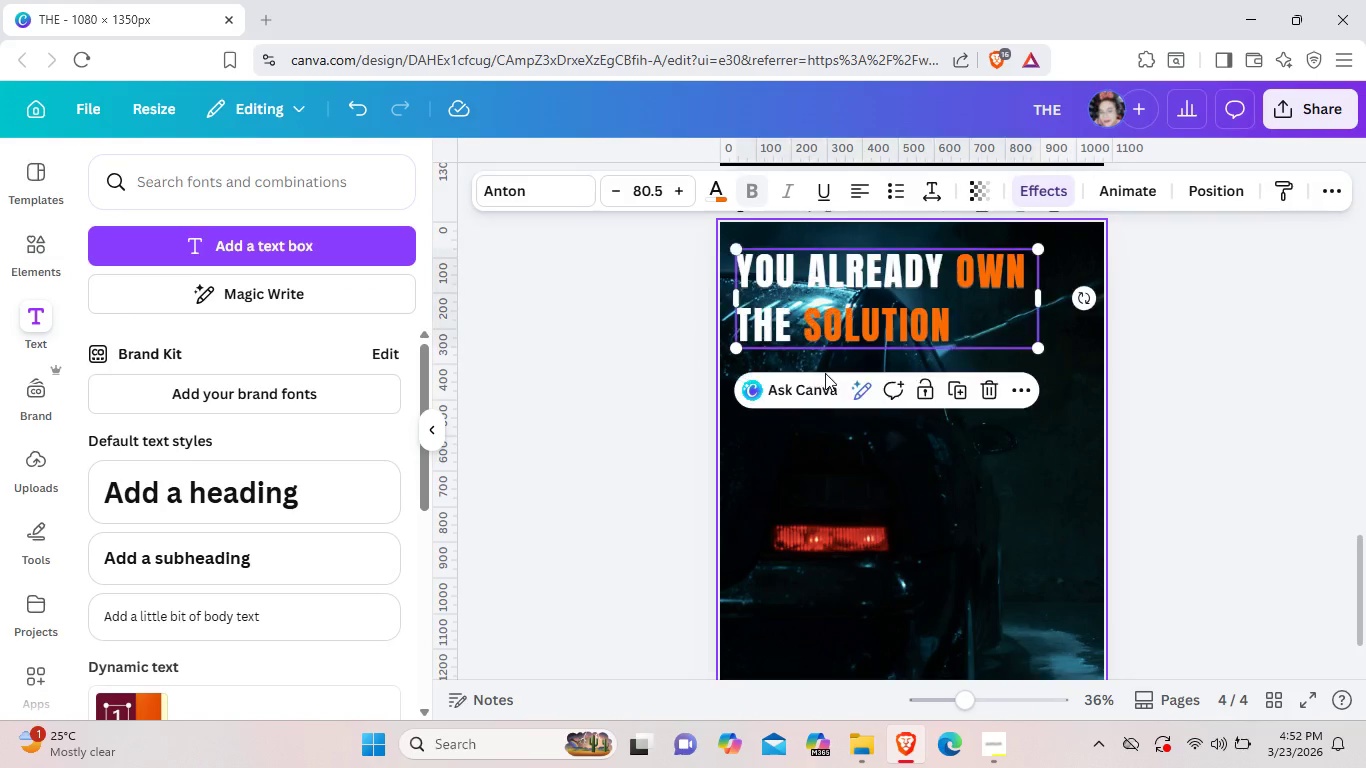 
key(Control+V)
 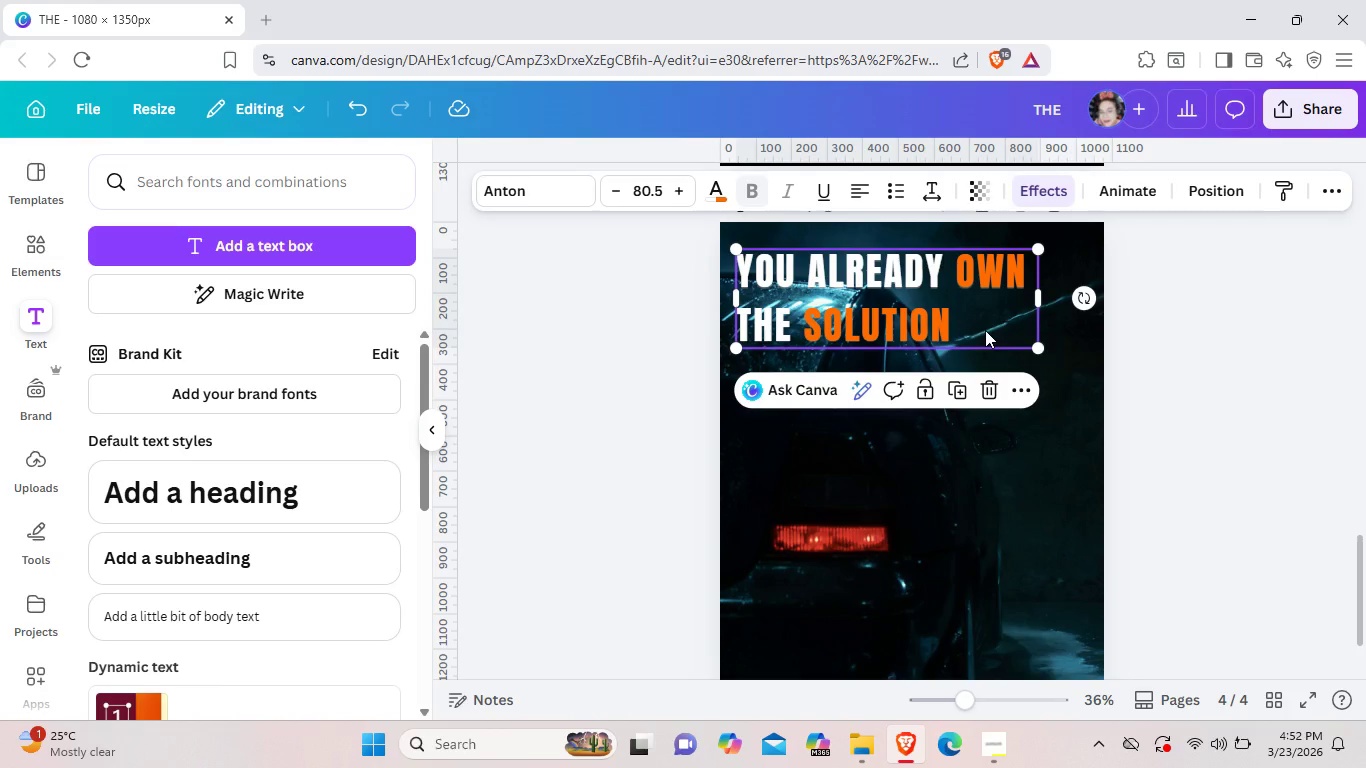 
wait(6.3)
 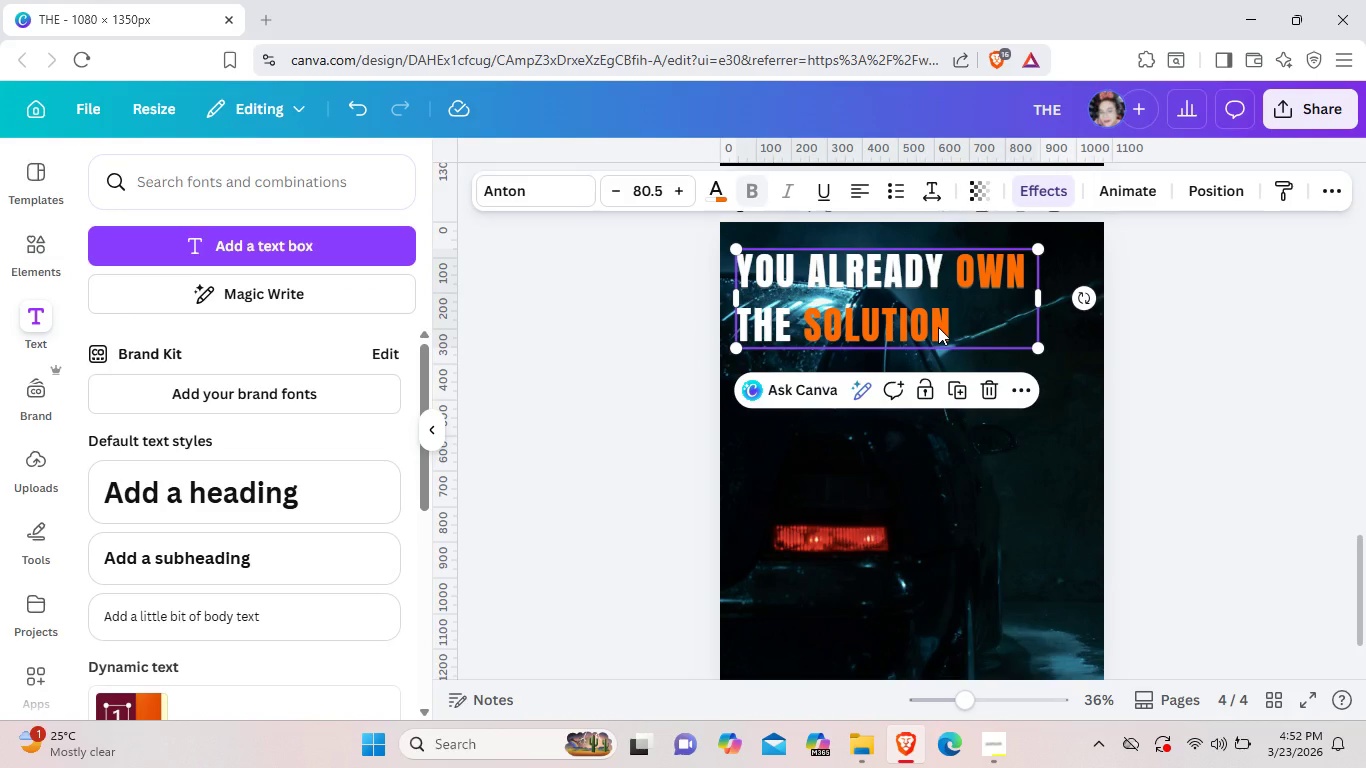 
left_click([860, 188])
 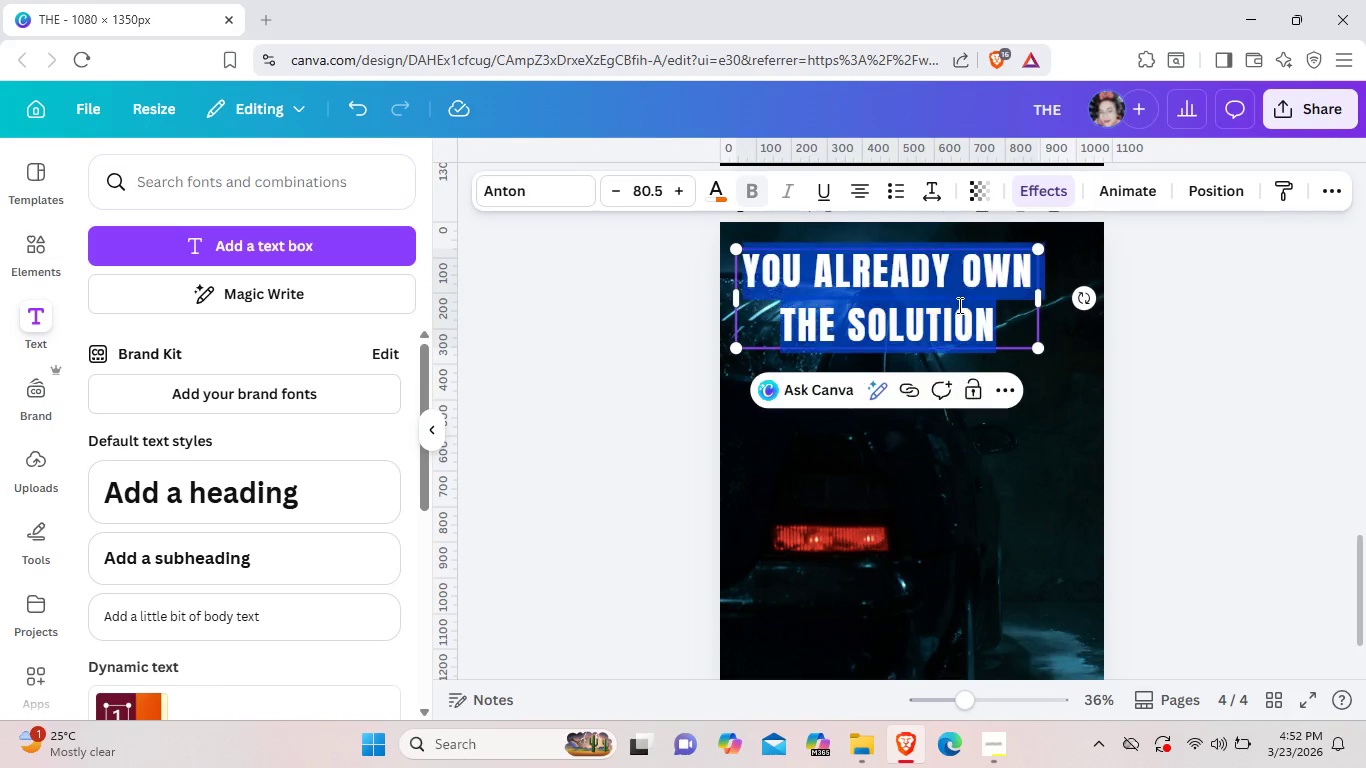 
left_click([955, 305])
 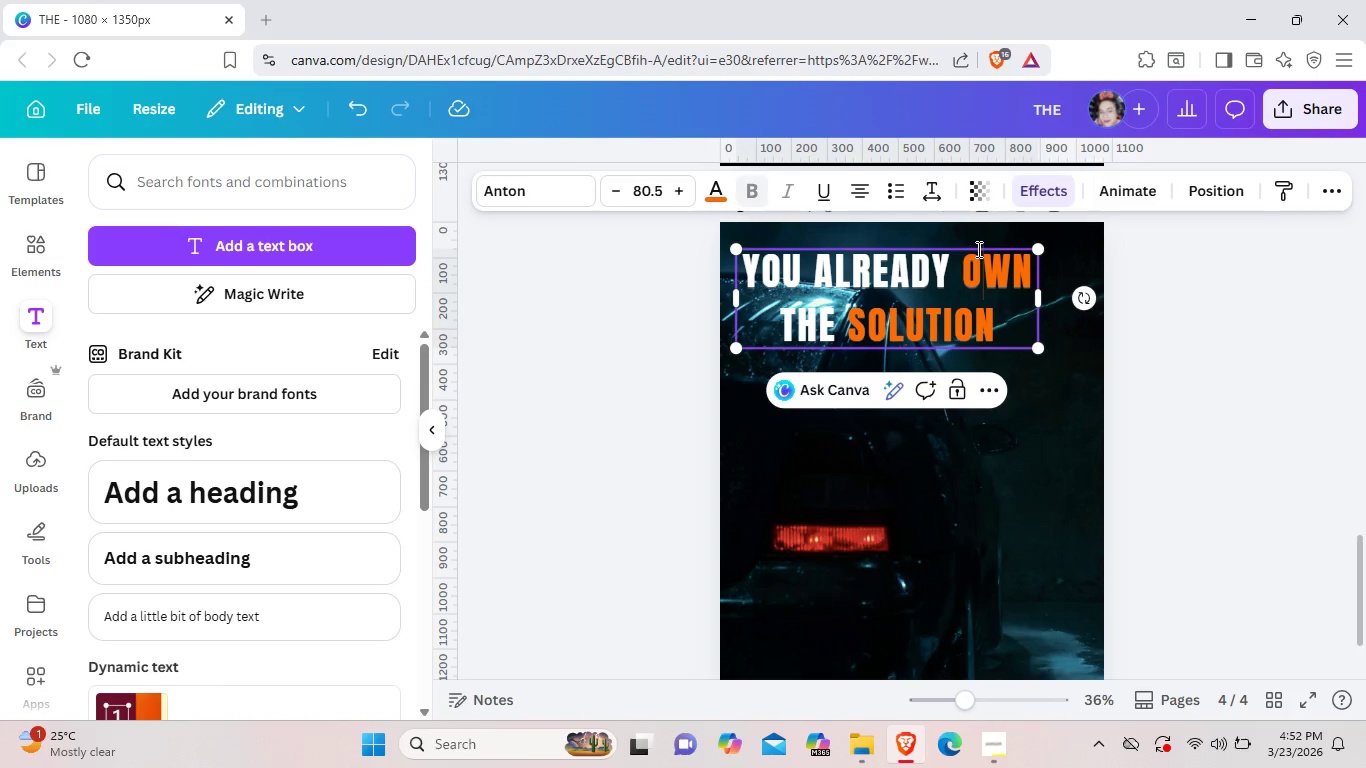 
left_click([977, 249])
 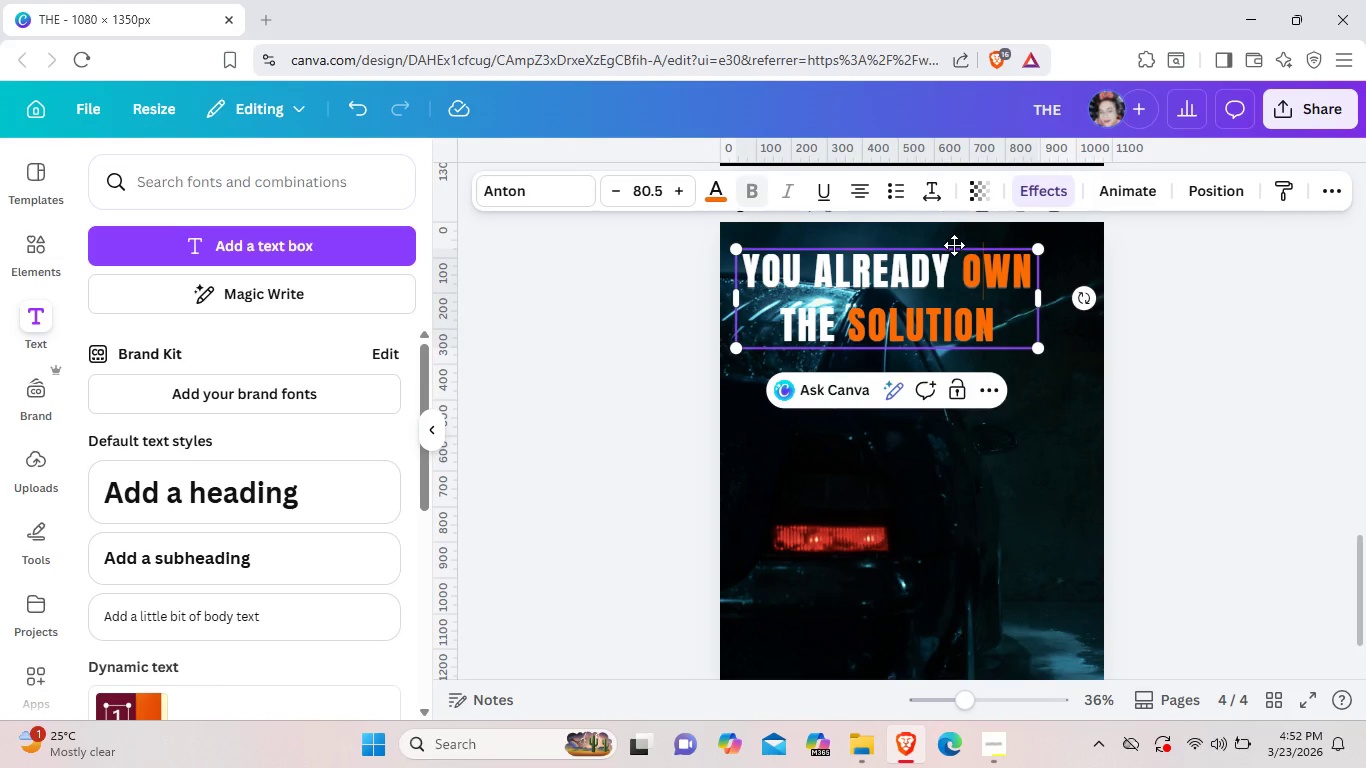 
left_click_drag(start_coordinate=[954, 245], to_coordinate=[973, 250])
 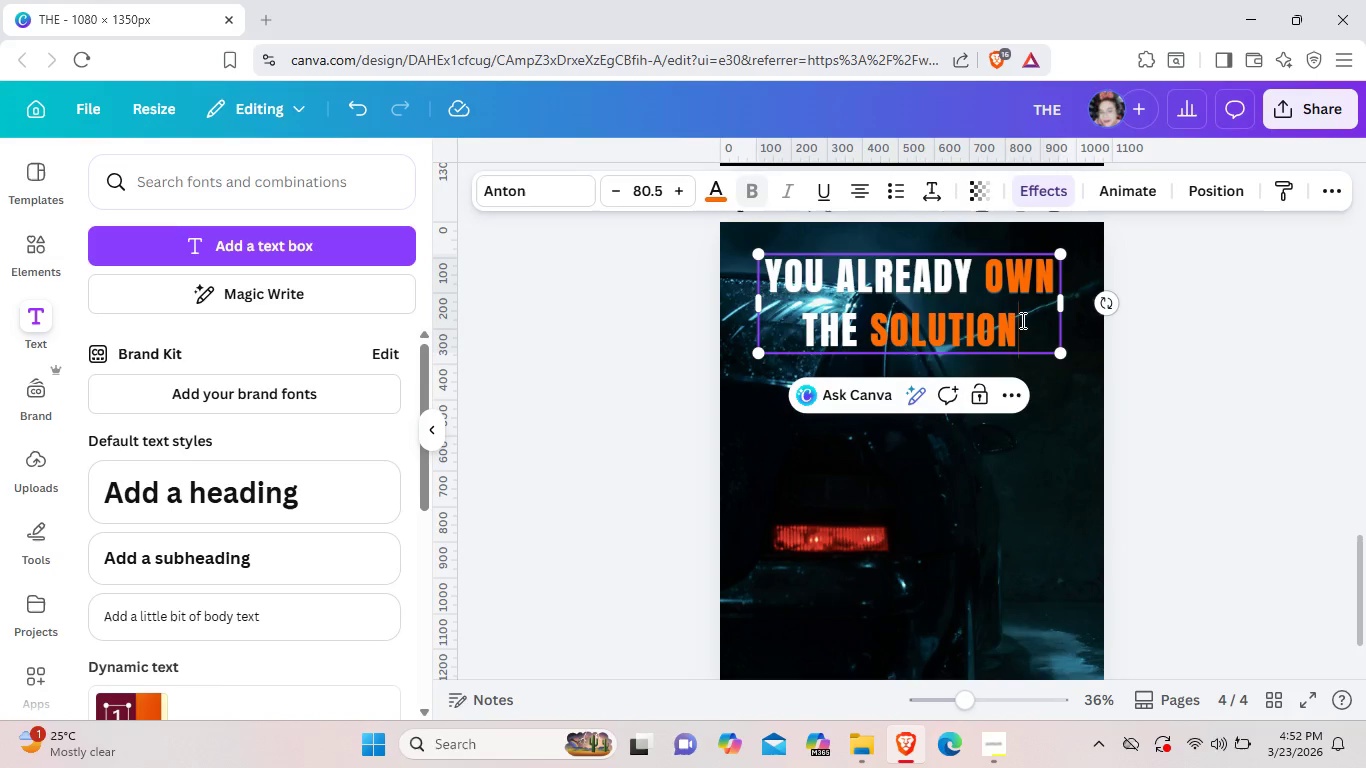 
left_click([1021, 320])
 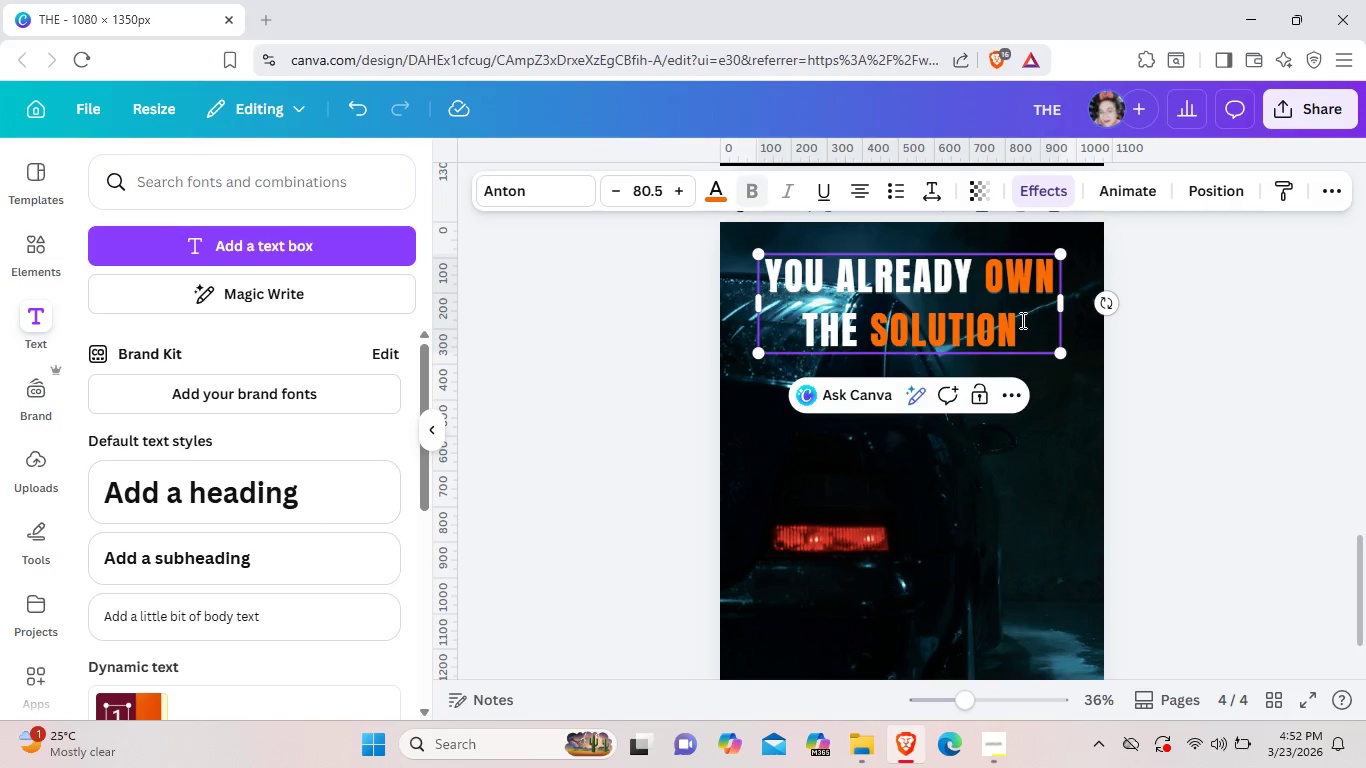 
hold_key(key=Backspace, duration=0.86)
 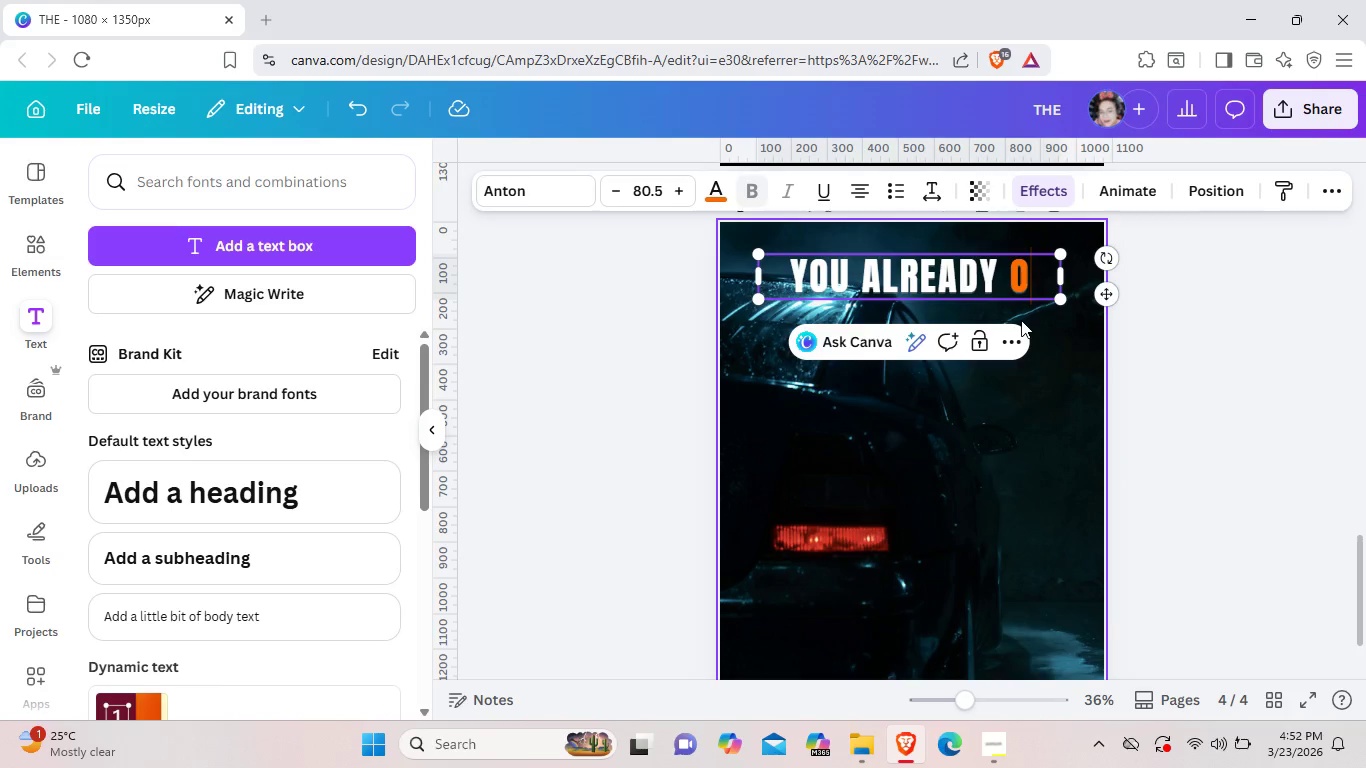 
key(Backspace)
key(Backspace)
key(Backspace)
key(Backspace)
key(Backspace)
key(Backspace)
key(Backspace)
key(Backspace)
key(Backspace)
key(Backspace)
key(Backspace)
key(Backspace)
key(Backspace)
key(Backspace)
key(Backspace)
key(Backspace)
type(turn)
key(Backspace)
key(Backspace)
key(Backspace)
key(Backspace)
type(TRU)
key(Backspace)
key(Backspace)
type(URN YOUR EV)
 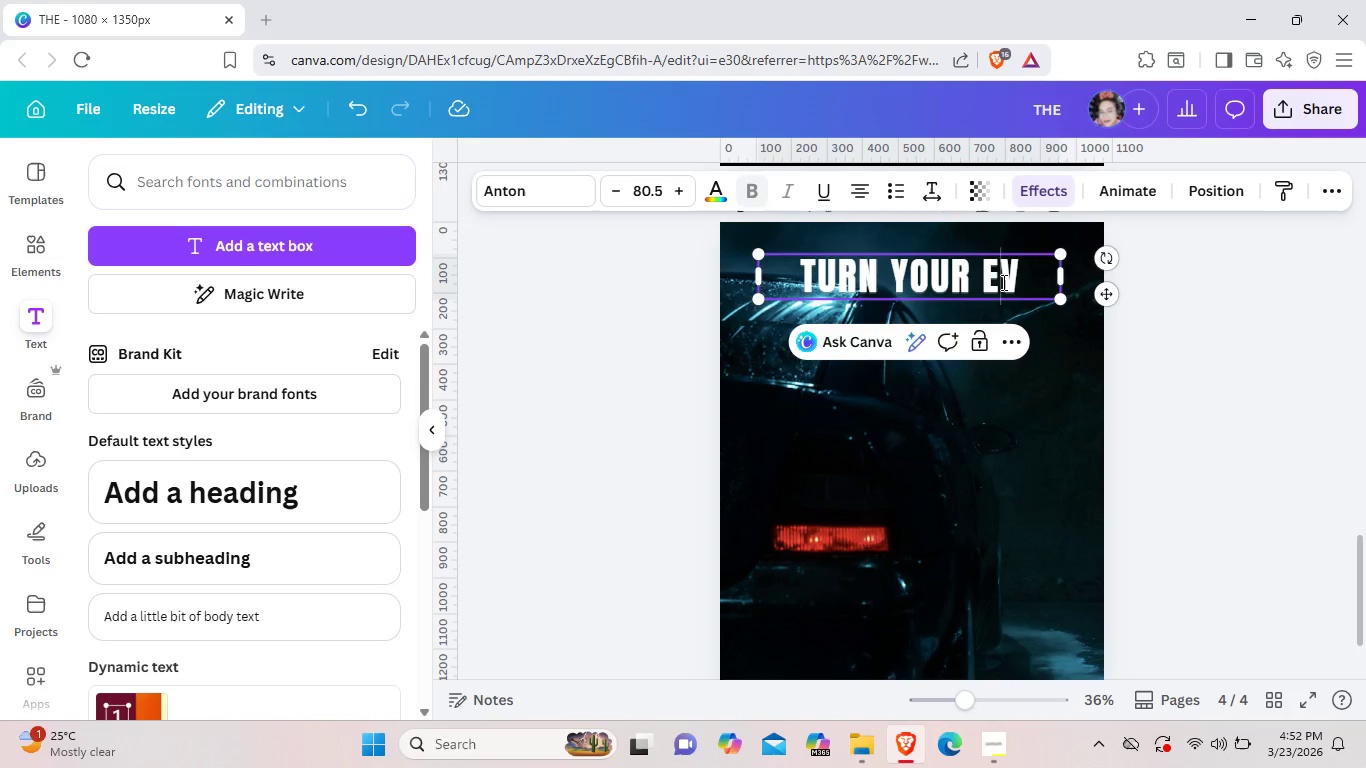 
left_click([1002, 282])
 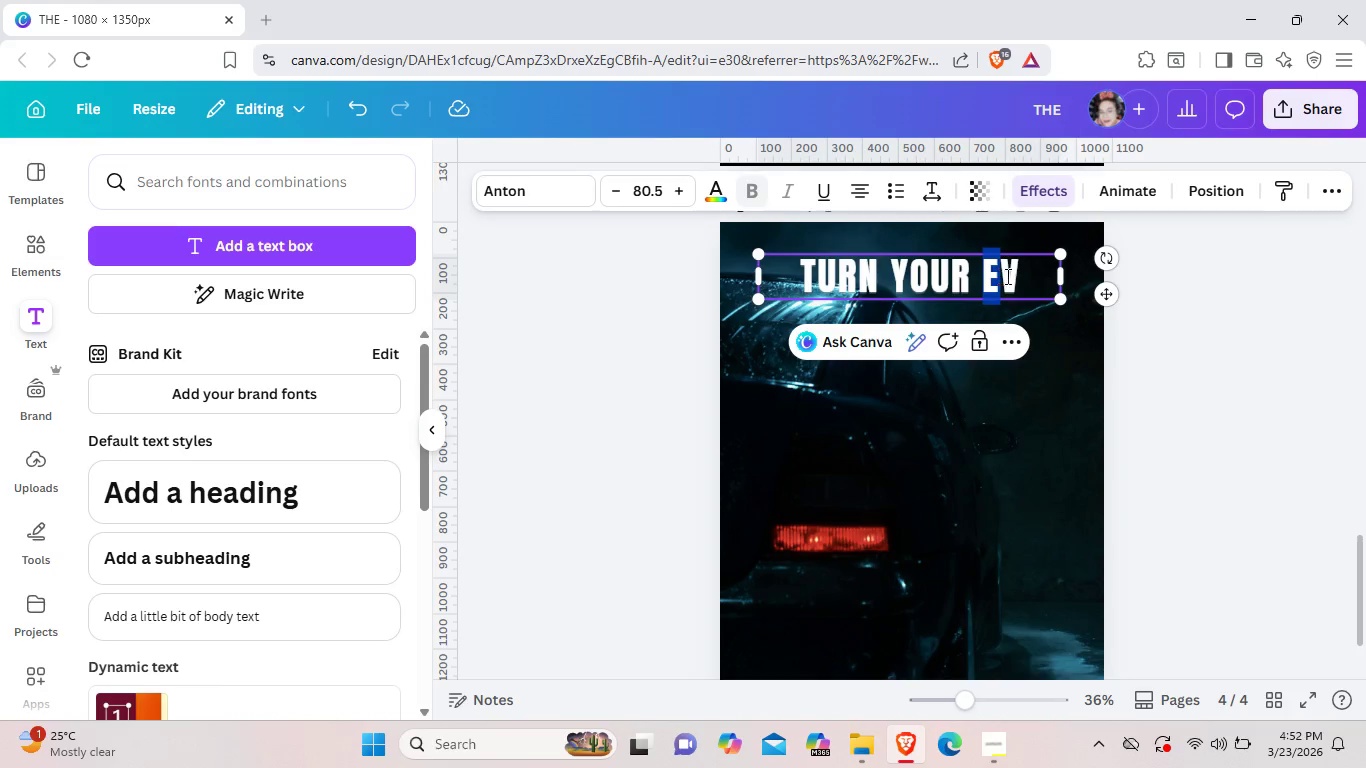 
left_click_drag(start_coordinate=[985, 278], to_coordinate=[1011, 277])
 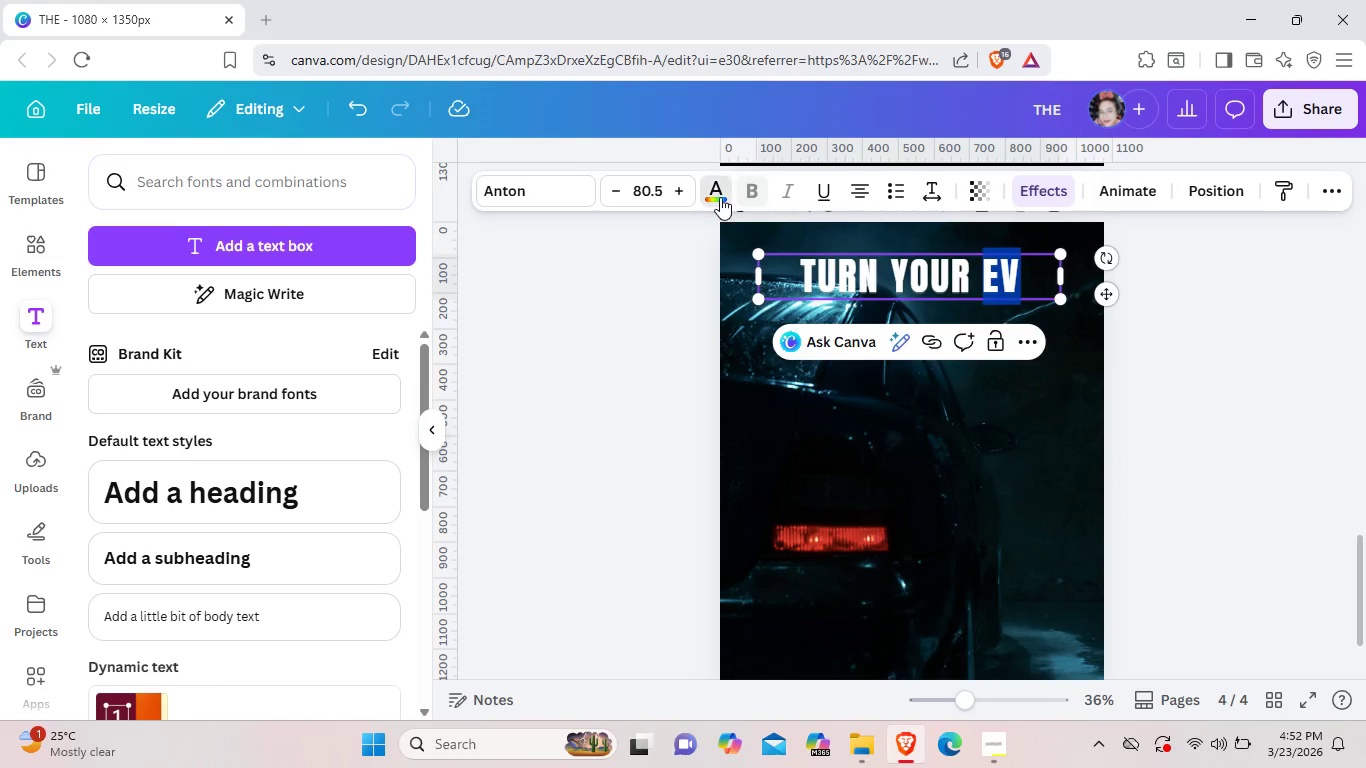 
left_click([720, 197])
 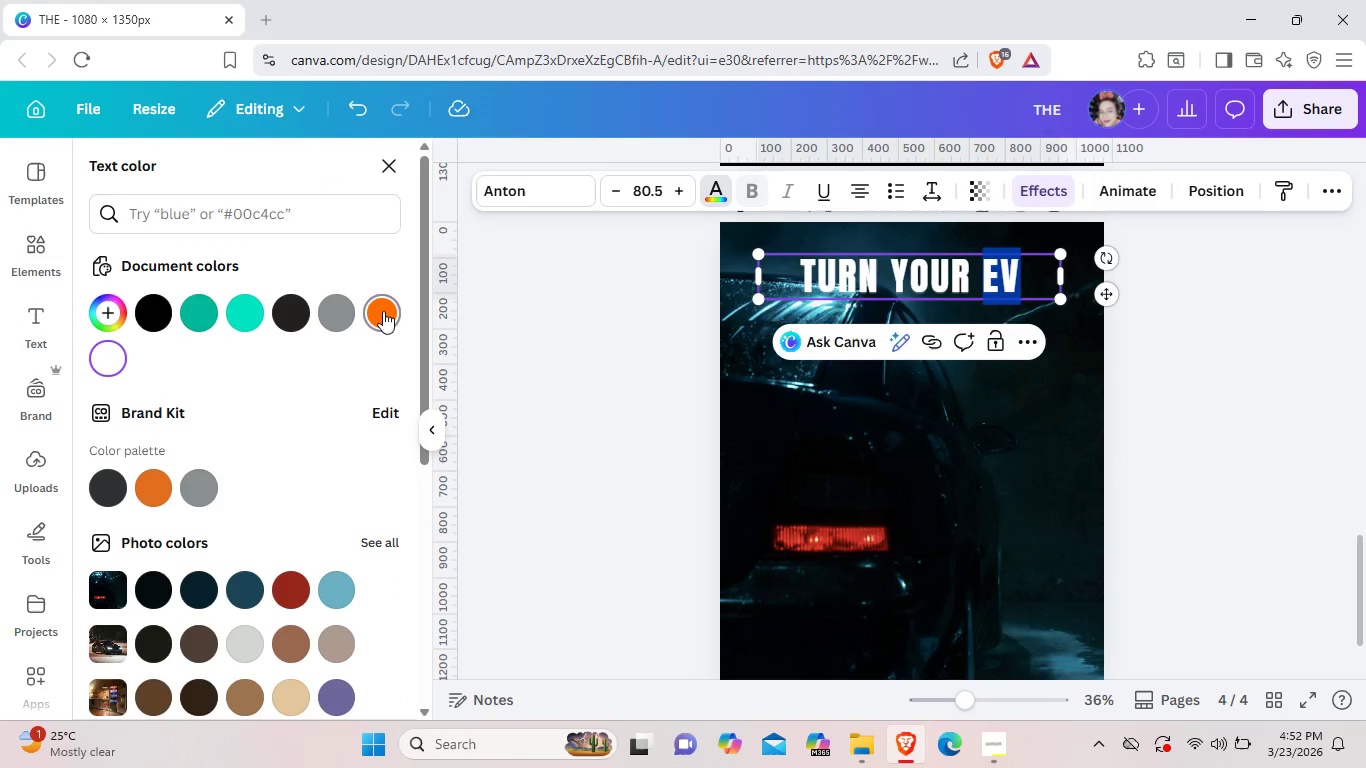 
left_click([383, 311])
 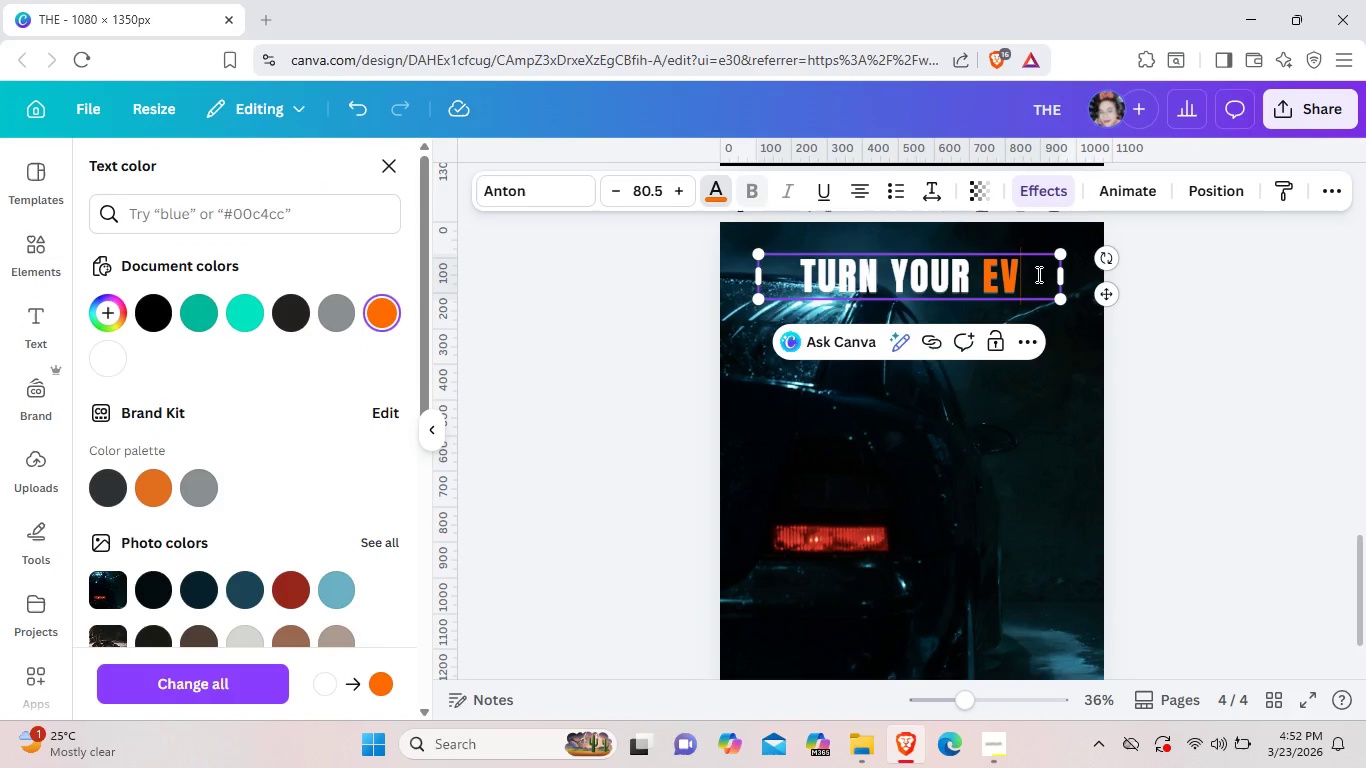 
left_click([1037, 274])
 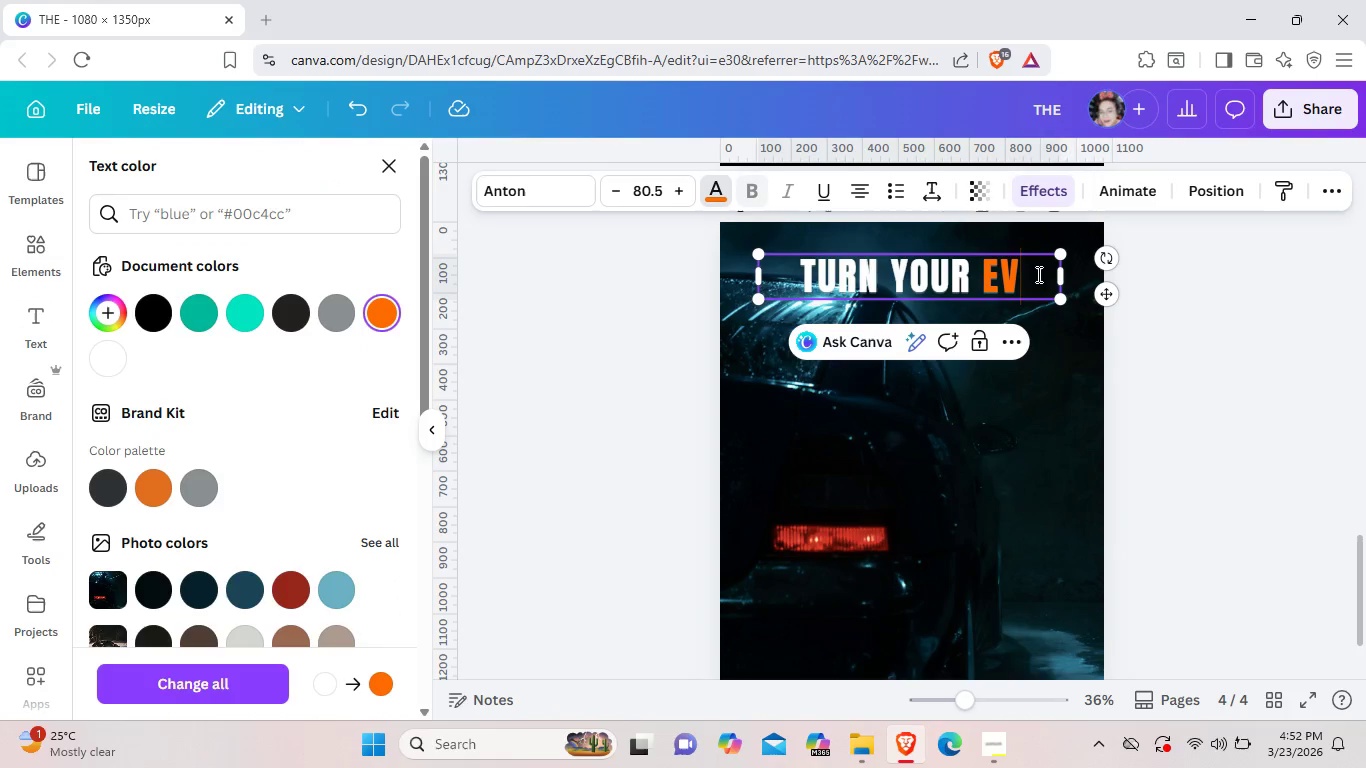 
key(Enter)
 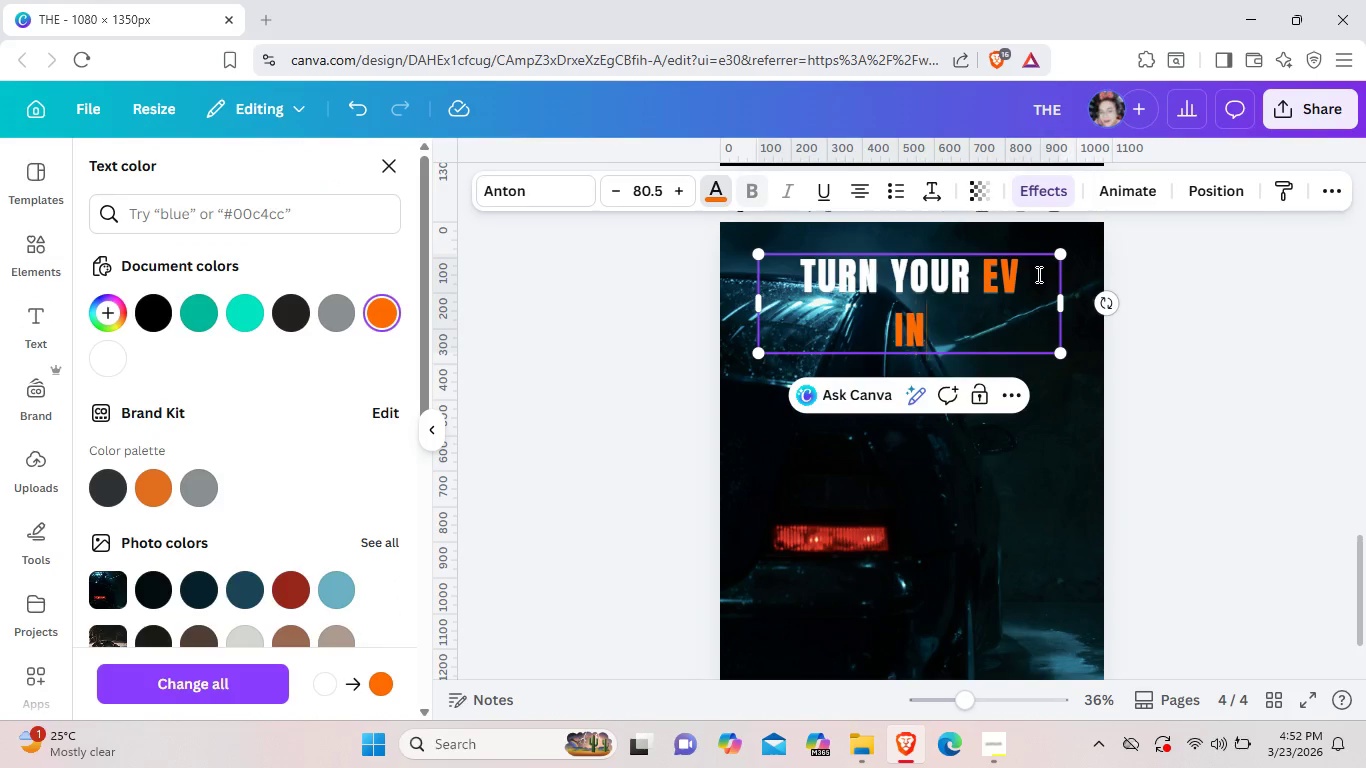 
type(INTO HOME POWER)
 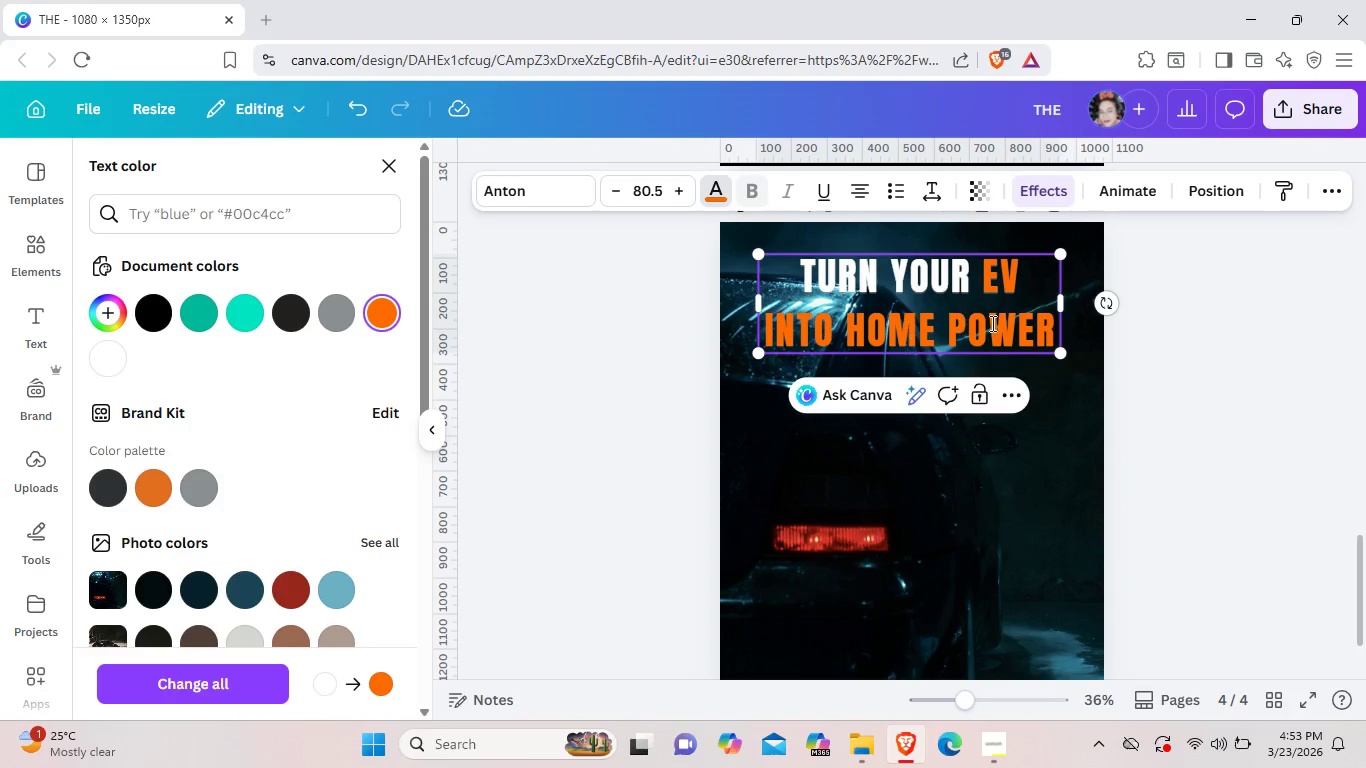 
left_click([931, 325])
 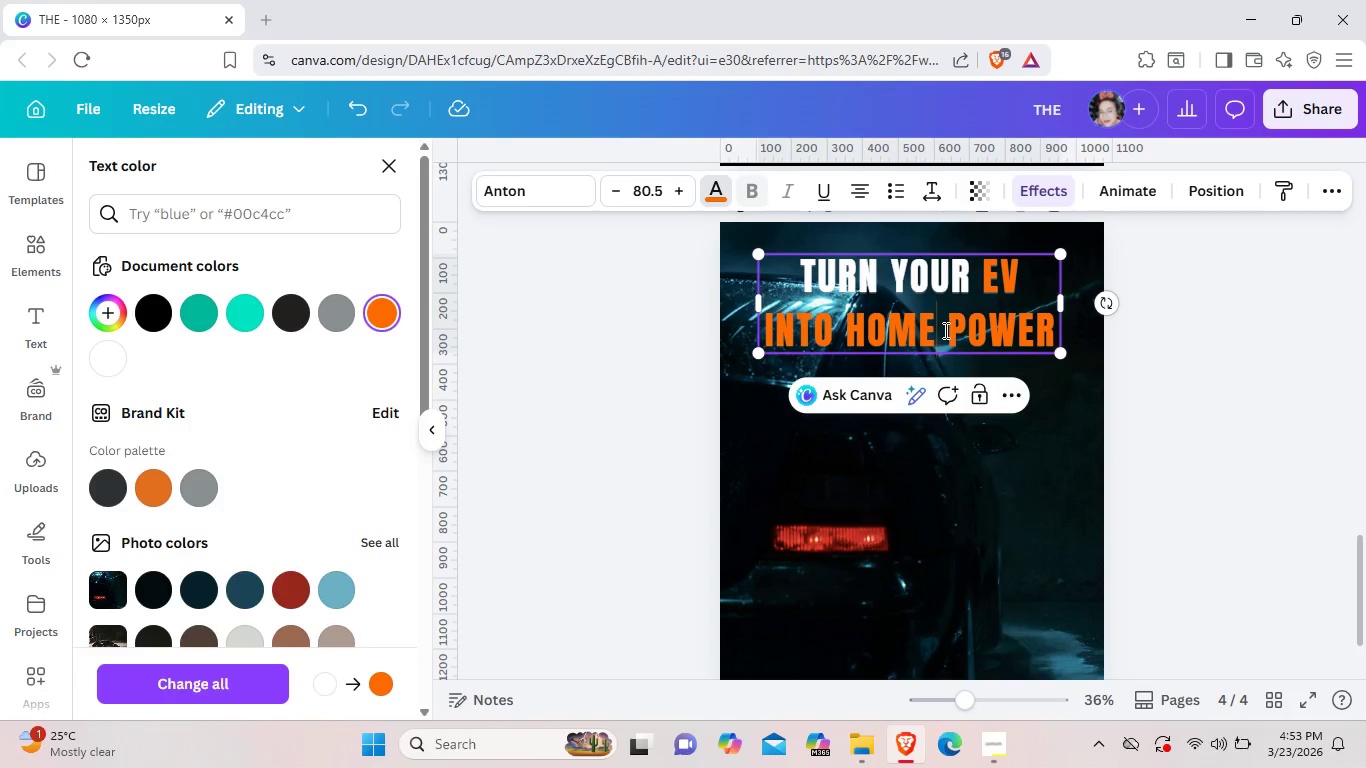 
left_click([941, 330])
 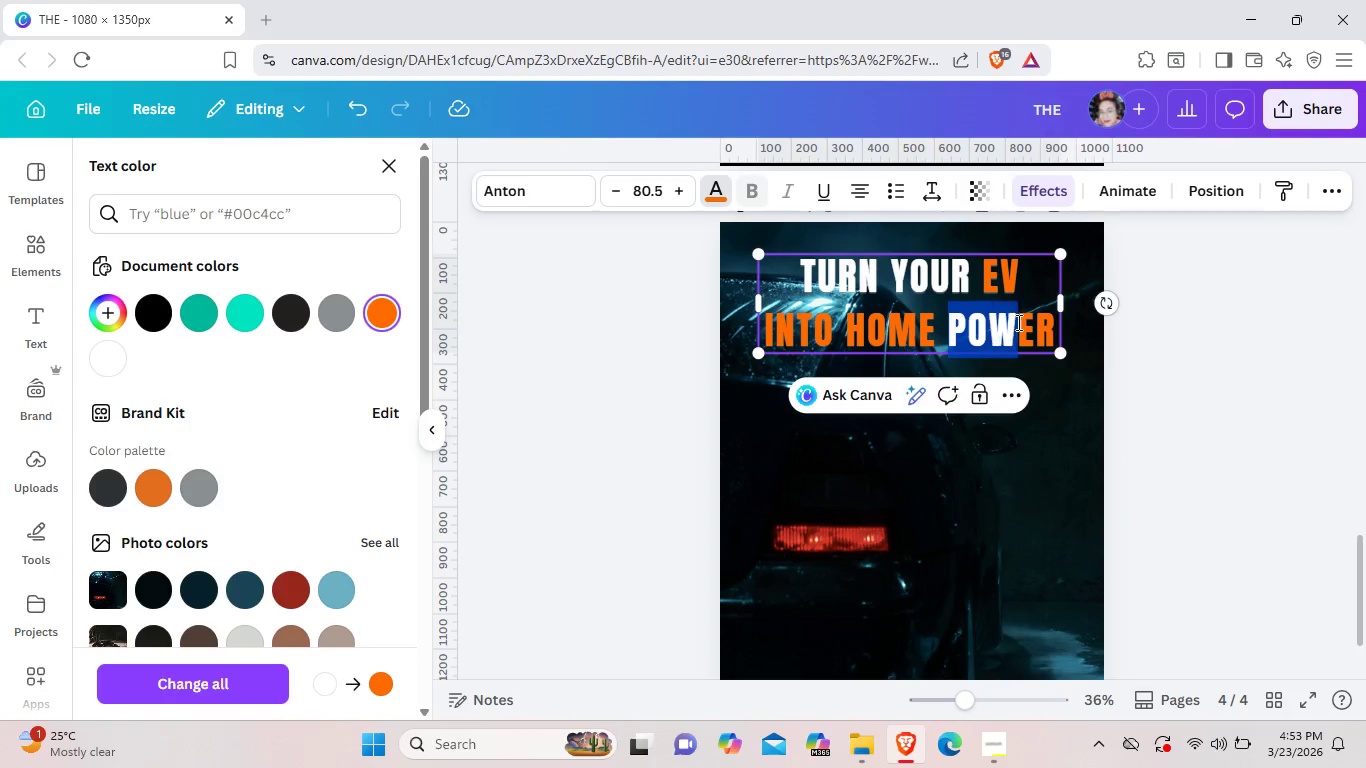 
left_click_drag(start_coordinate=[944, 330], to_coordinate=[1056, 325])
 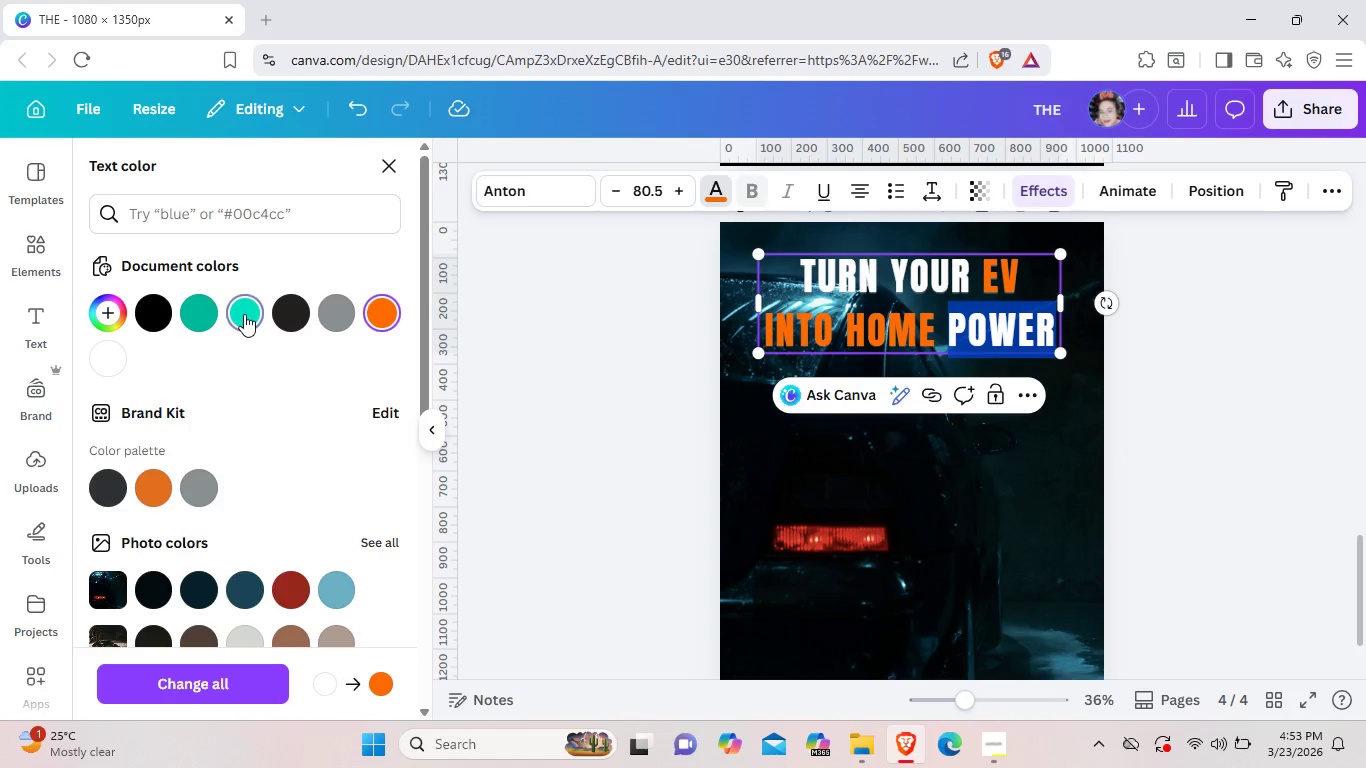 
left_click([244, 314])
 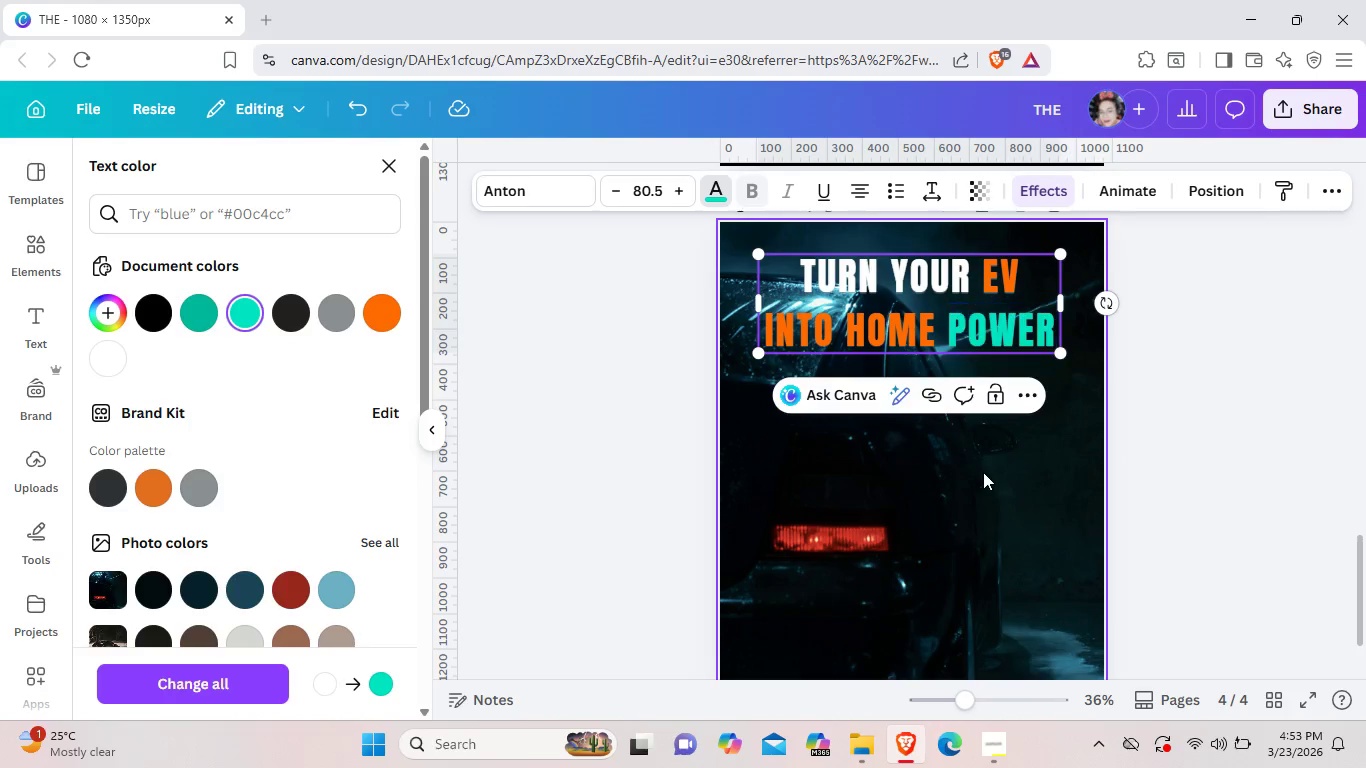 
left_click([983, 472])
 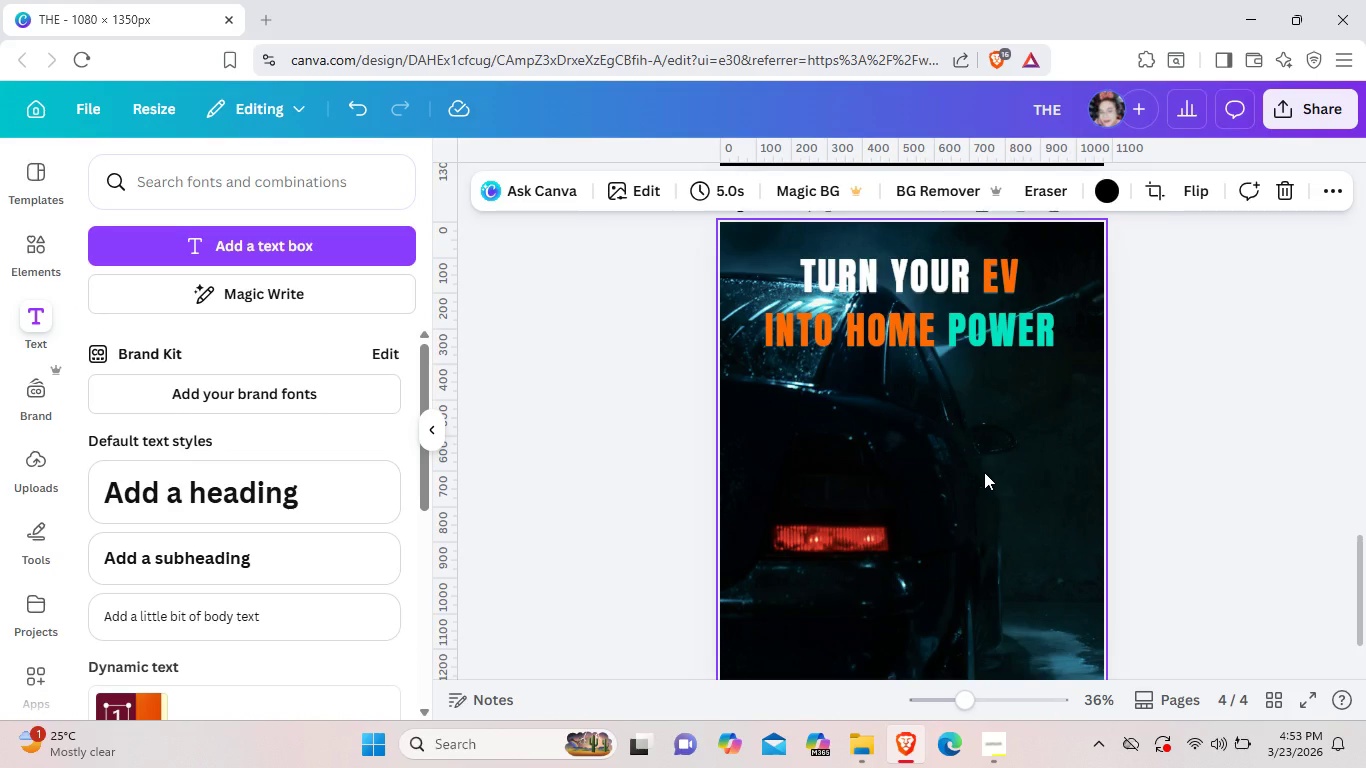 
wait(5.88)
 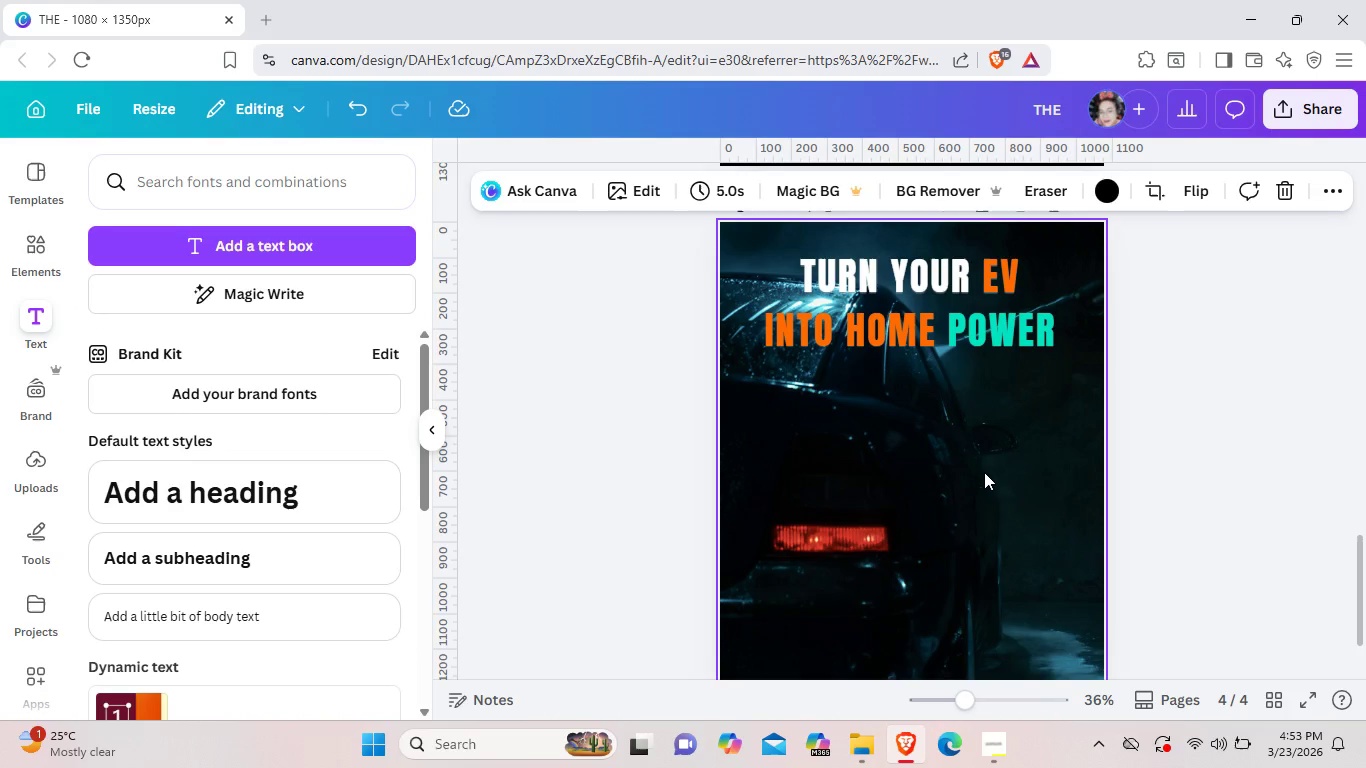 
scroll: coordinate [1004, 454], scroll_direction: up, amount: 4.0
 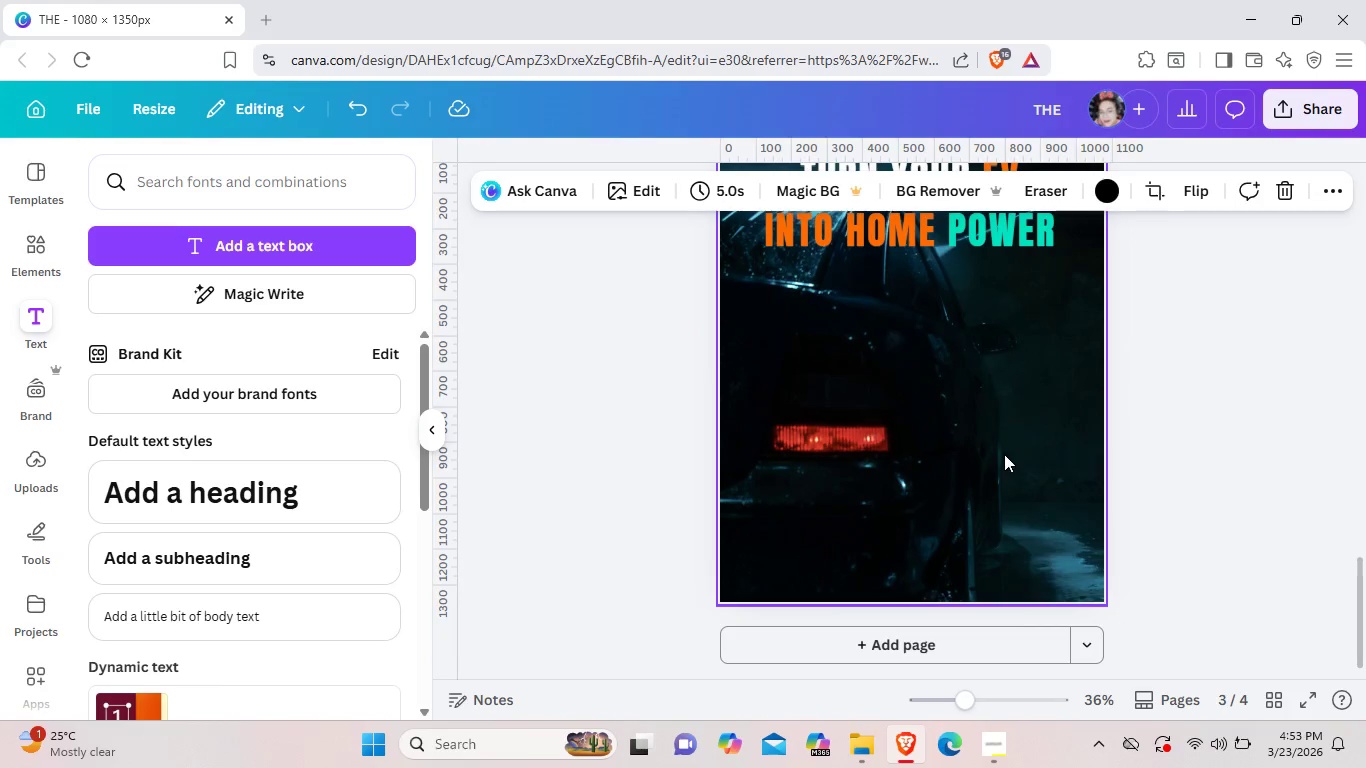 
scroll: coordinate [1004, 454], scroll_direction: down, amount: 3.0
 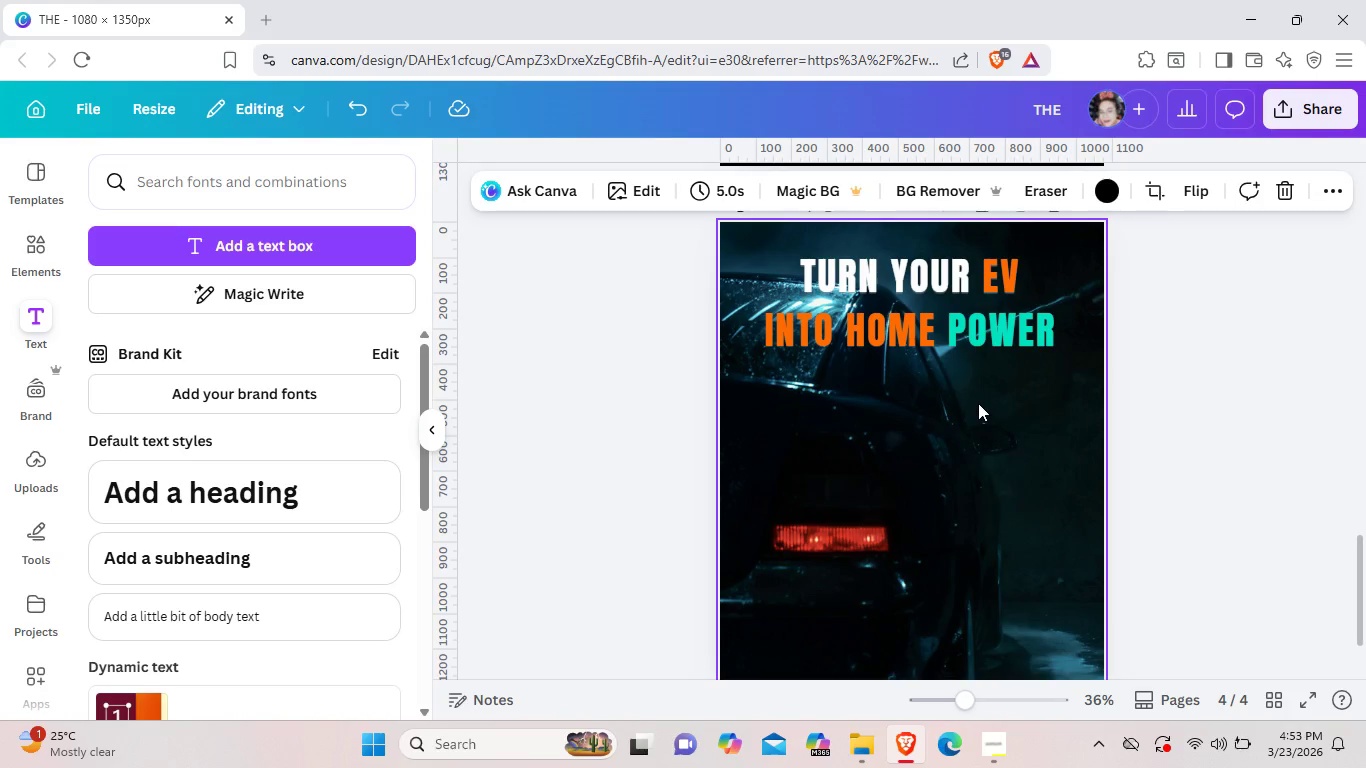 
scroll: coordinate [1004, 454], scroll_direction: up, amount: 1.0
 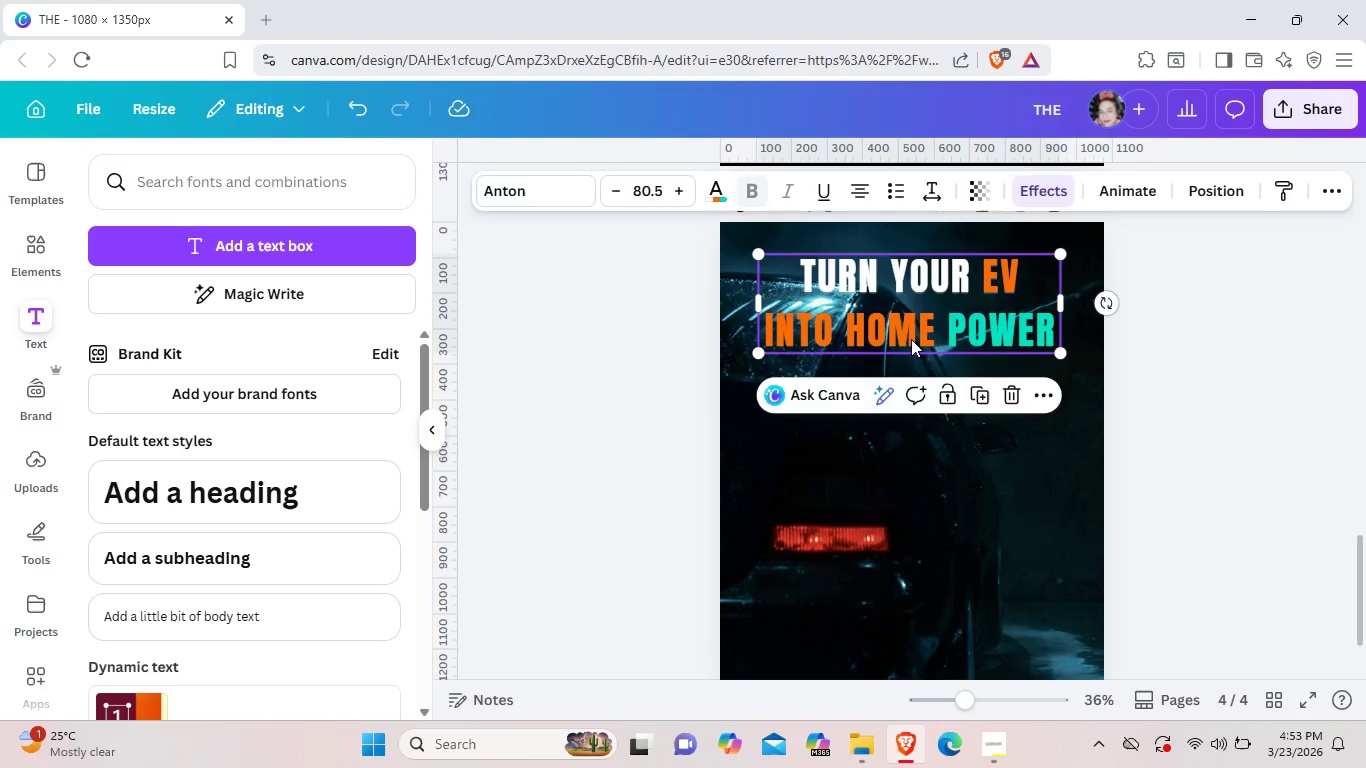 
left_click([911, 339])
 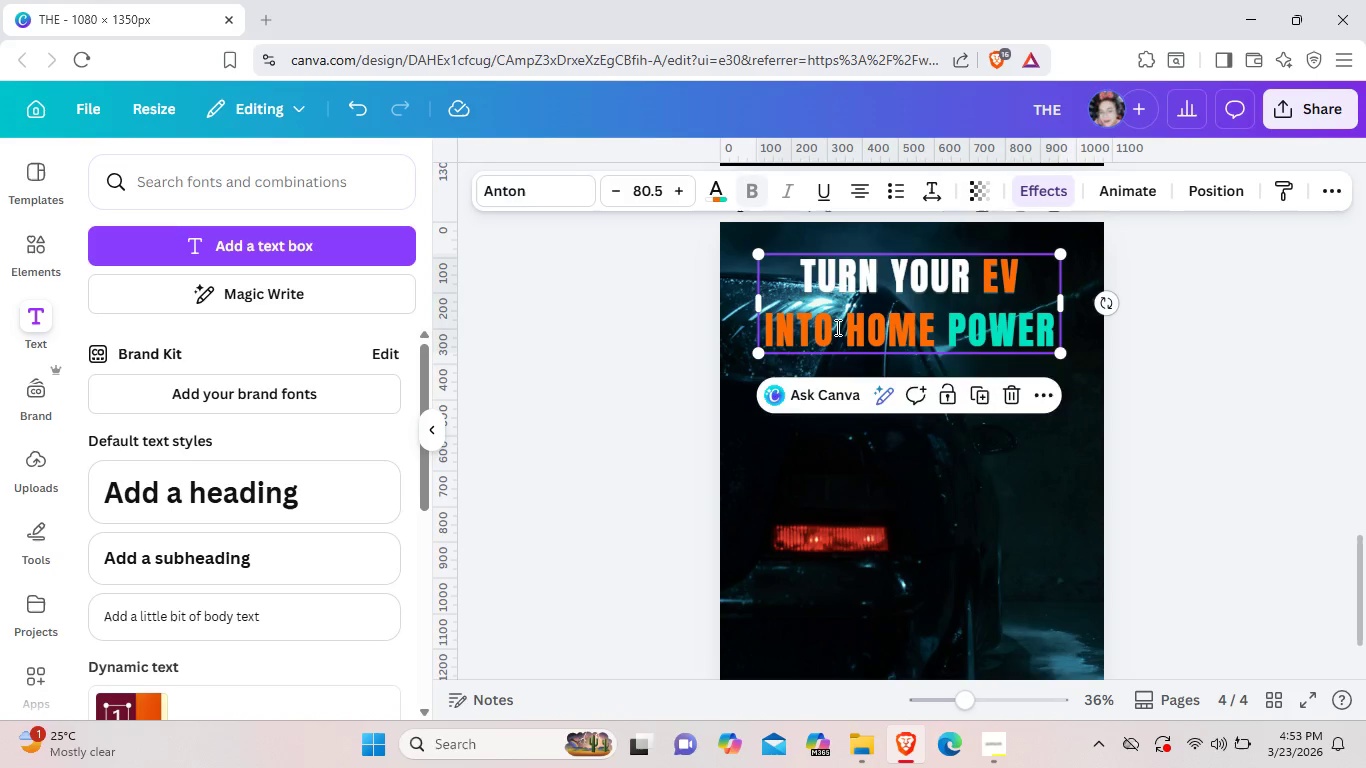 
left_click([836, 327])
 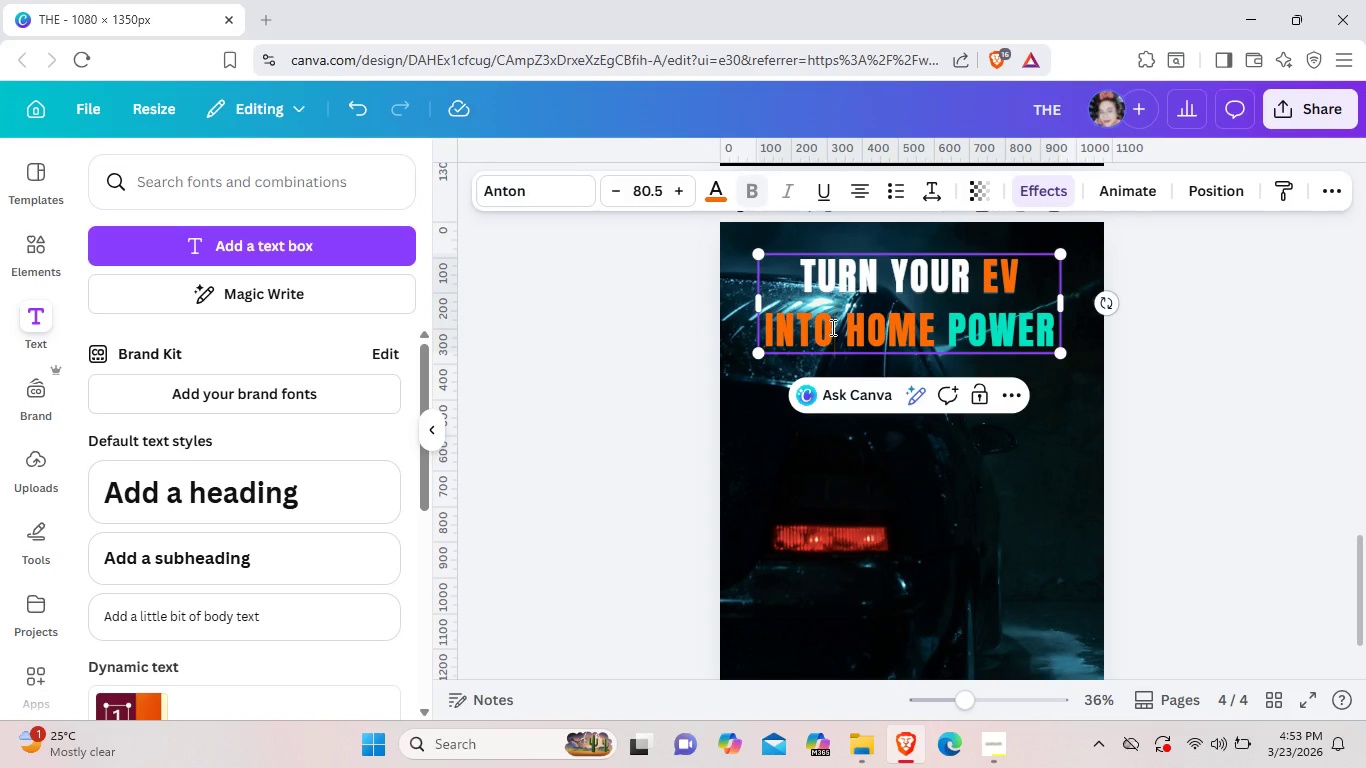 
left_click([831, 327])
 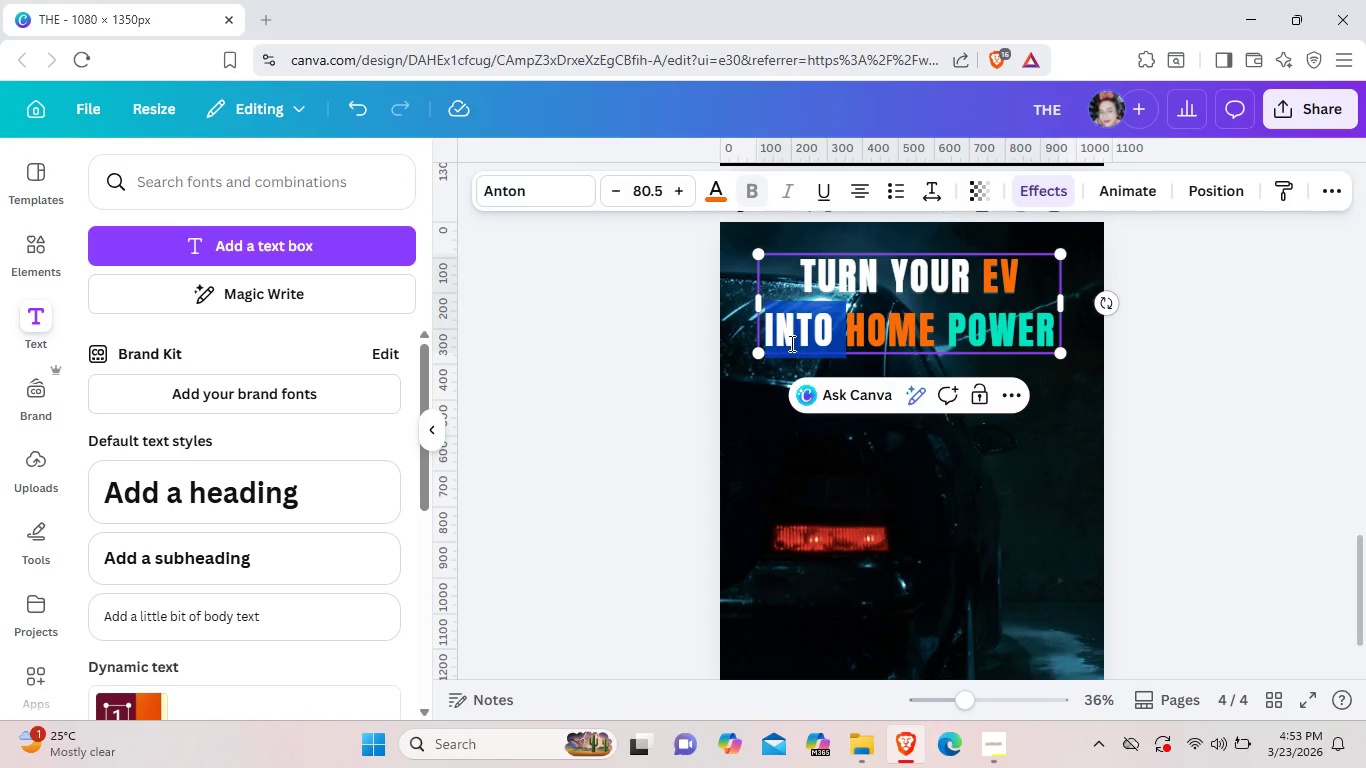 
left_click_drag(start_coordinate=[833, 329], to_coordinate=[785, 342])
 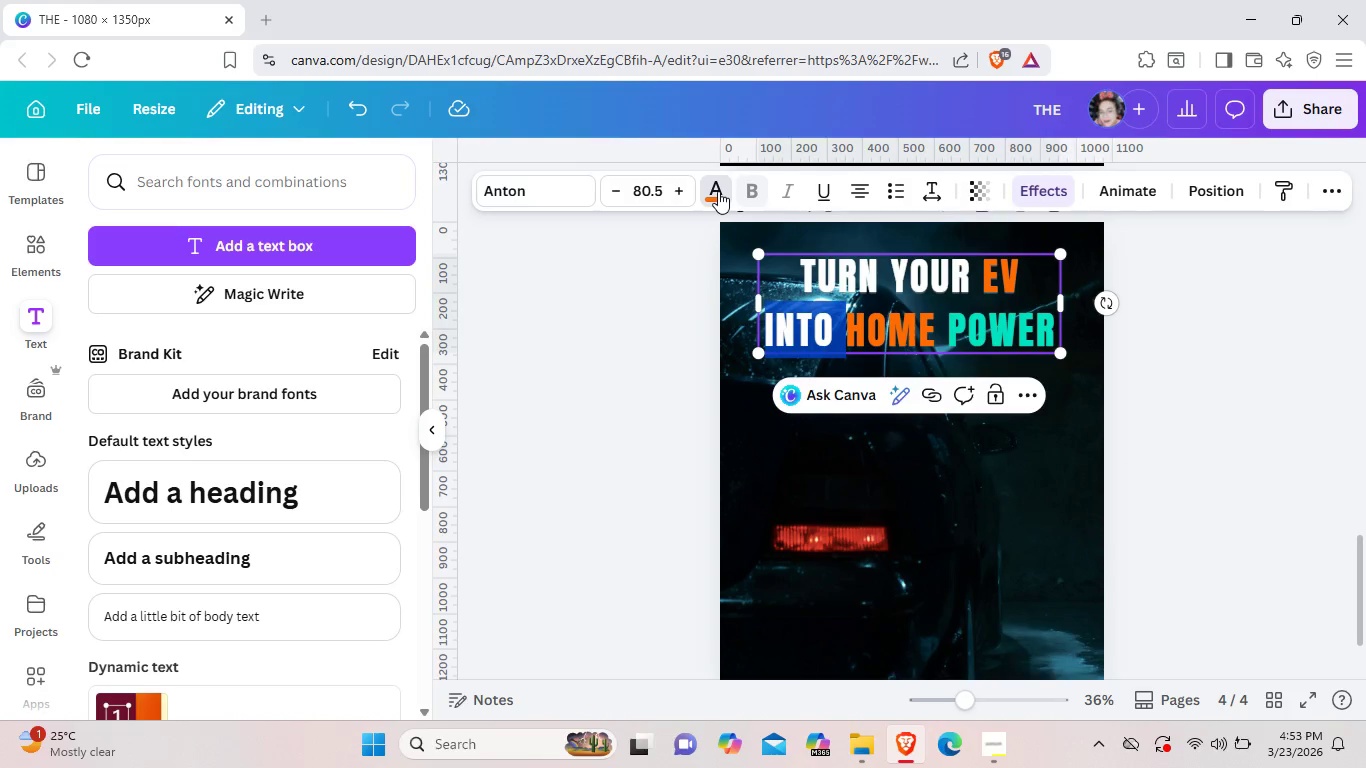 
left_click([718, 191])
 